 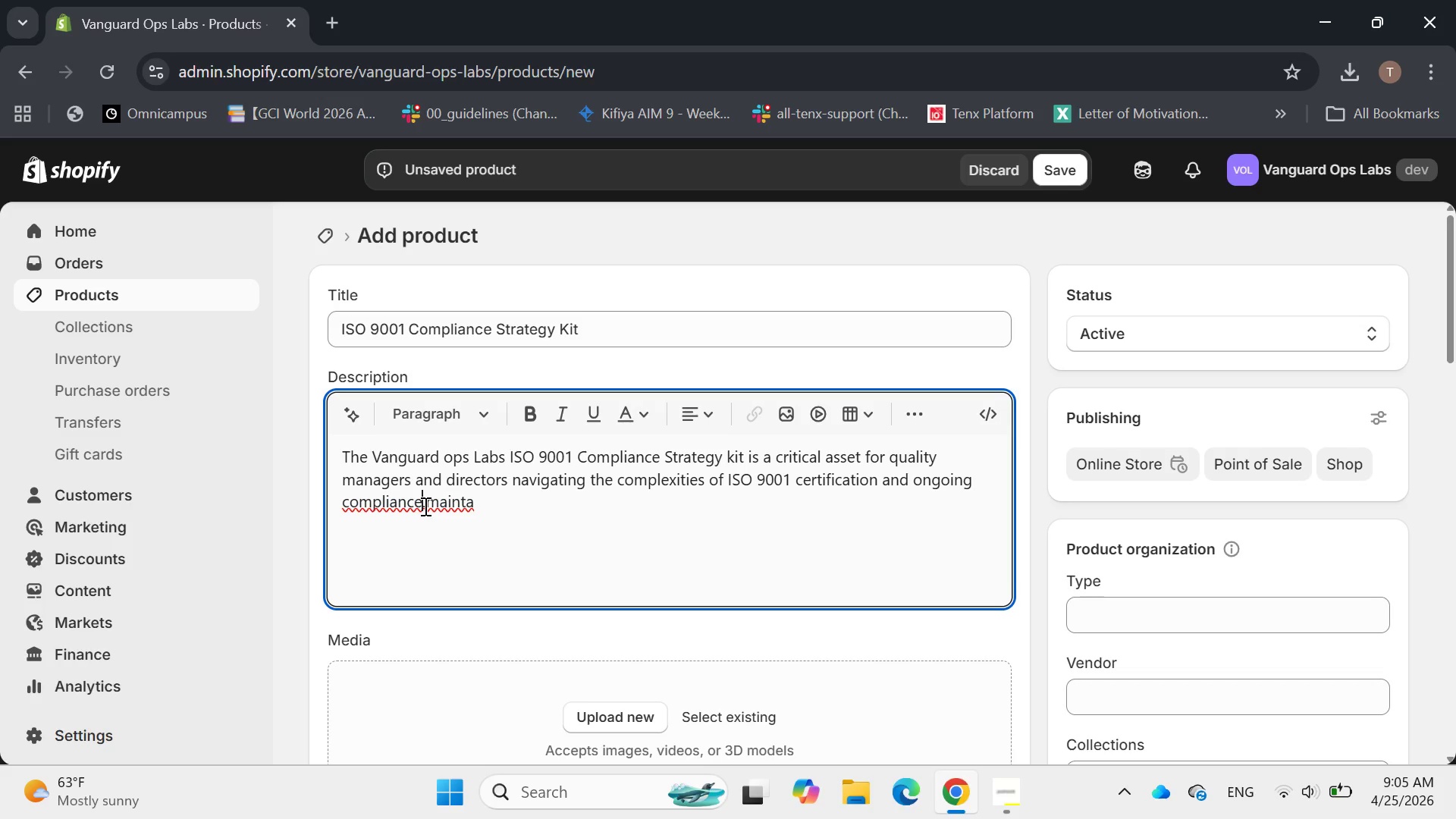 
key(Space)
 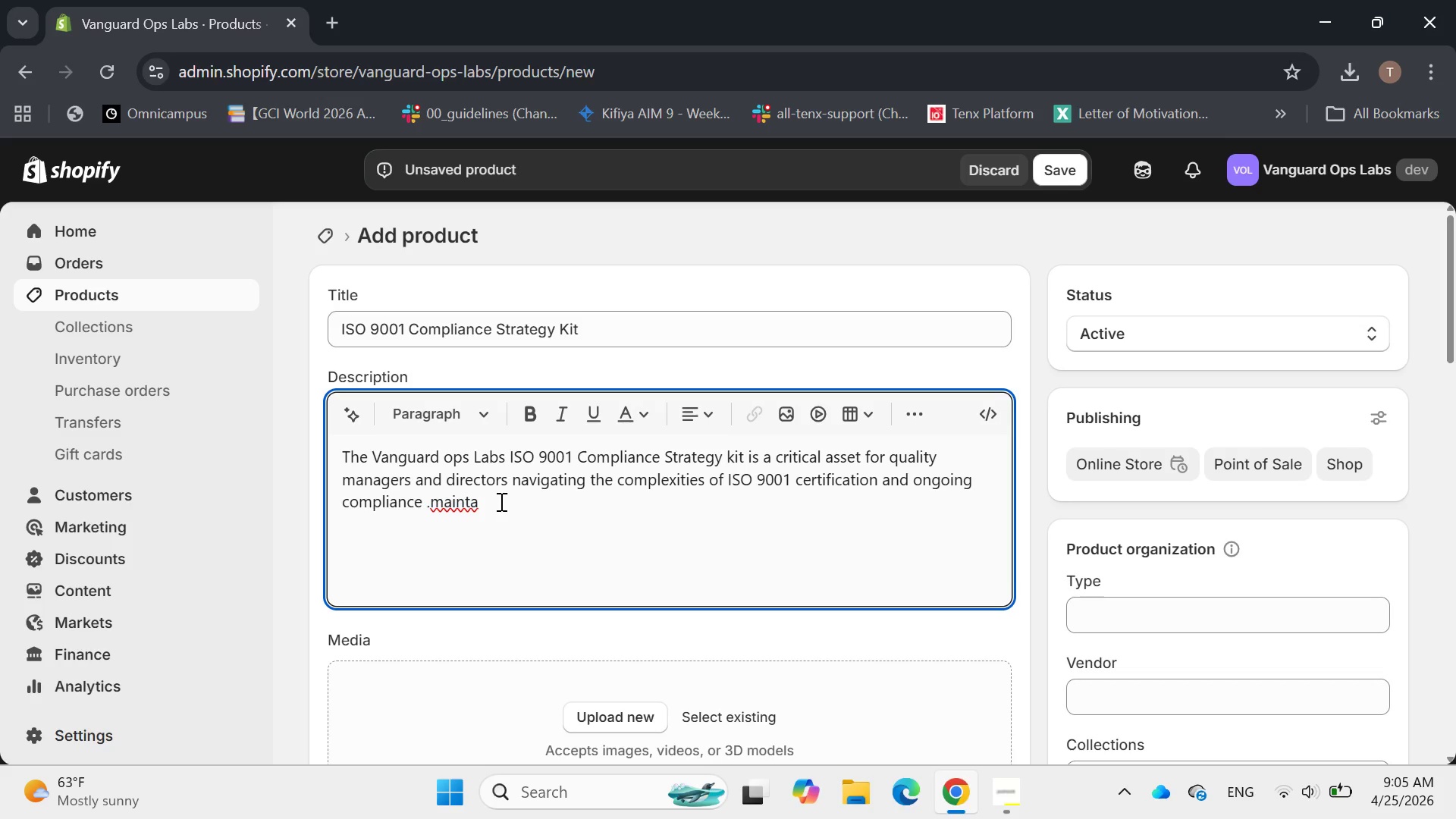 
left_click([491, 501])
 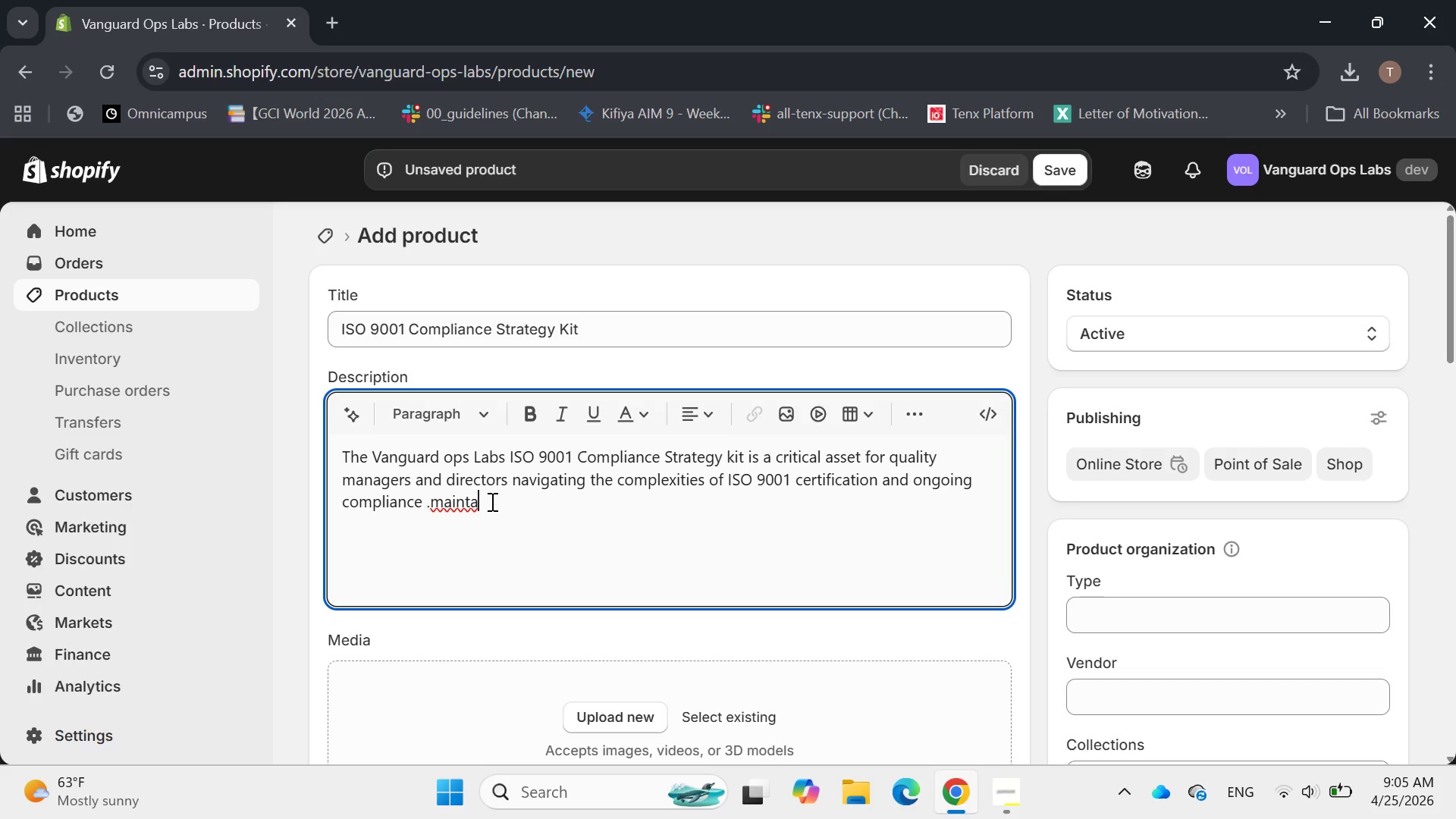 
wait(5.94)
 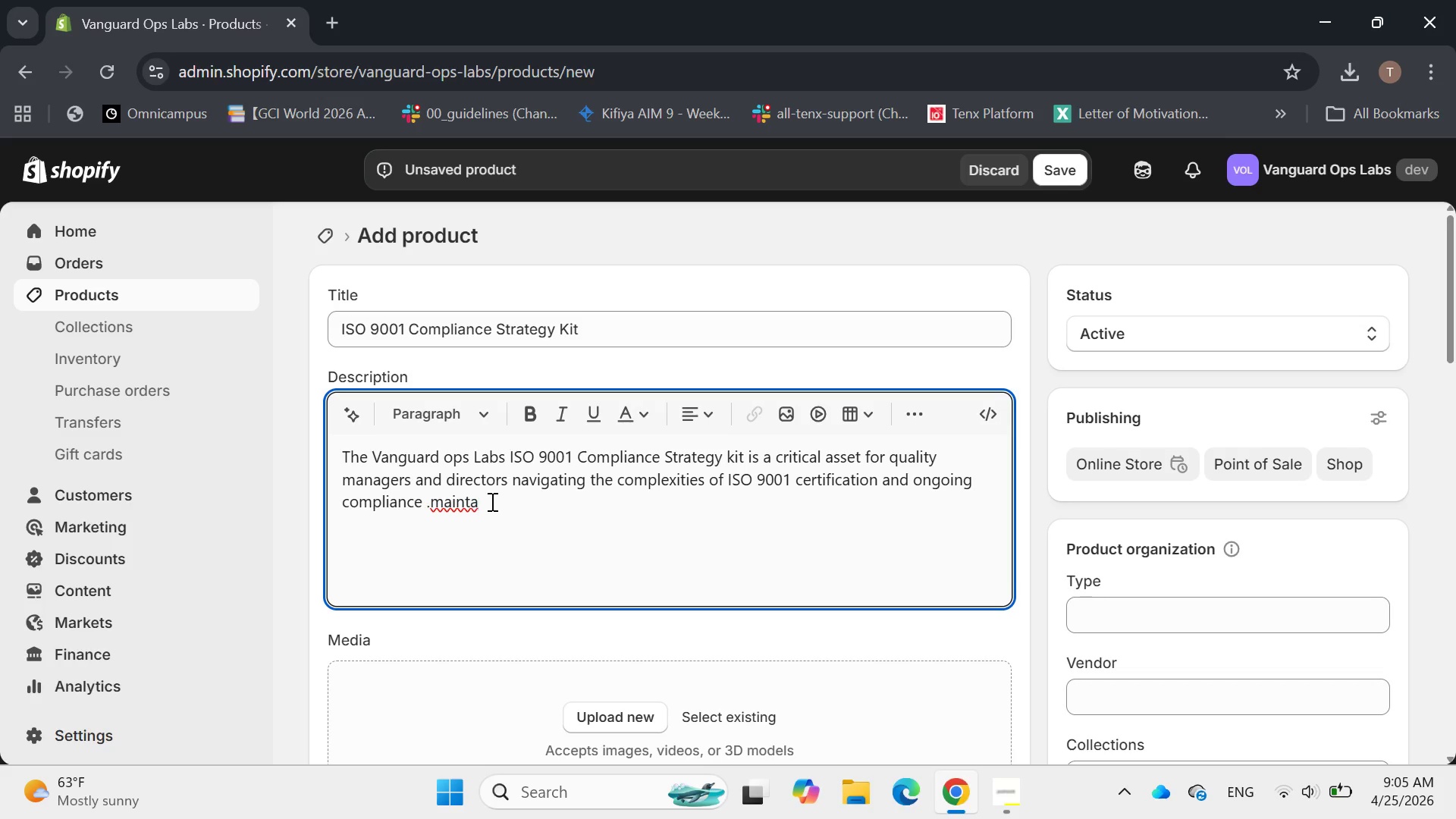 
type(nce )
 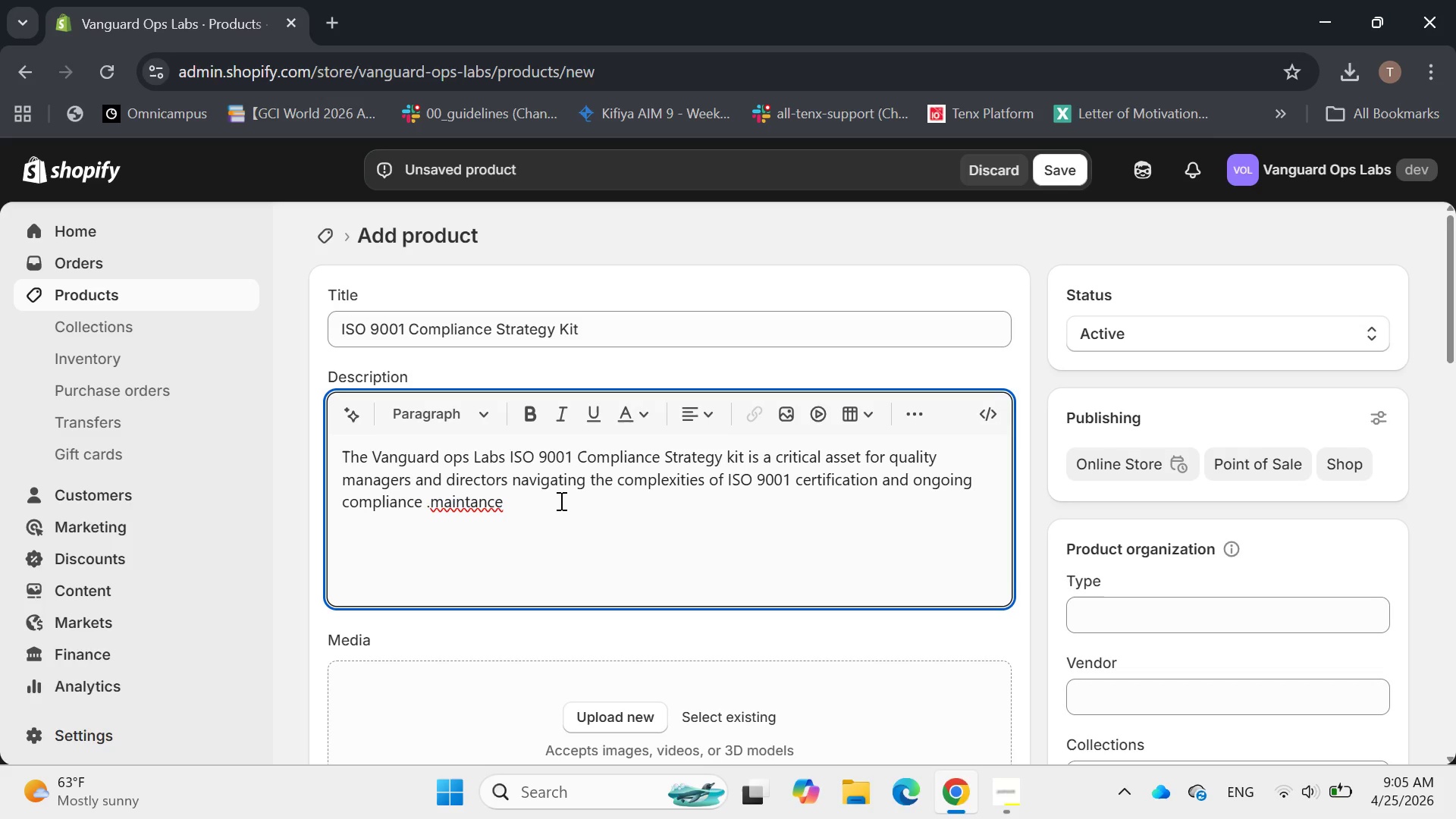 
wait(10.94)
 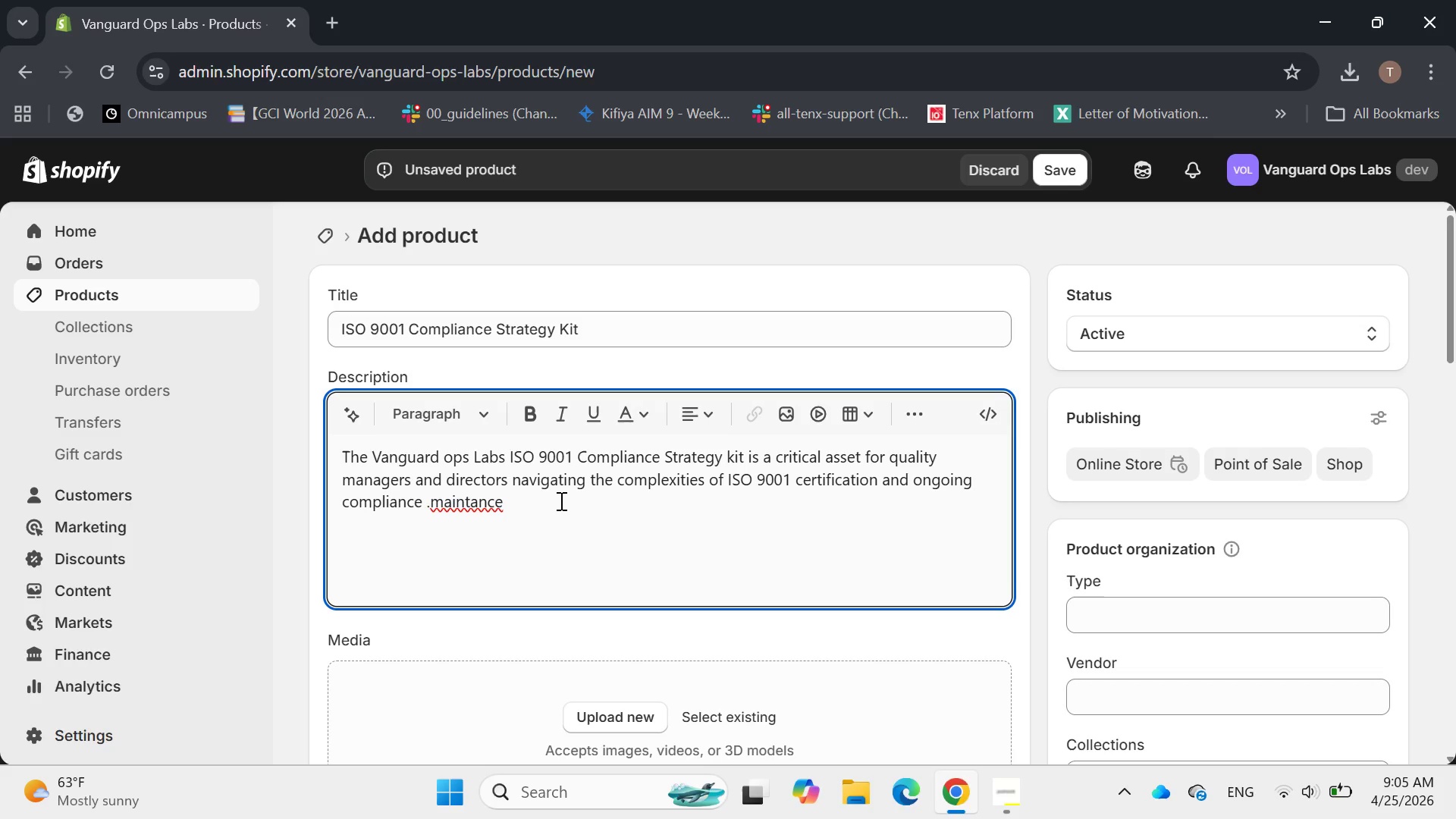 
left_click([477, 508])
 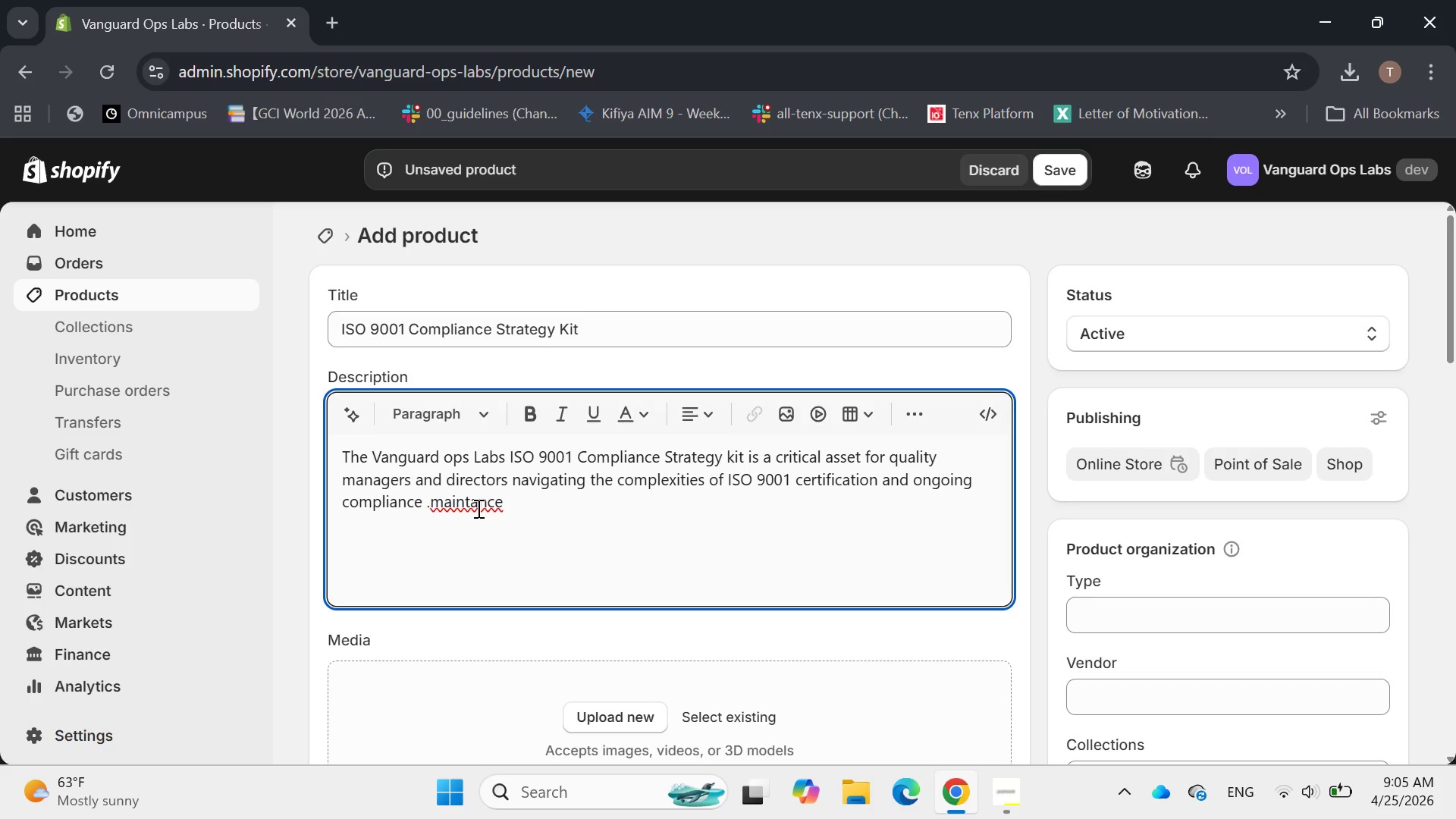 
key(Backspace)
 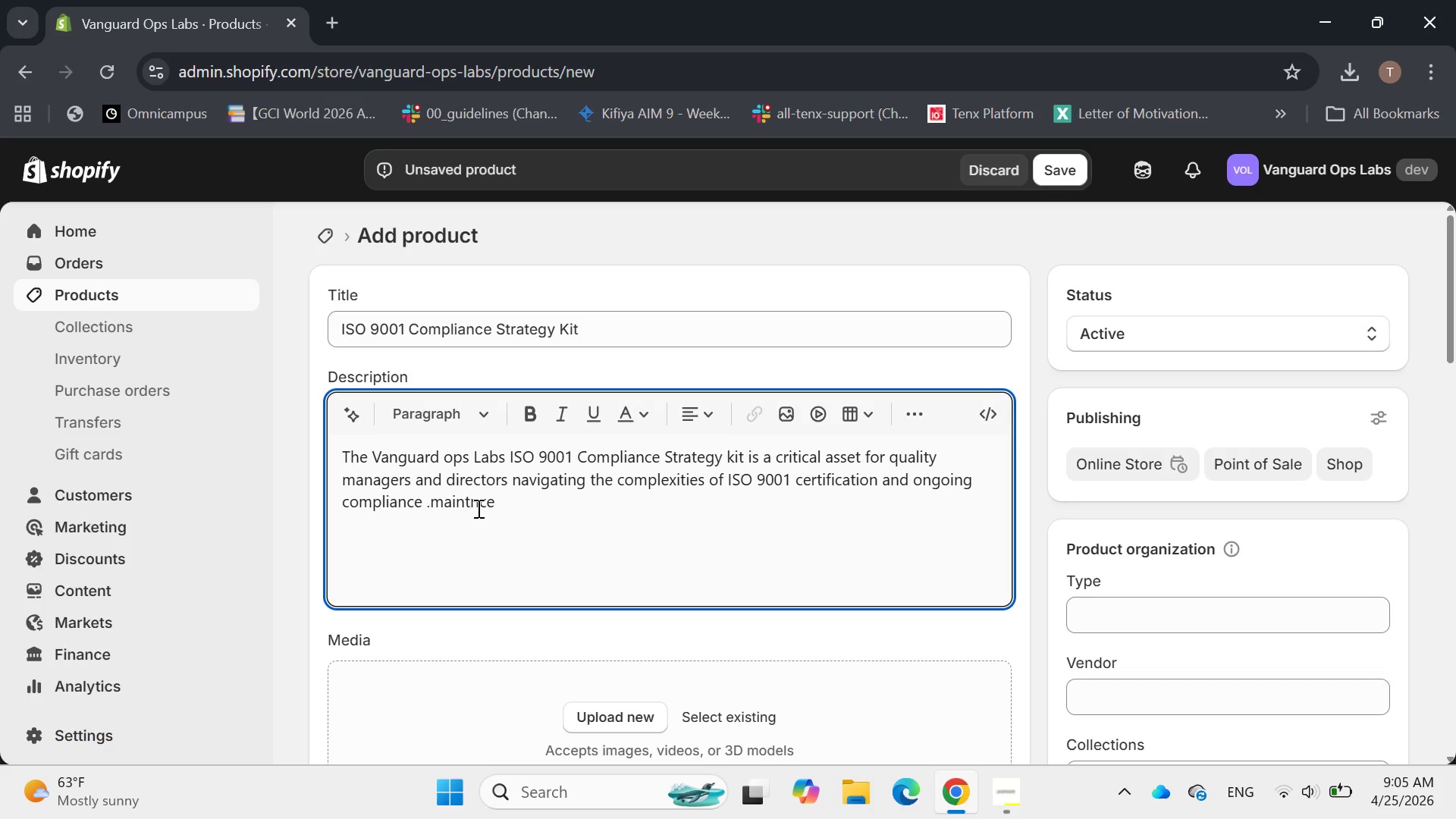 
key(E)
 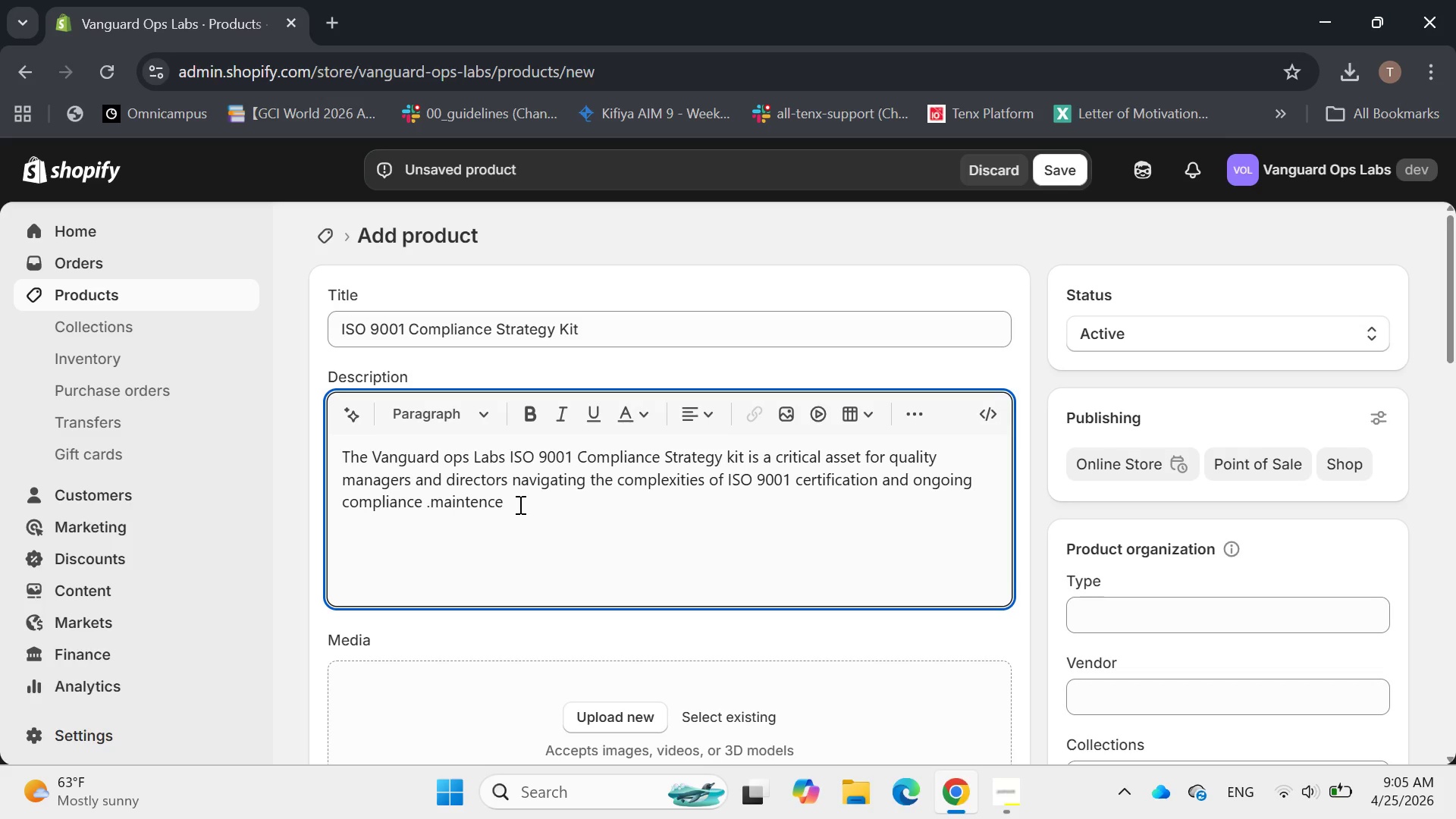 
left_click([519, 504])
 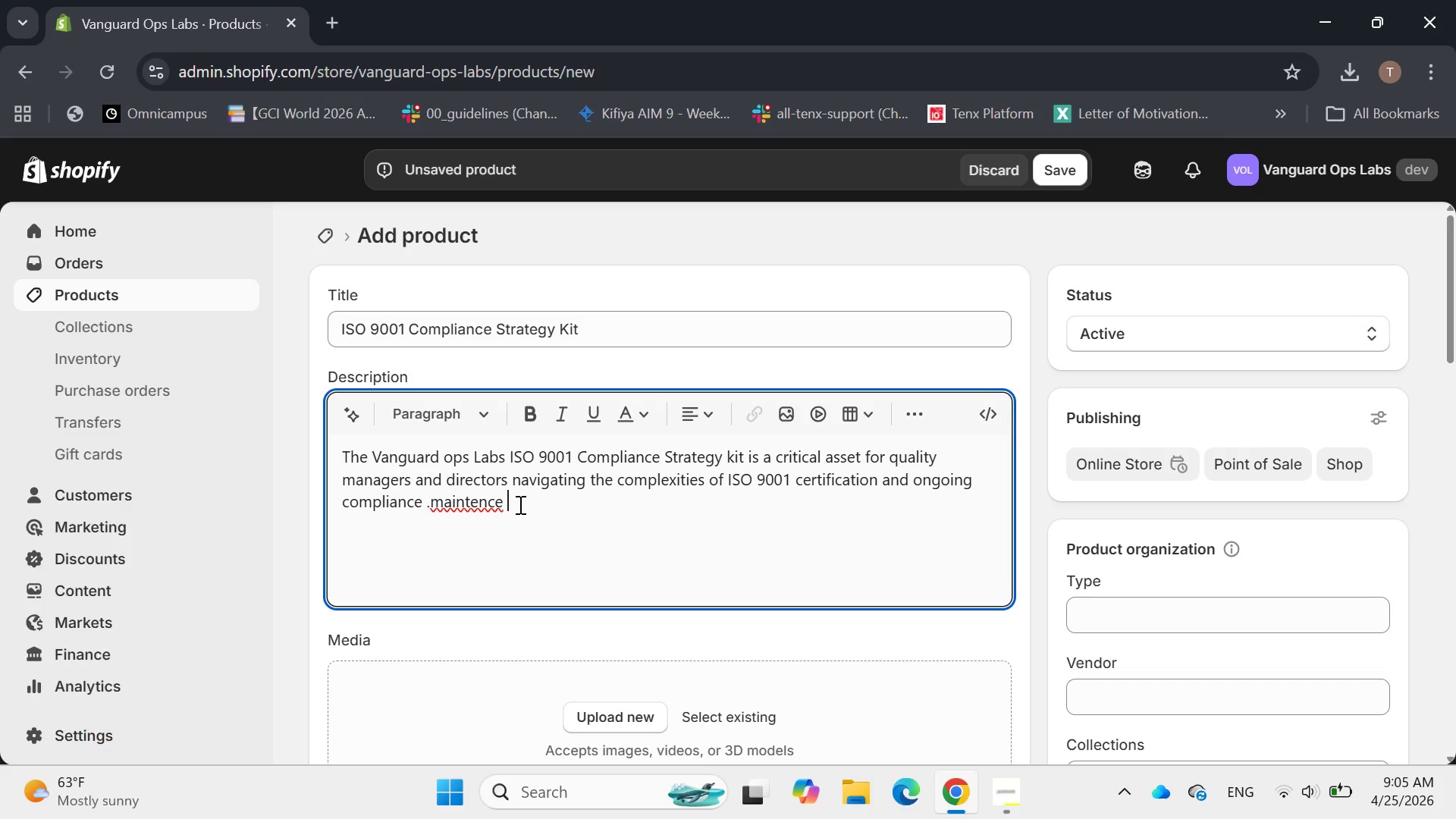 
wait(10.58)
 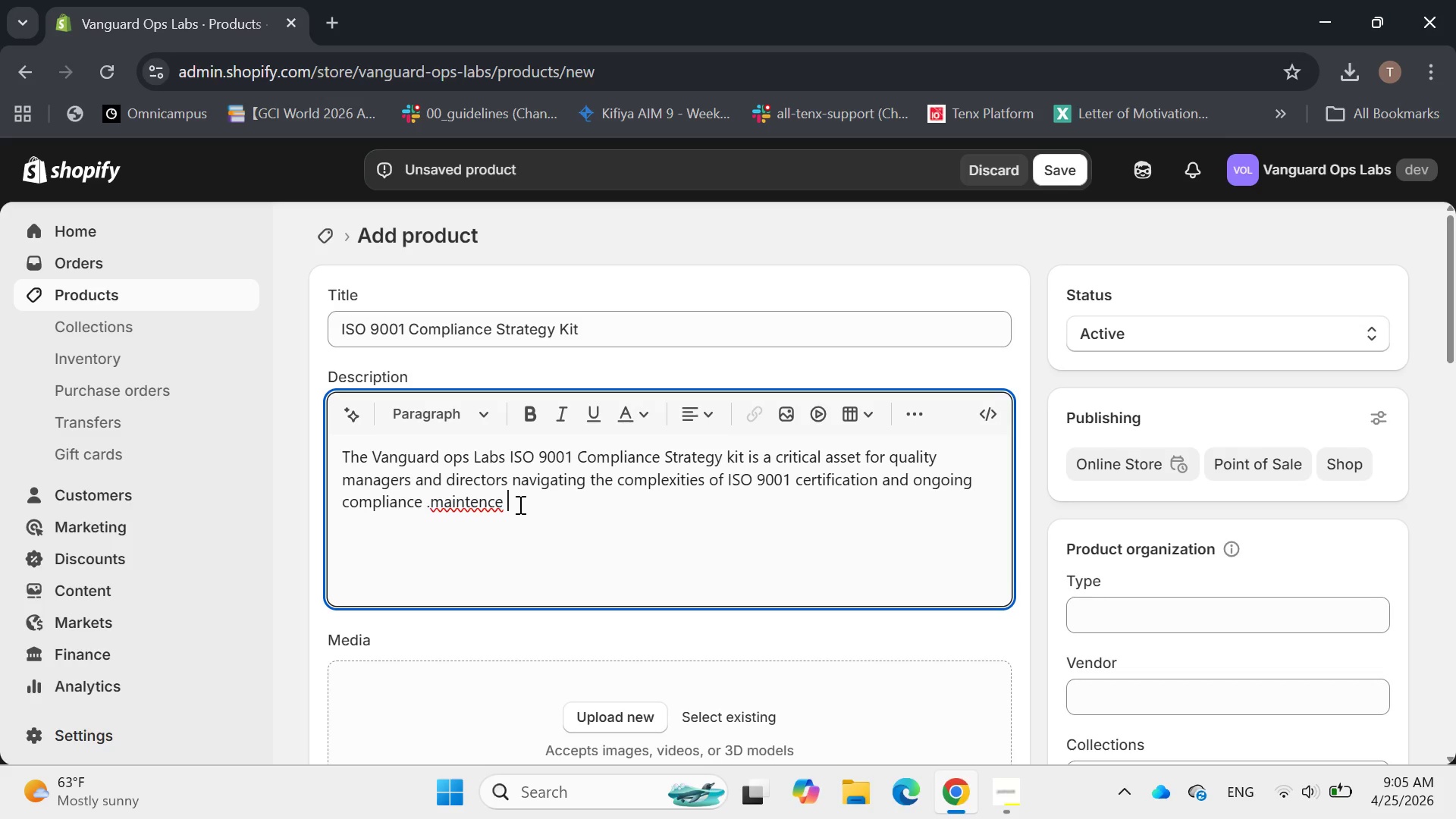 
key(Control+ControlRight)
 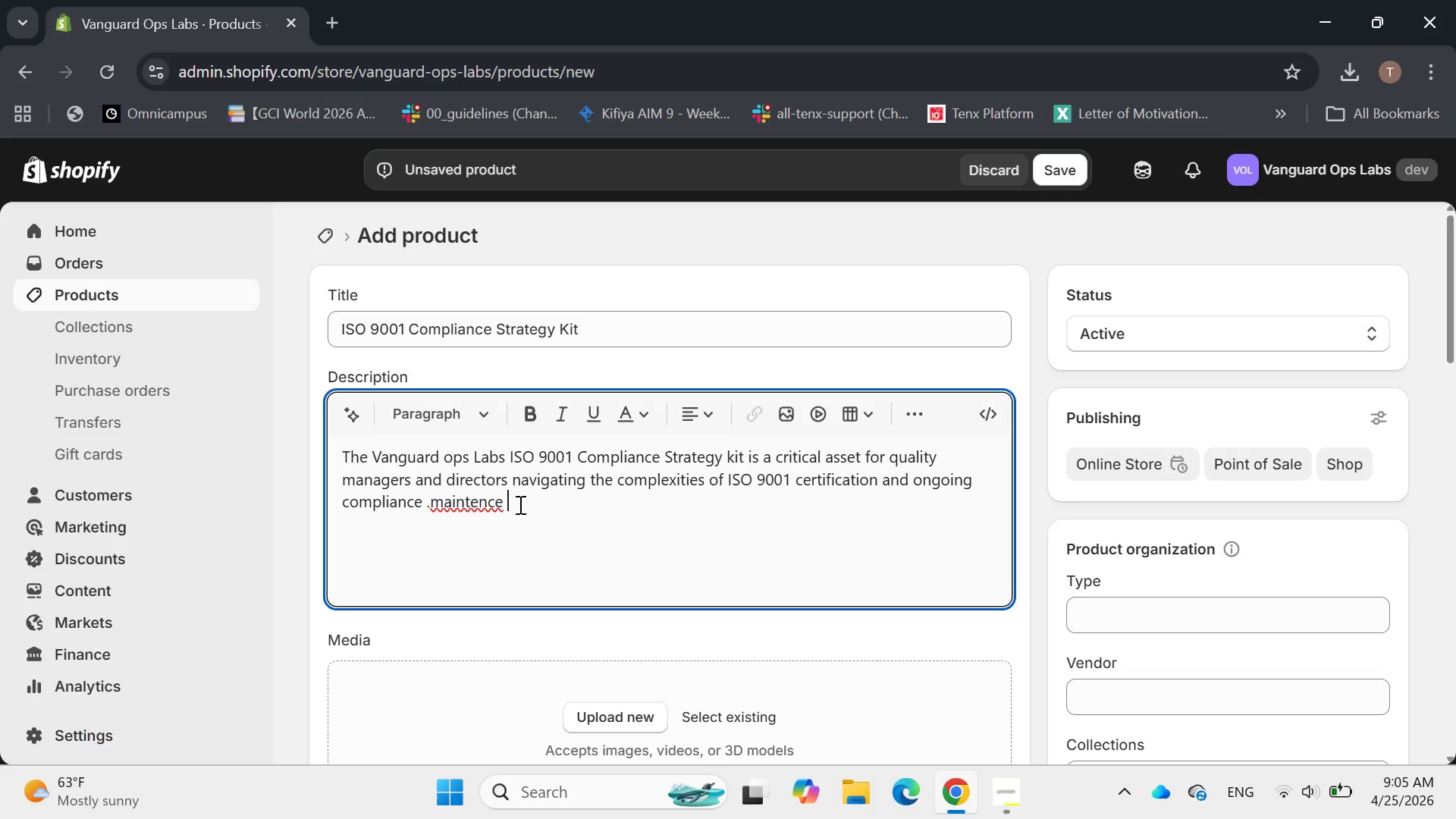 
key(Control+ControlRight)
 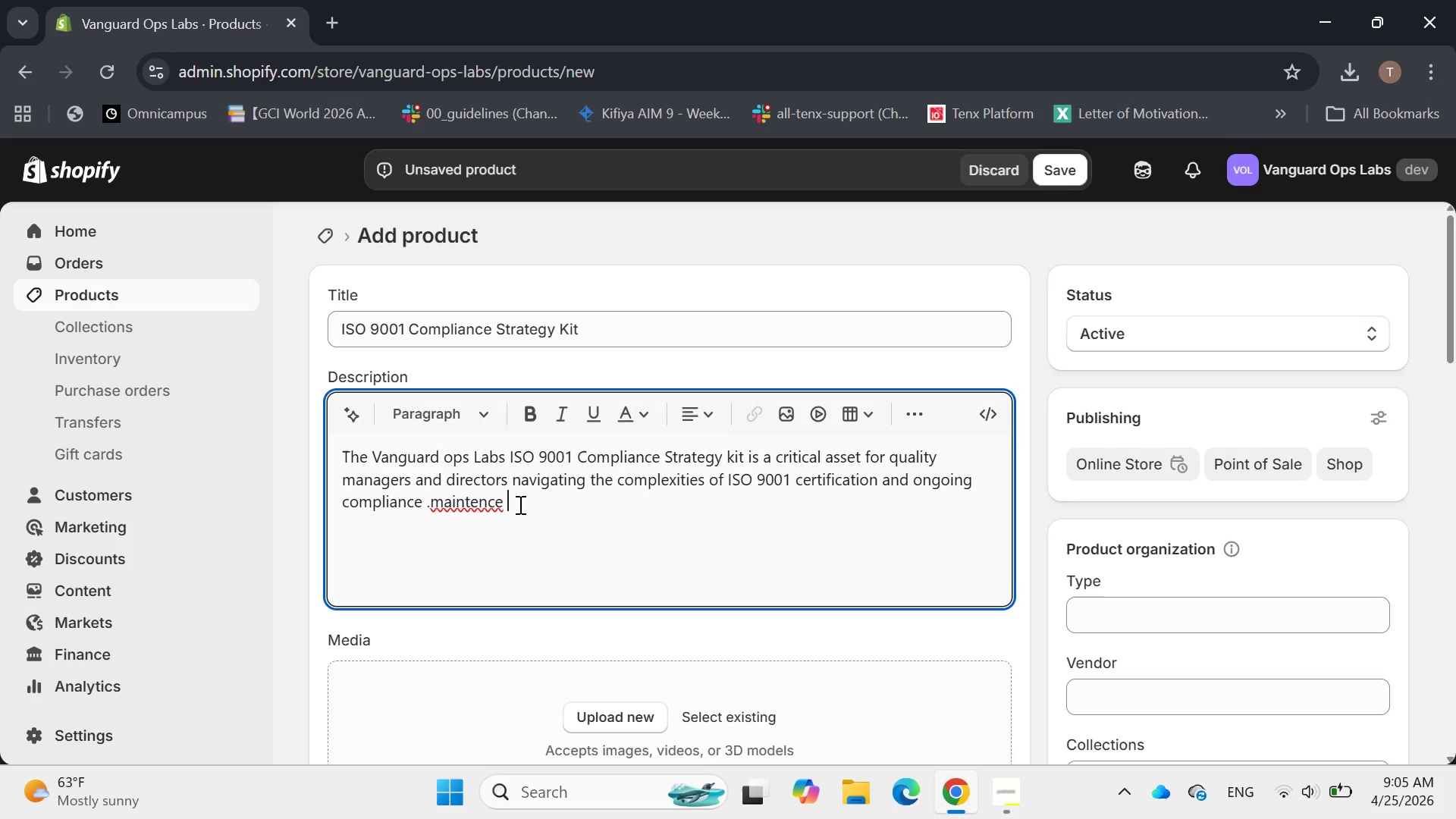 
key(ArrowLeft)
 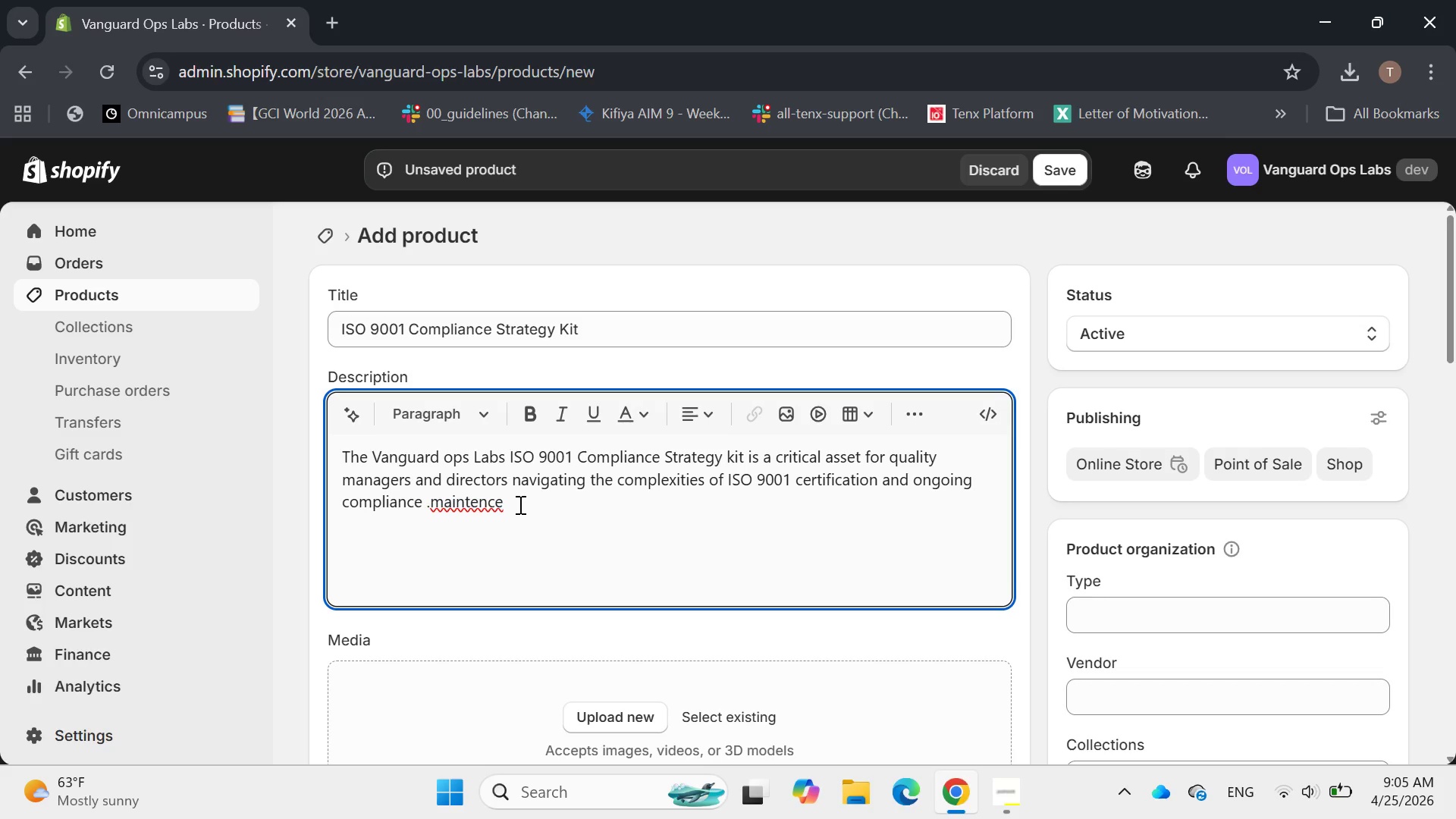 
key(Backspace)
 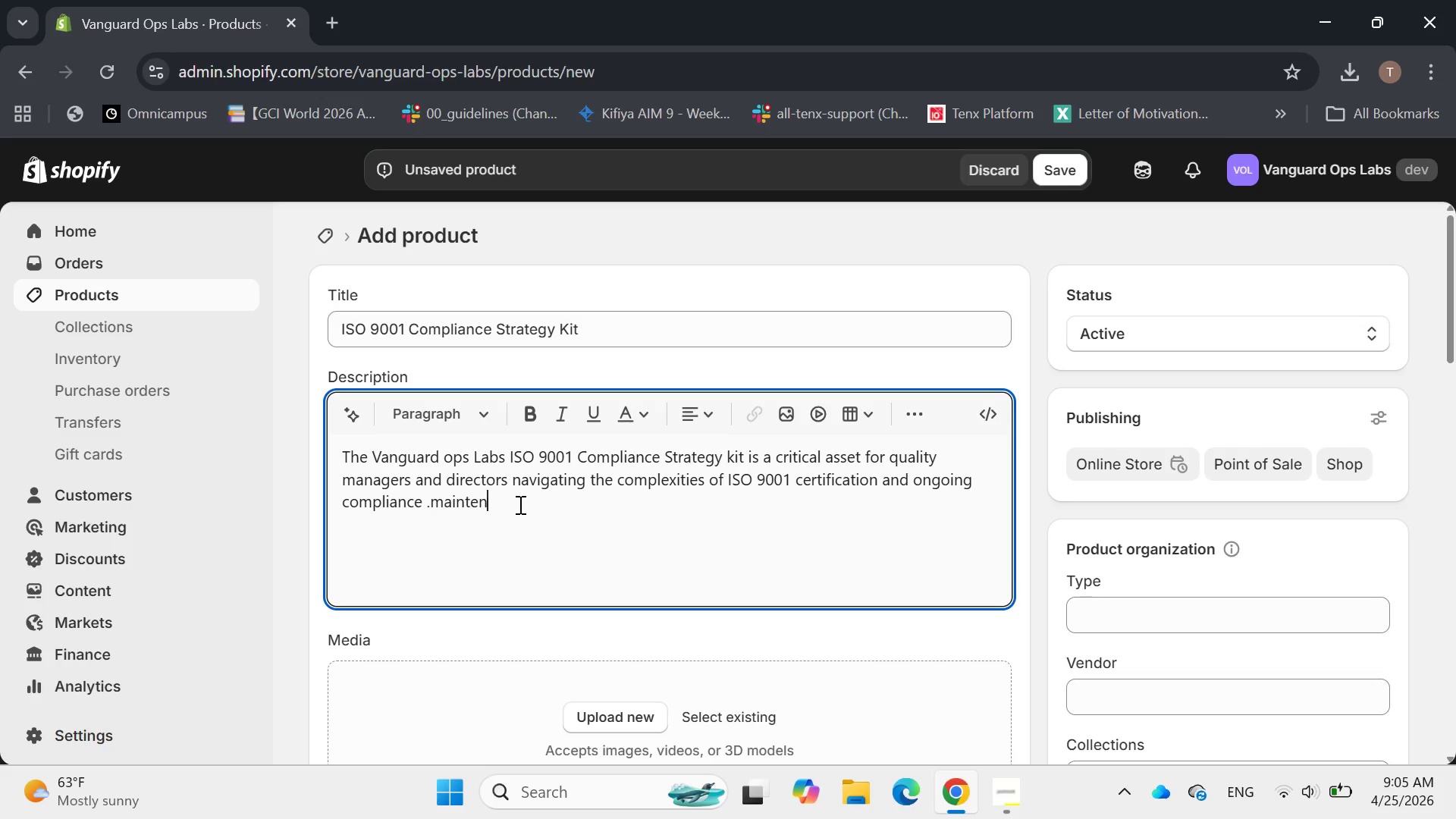 
key(Backspace)
 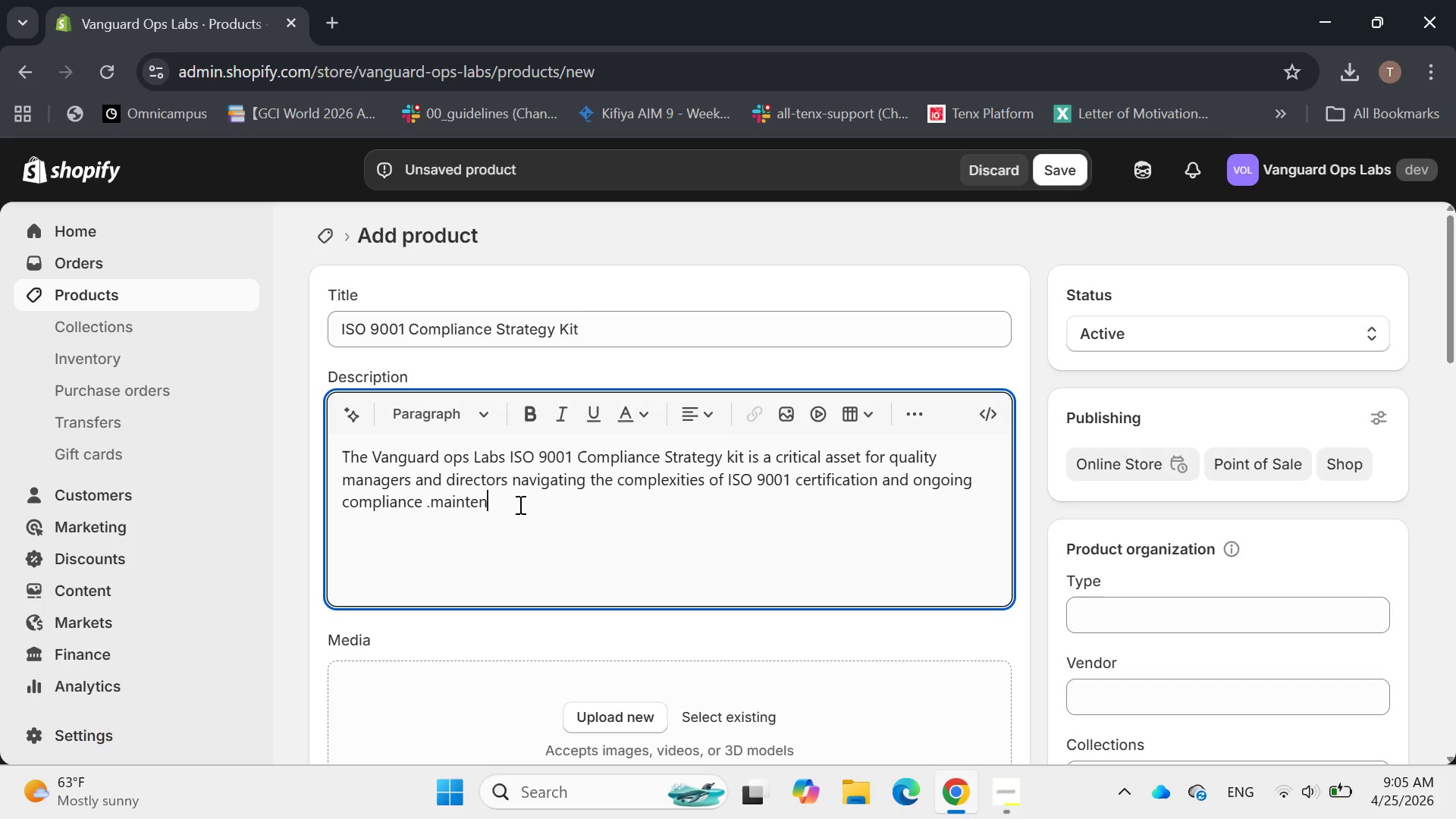 
key(Backspace)
 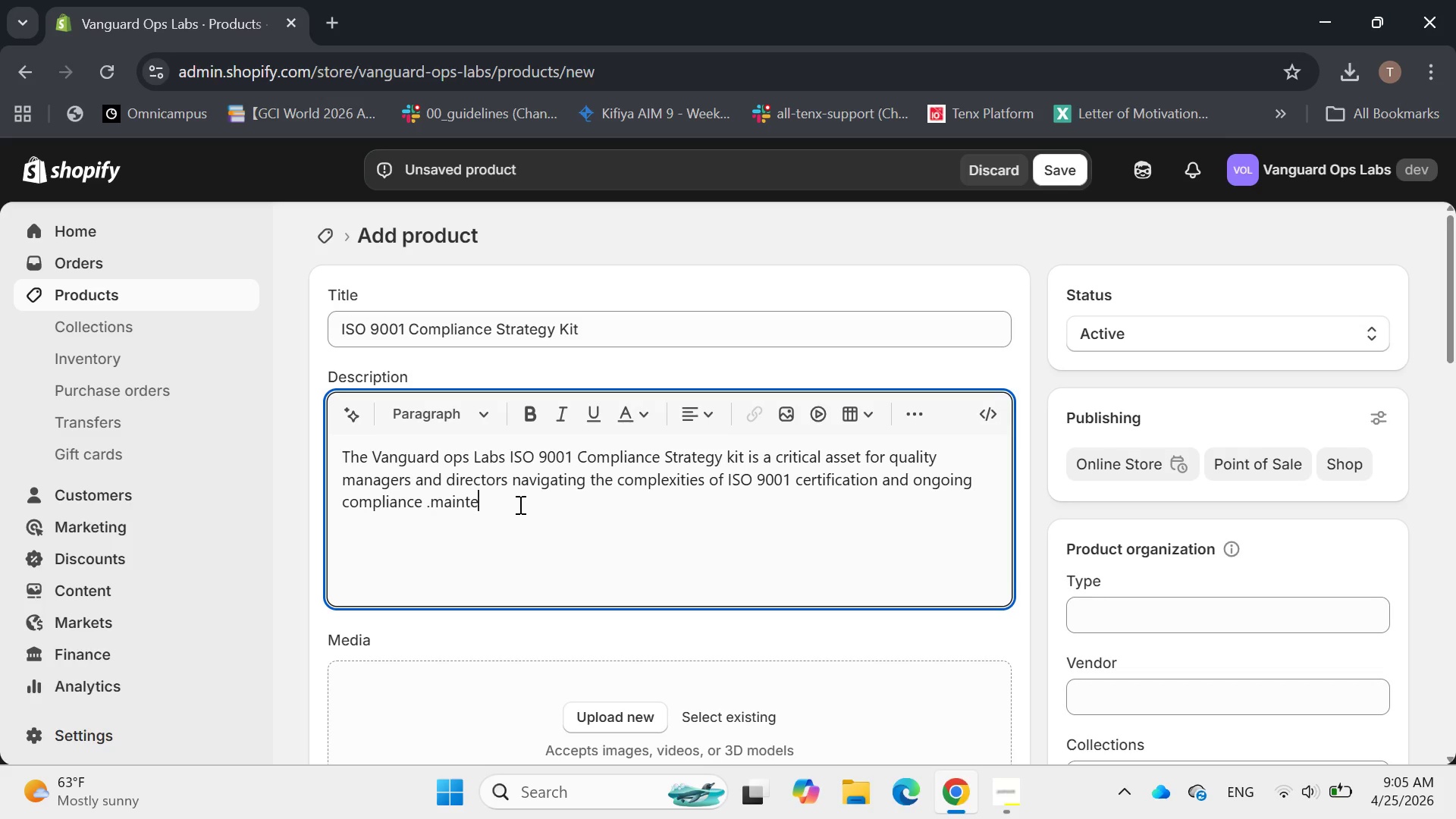 
key(Backspace)
 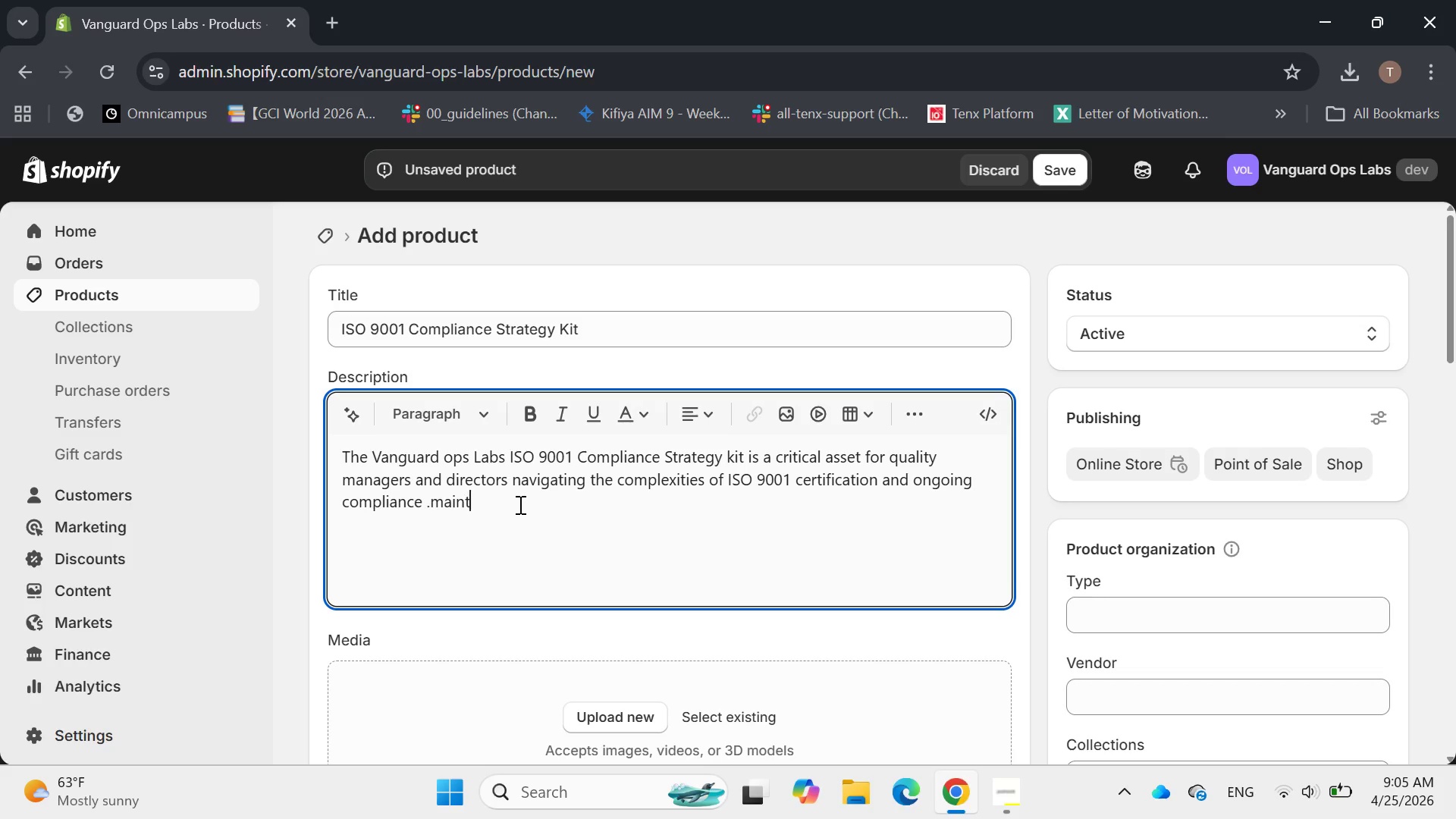 
key(Backspace)
 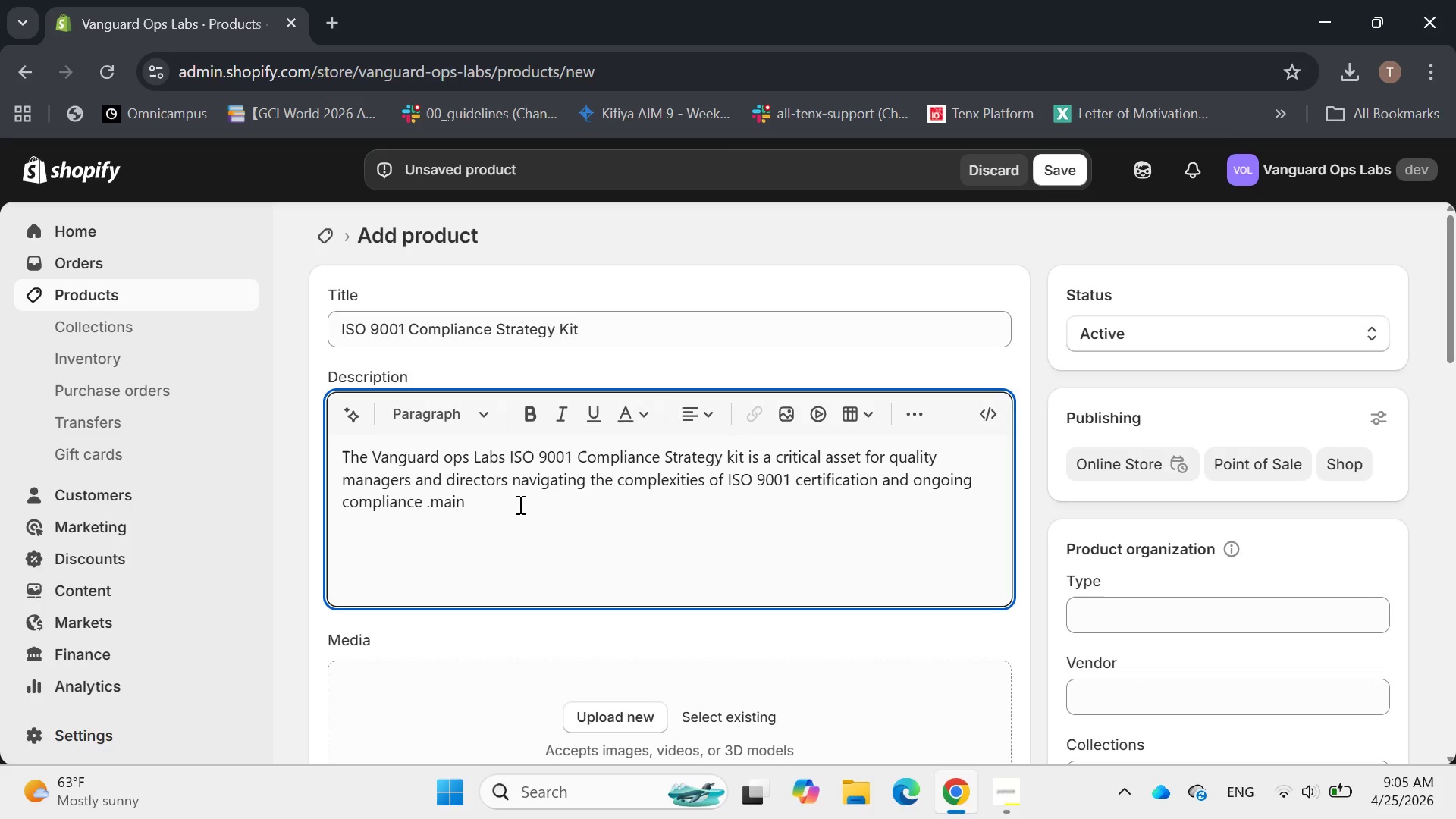 
wait(6.91)
 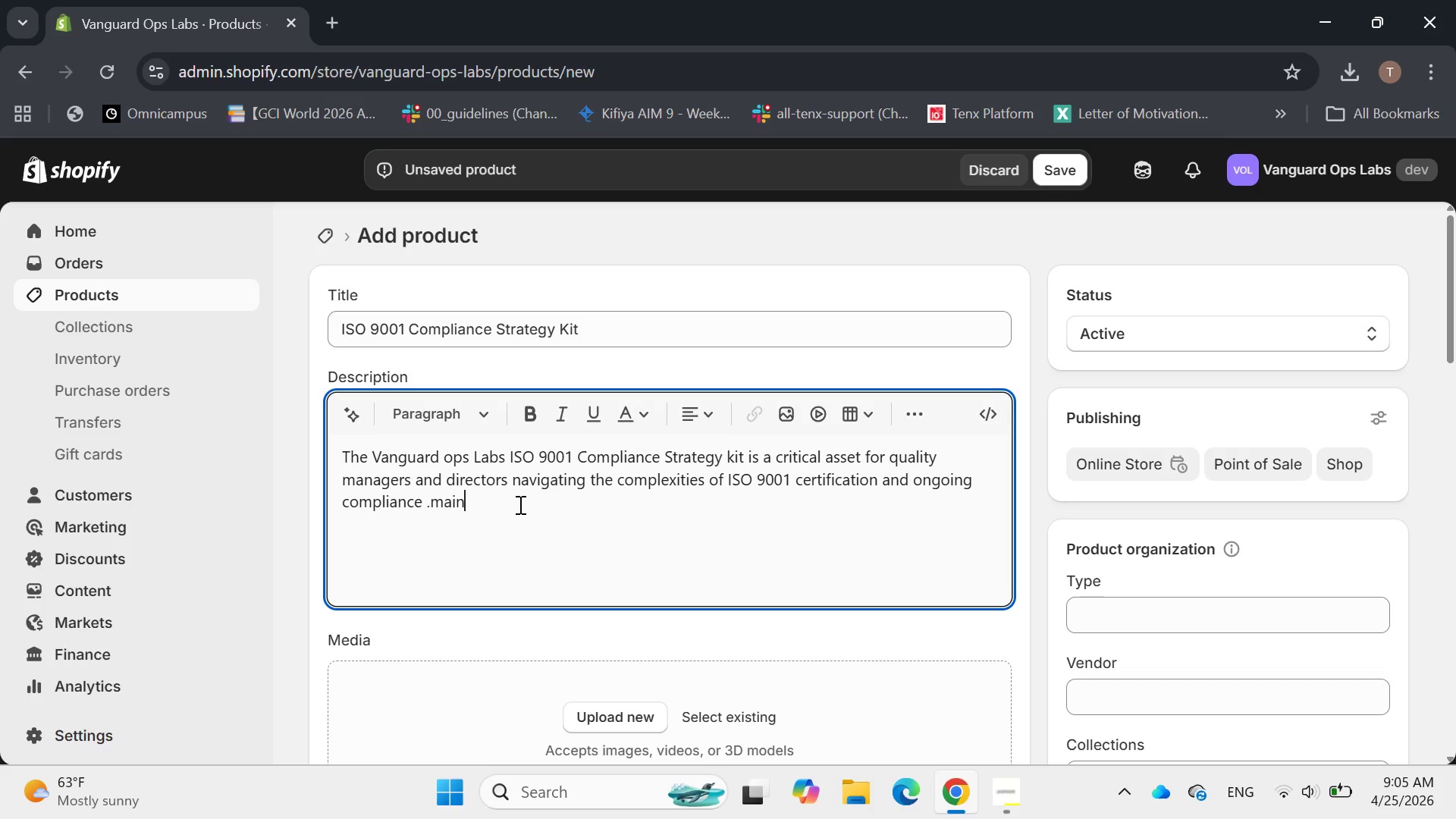 
key(Backspace)
 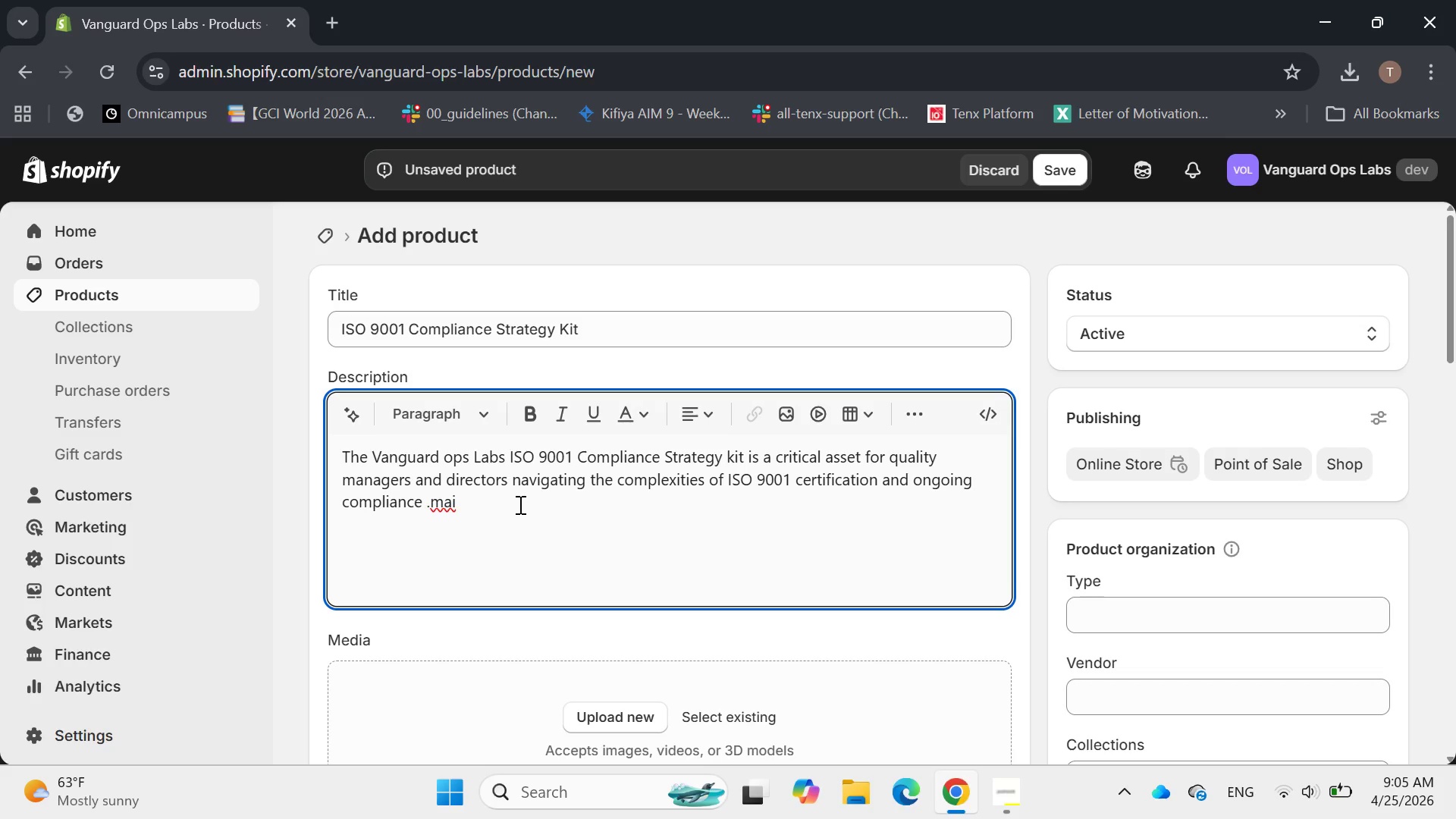 
type(ntenance of an eff)
 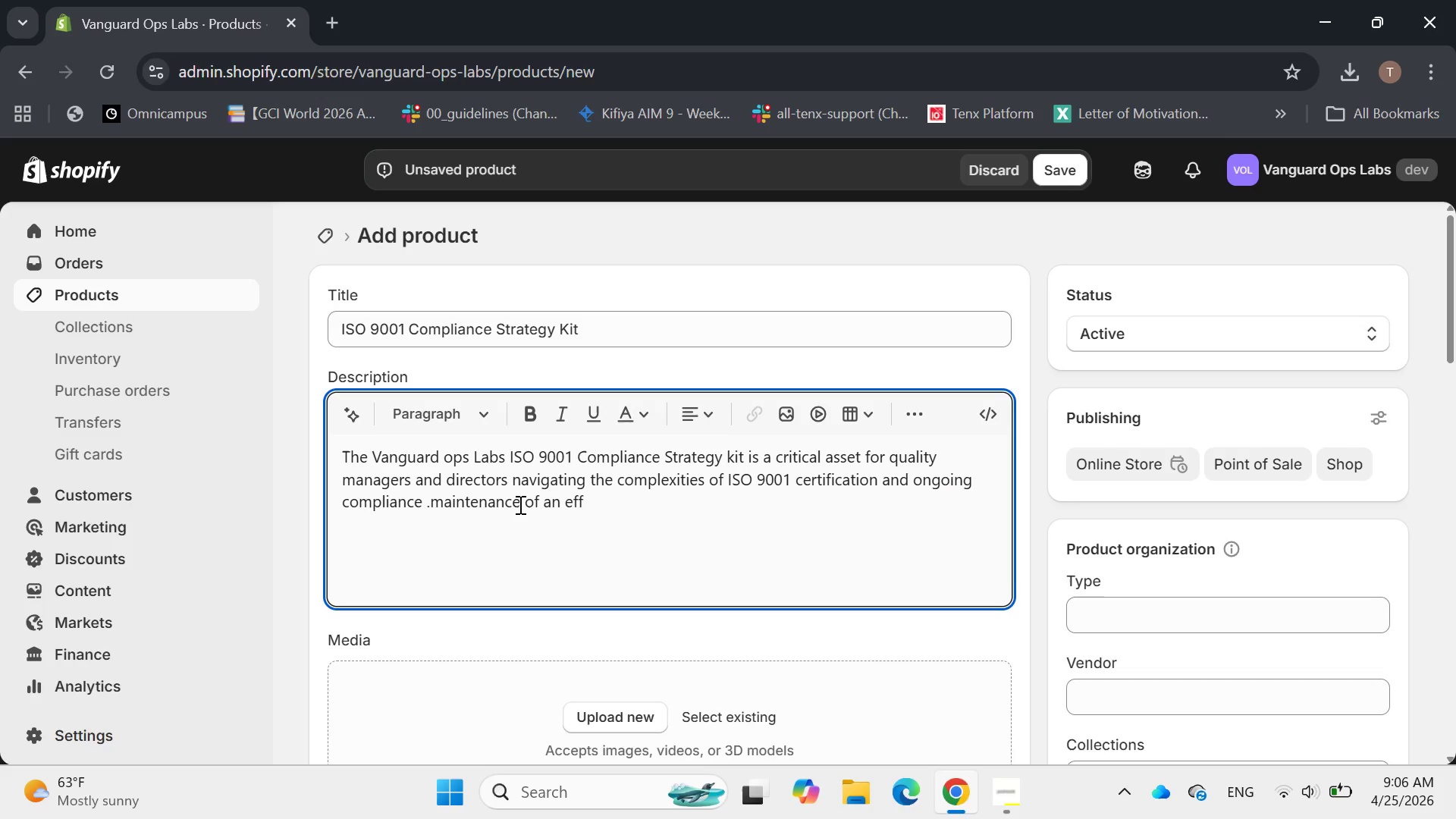 
type(ec)
 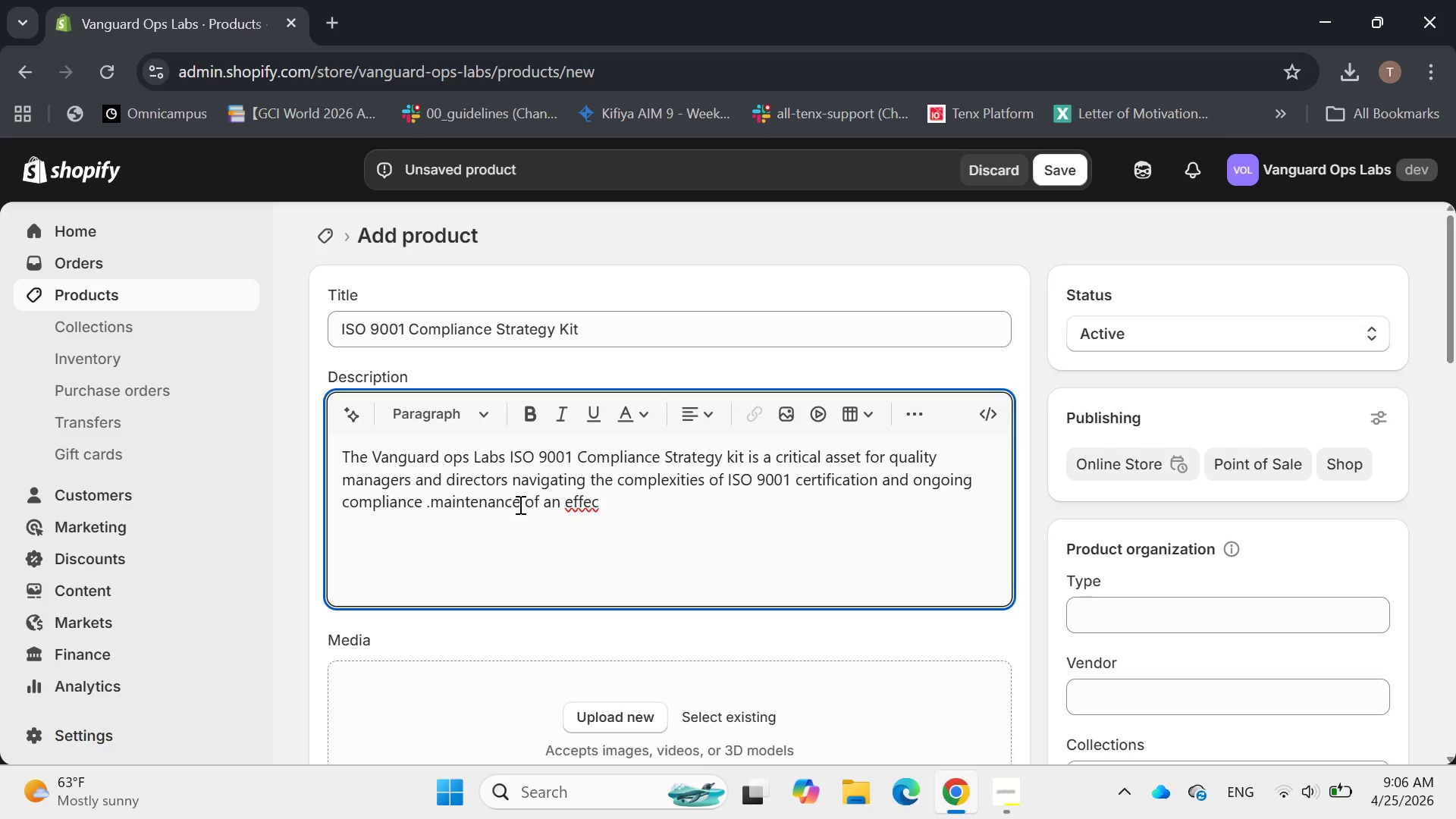 
type(tive Q)
 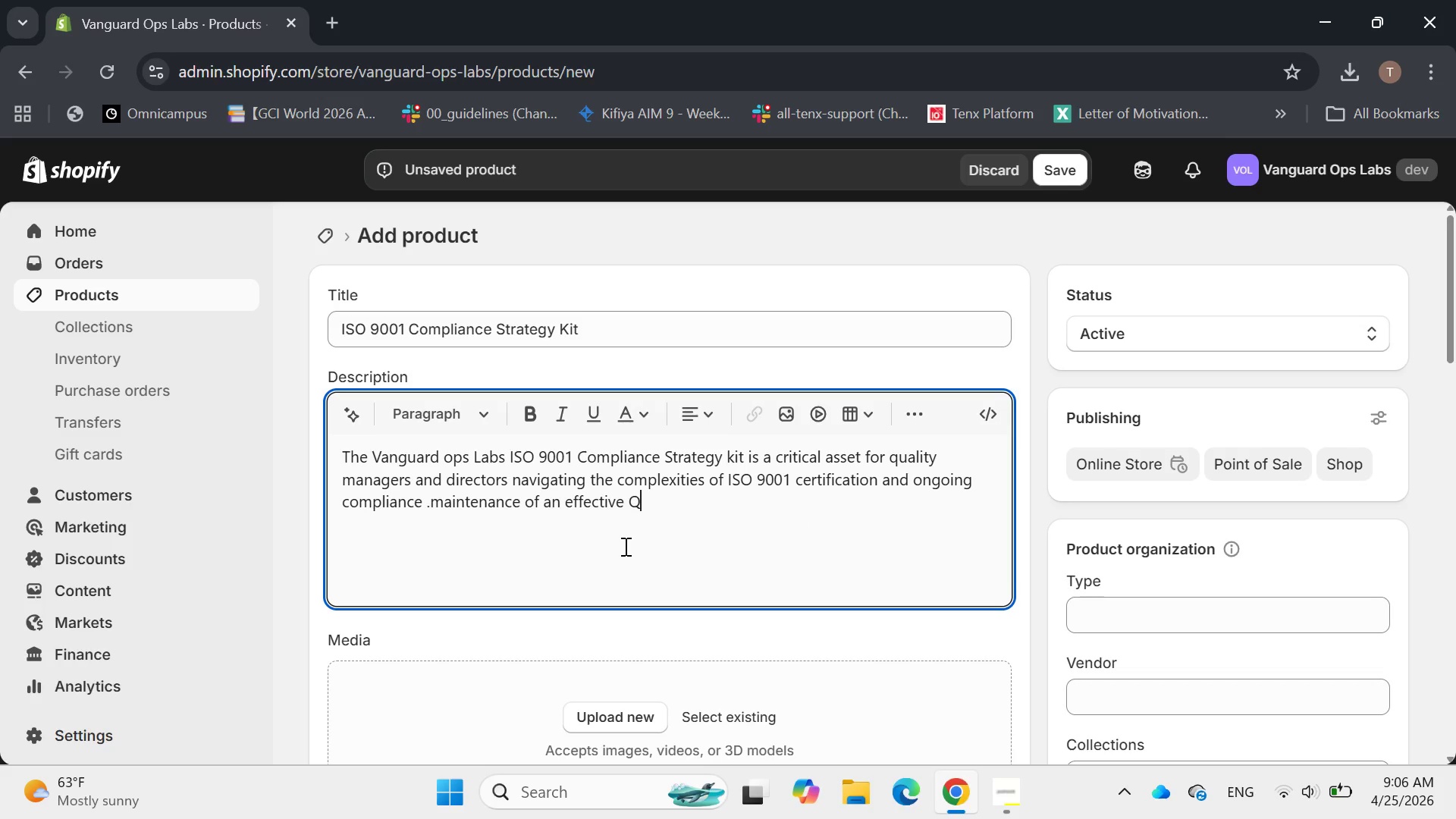 
wait(33.03)
 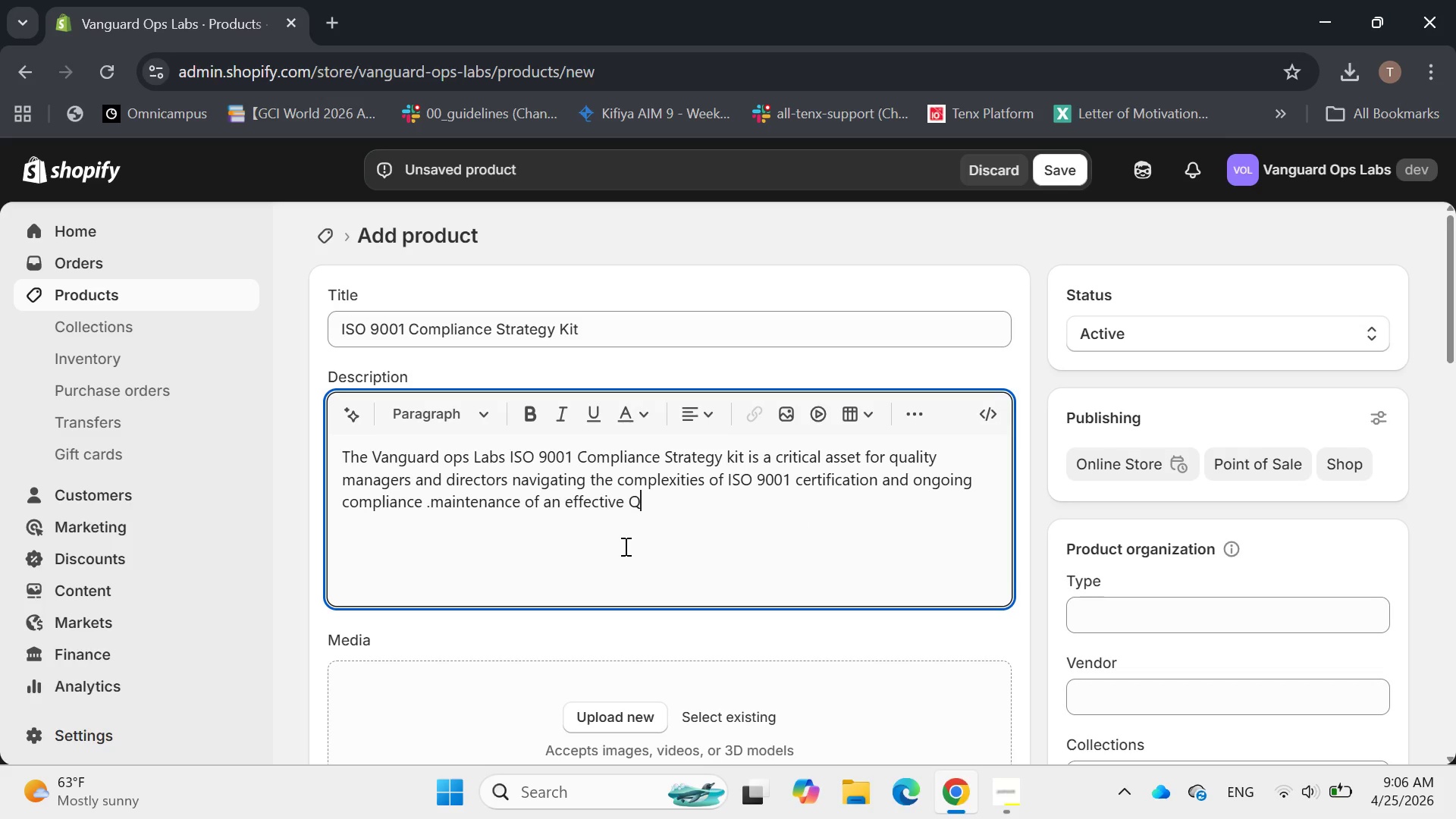 
left_click_drag(start_coordinate=[429, 505], to_coordinate=[679, 500])
 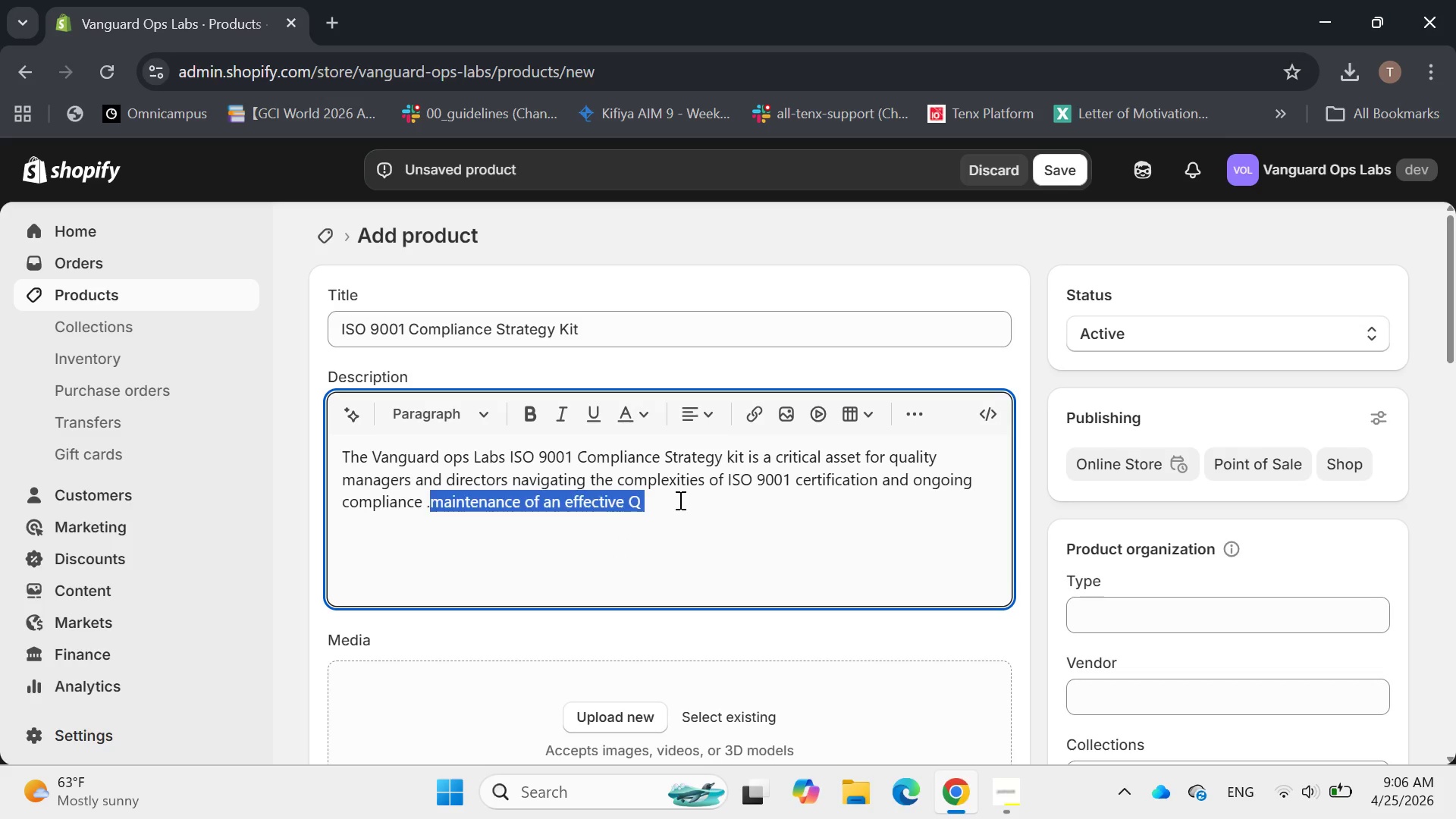 
key(Backspace)
type(This )
 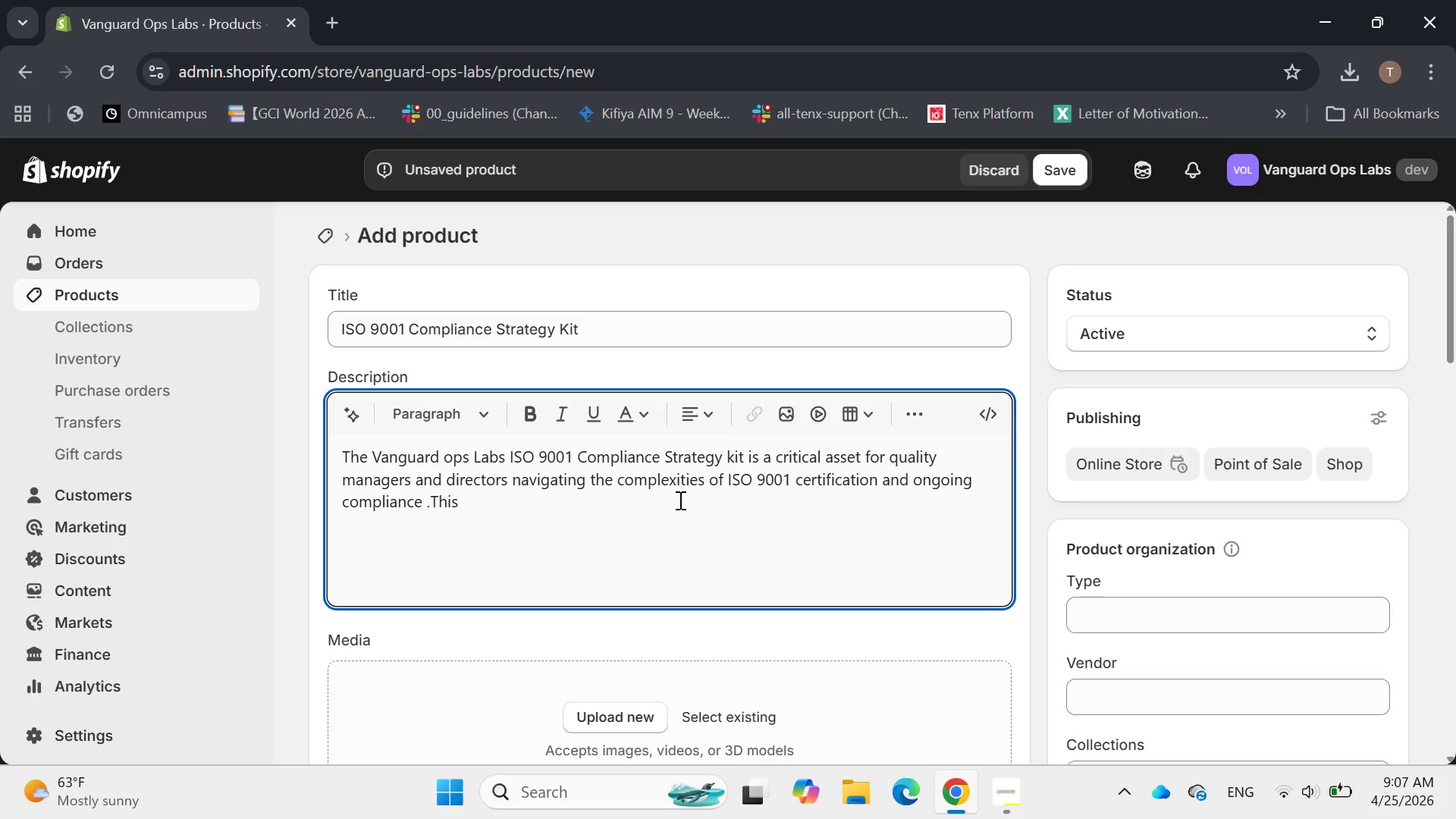 
type(all in one co)
 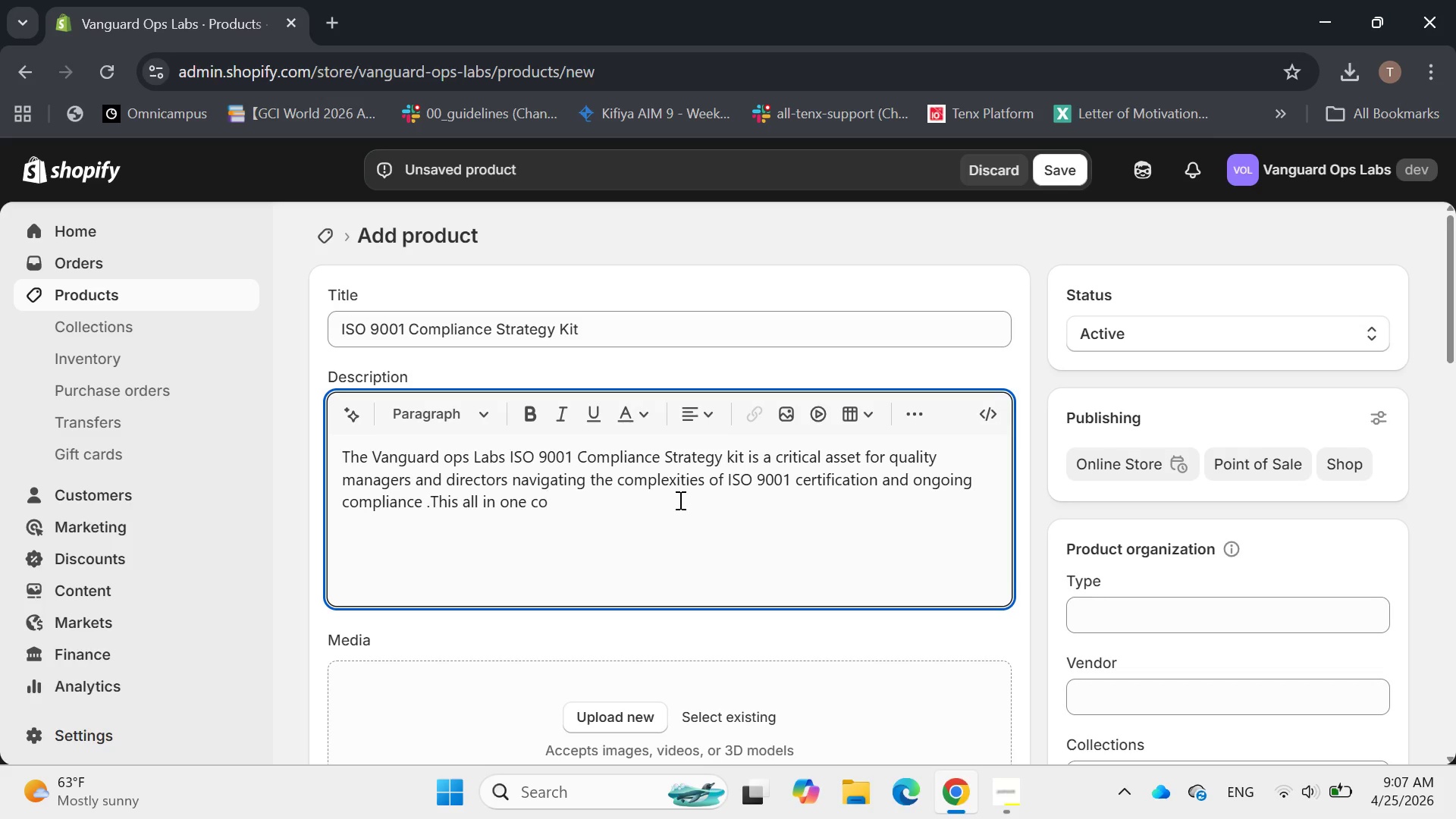 
type(nsulting )
 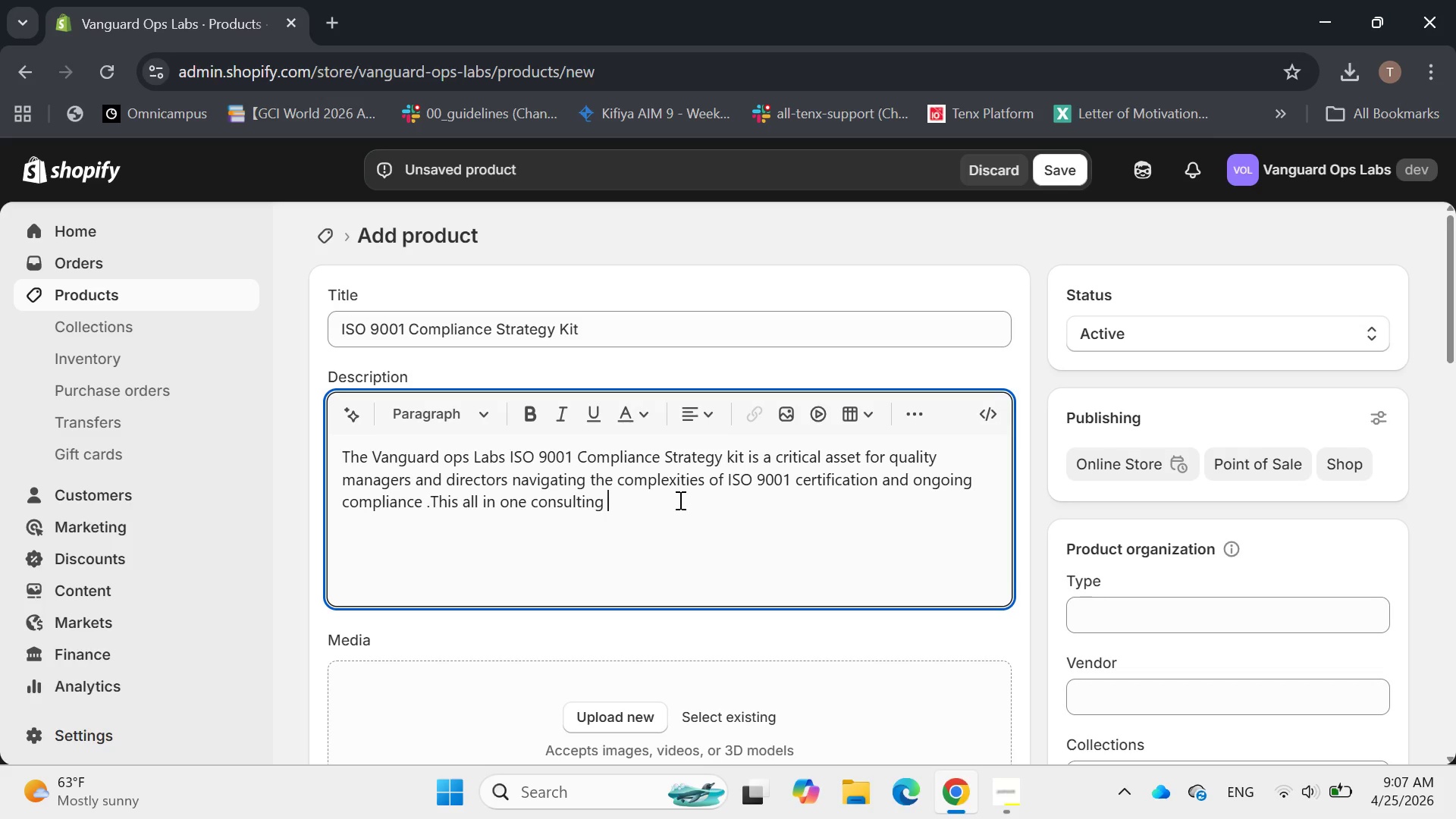 
type(in a box solutions simplifies the development )
key(Backspace)
type(, imlementation and inter)
 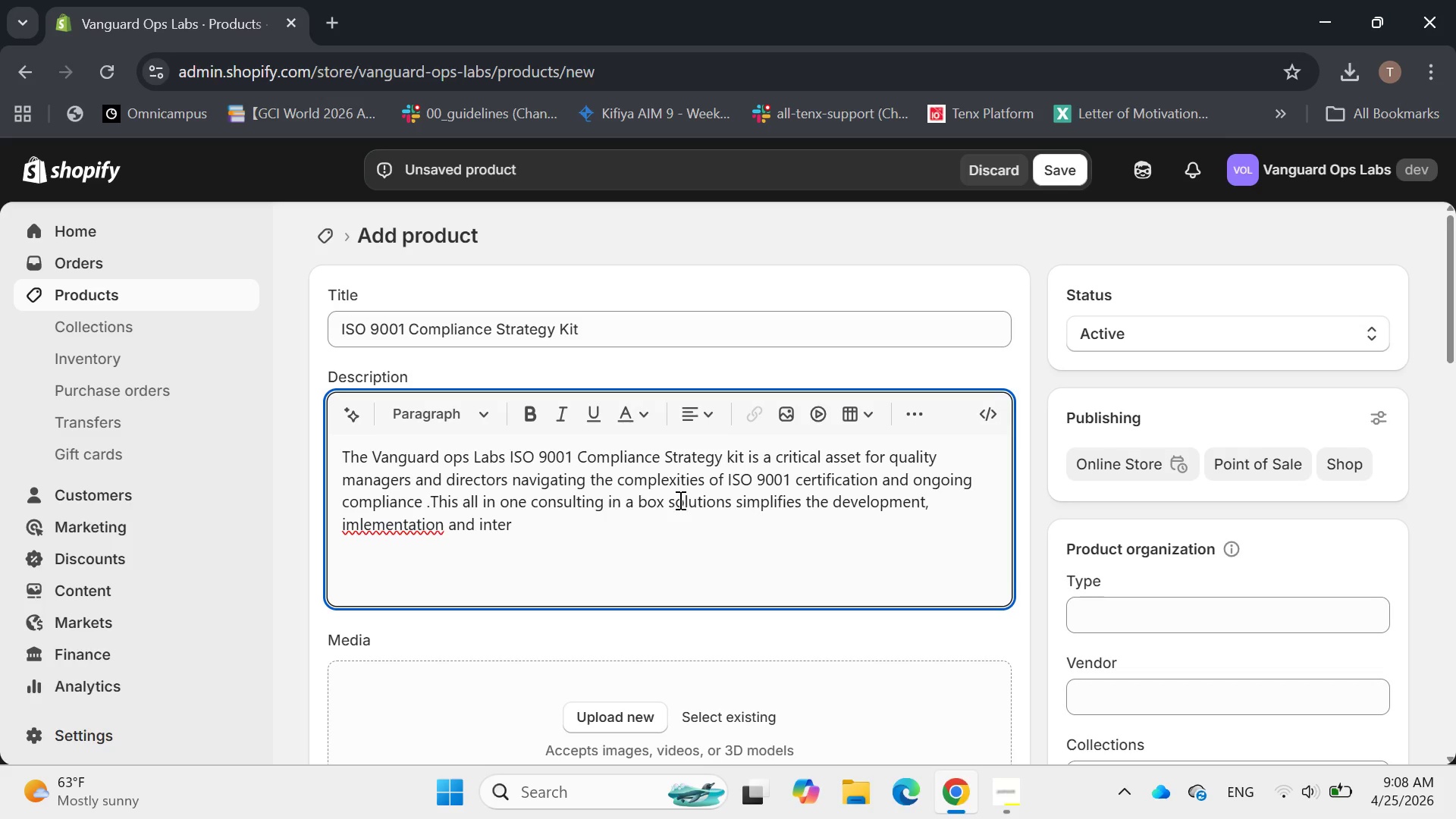 
hold_key(key=ControlRight, duration=0.5)
 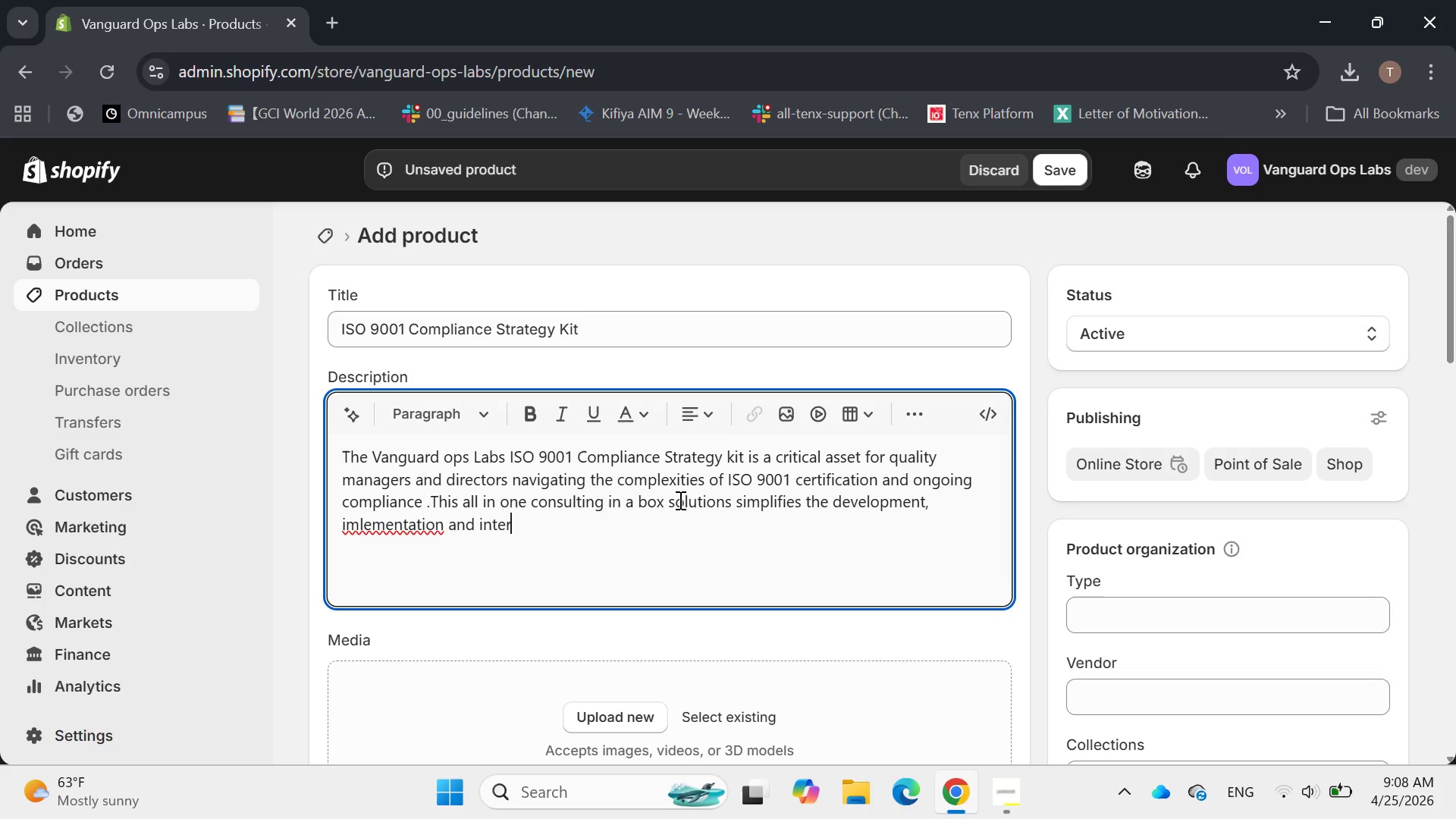 
hold_key(key=ControlRight, duration=0.53)
 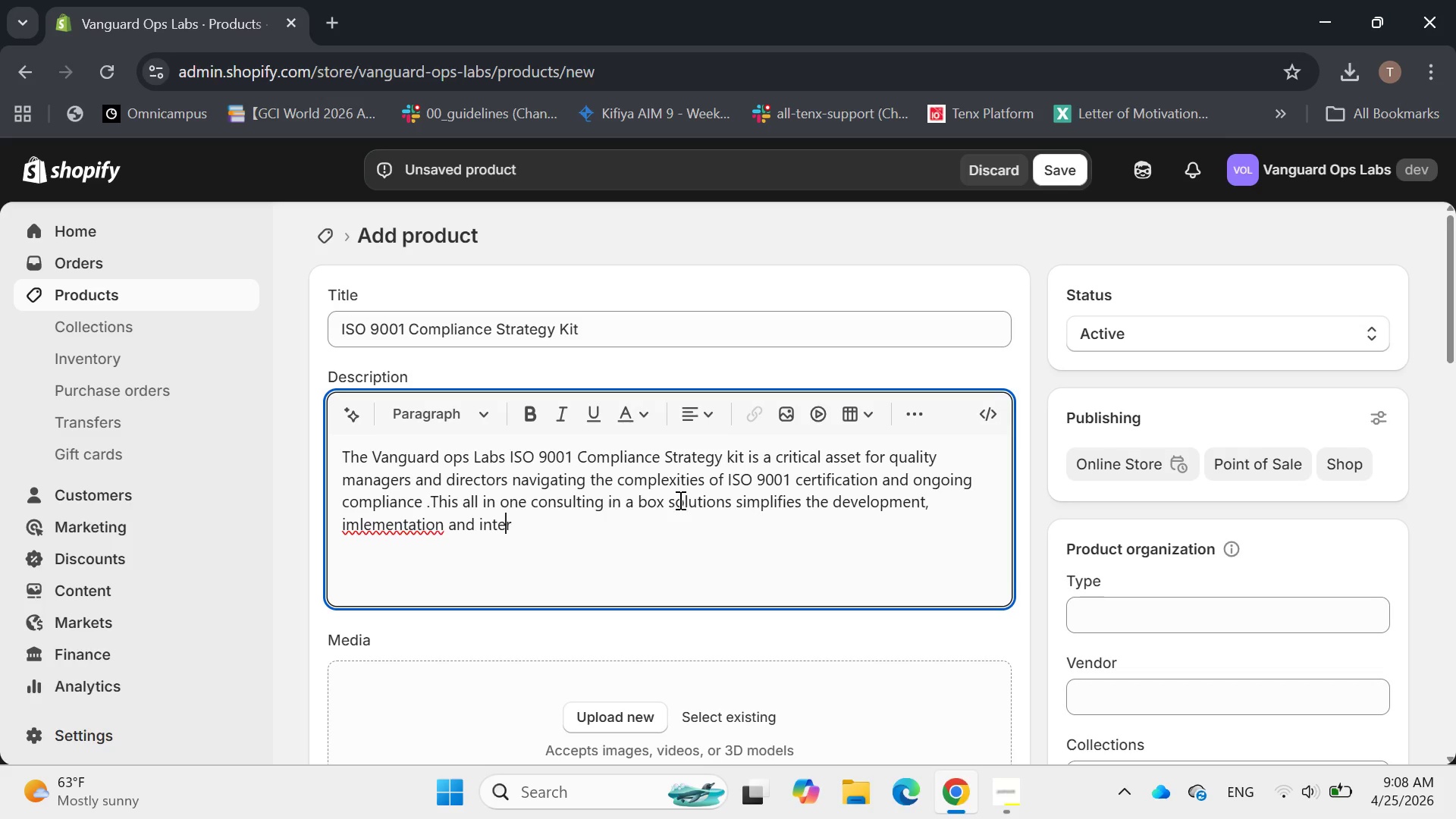 
hold_key(key=ArrowLeft, duration=0.8)
 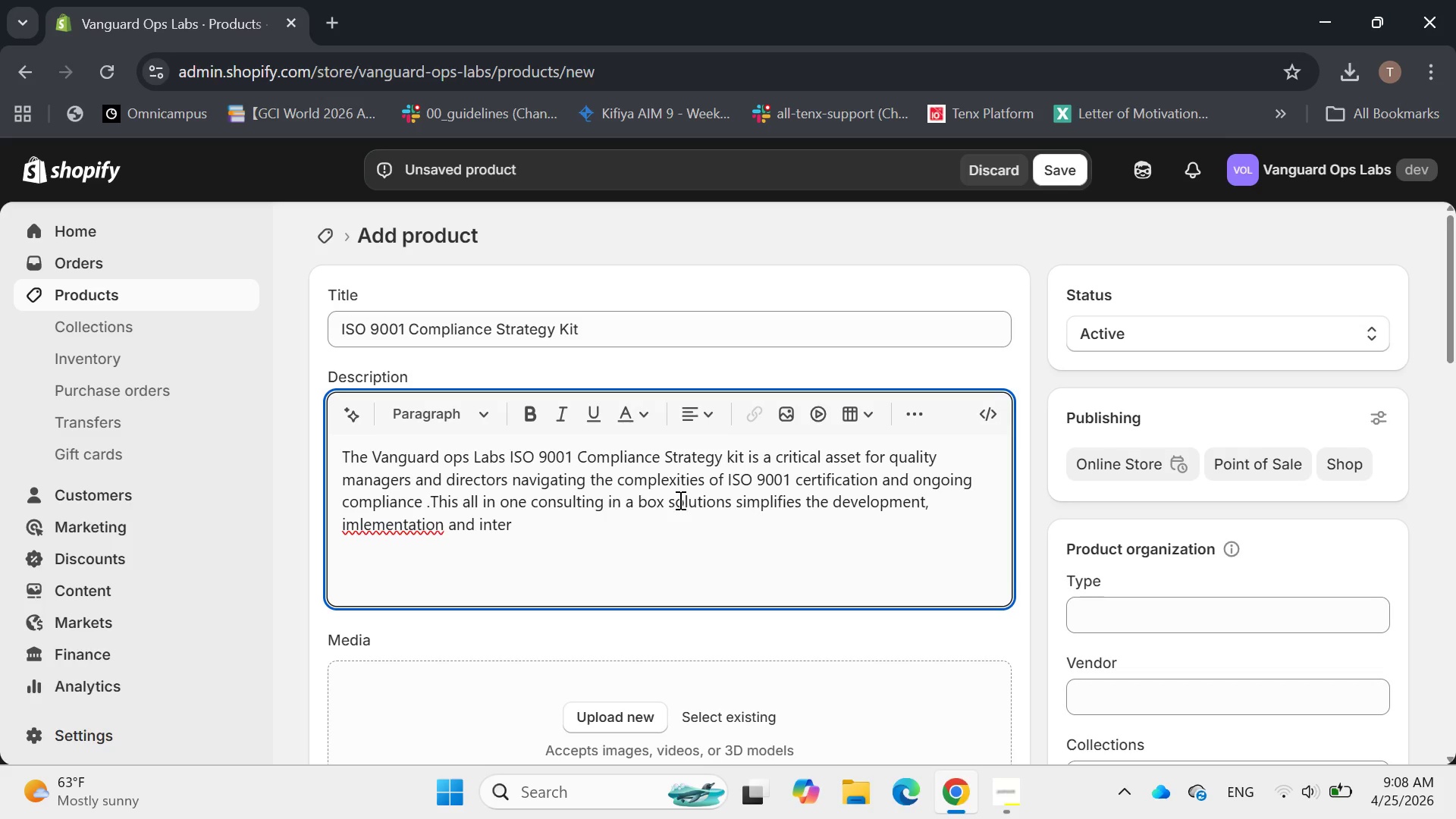 
hold_key(key=ArrowLeft, duration=0.69)
 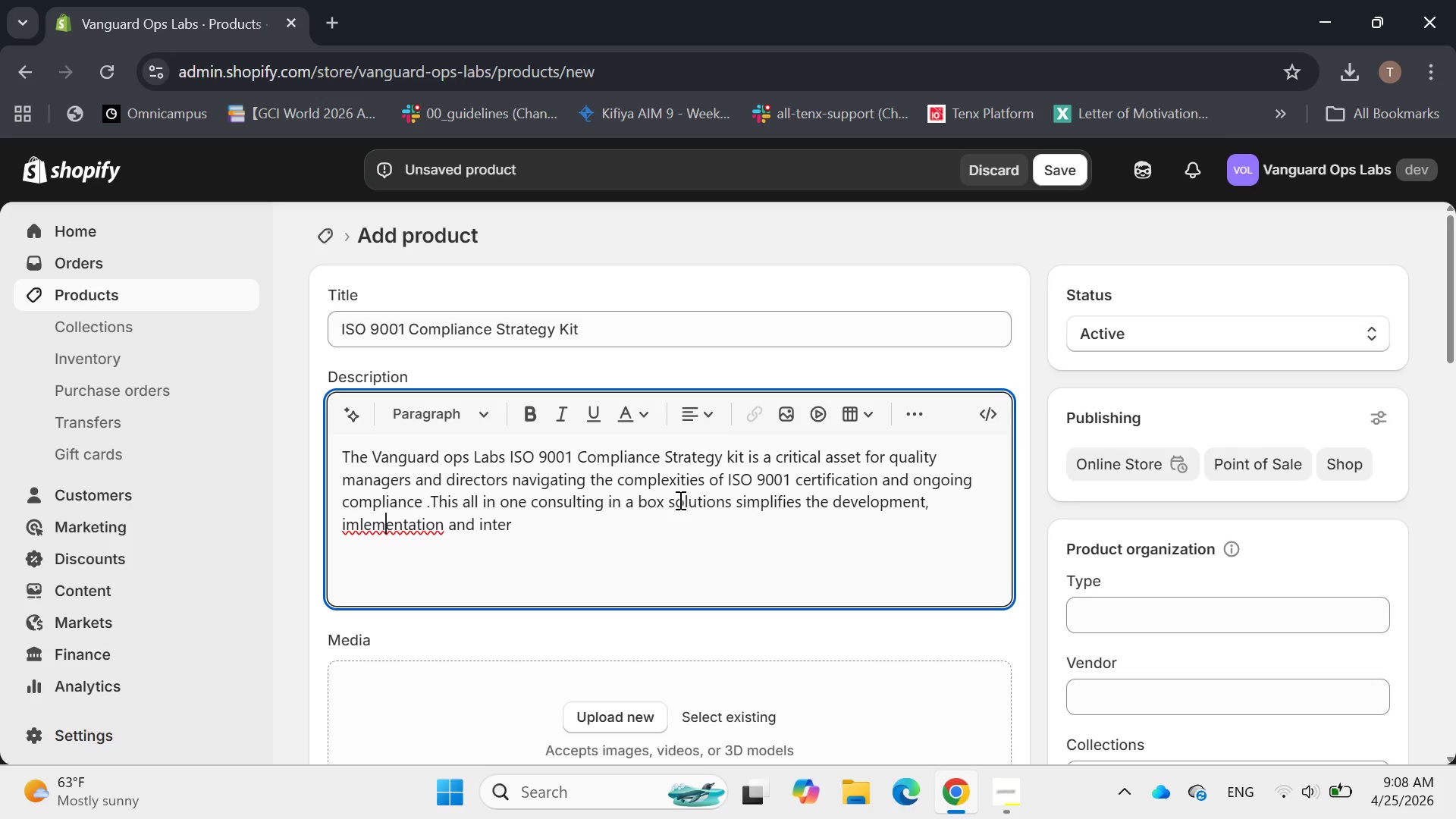 
key(ArrowLeft)
 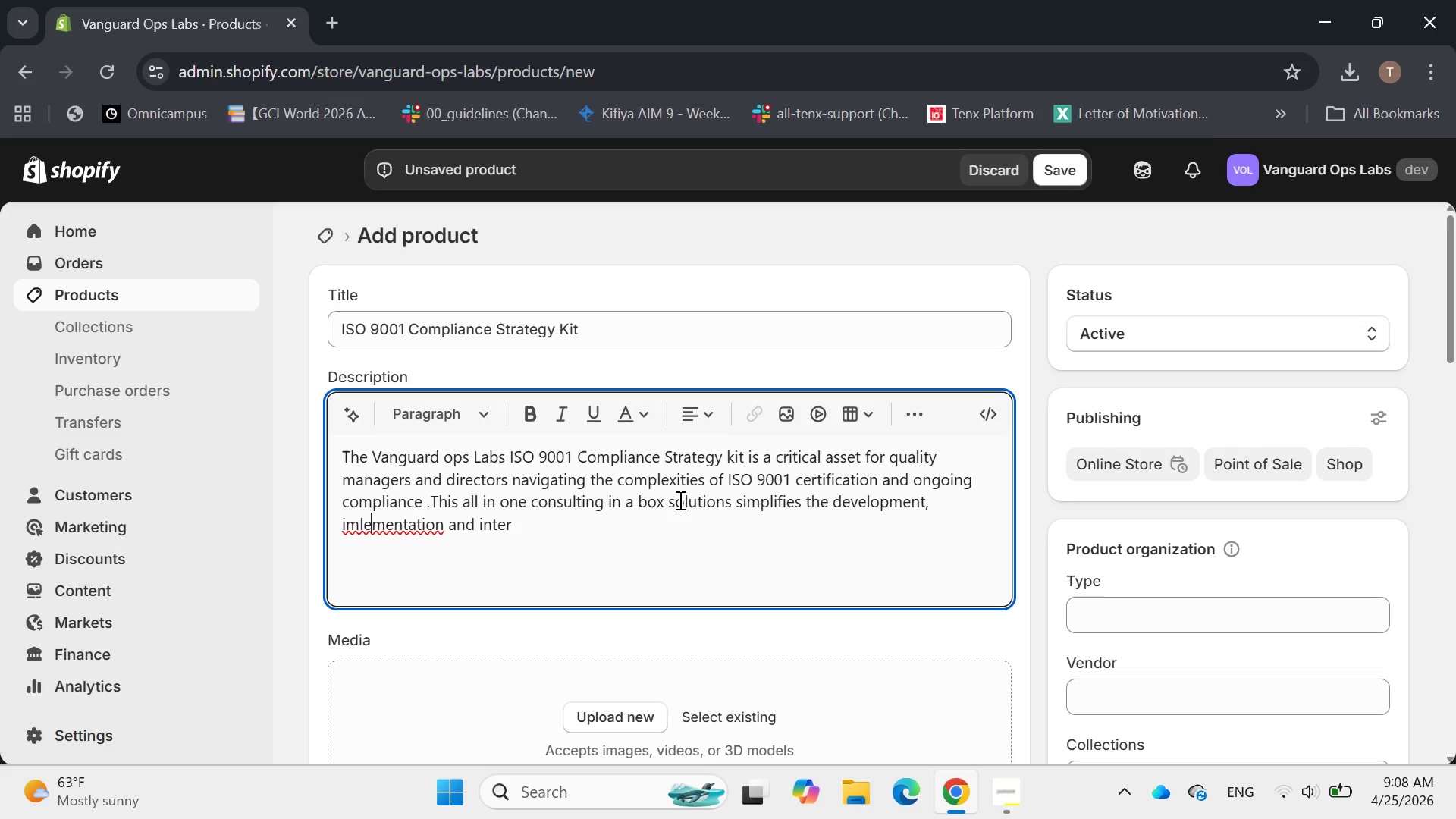 
key(ArrowLeft)
 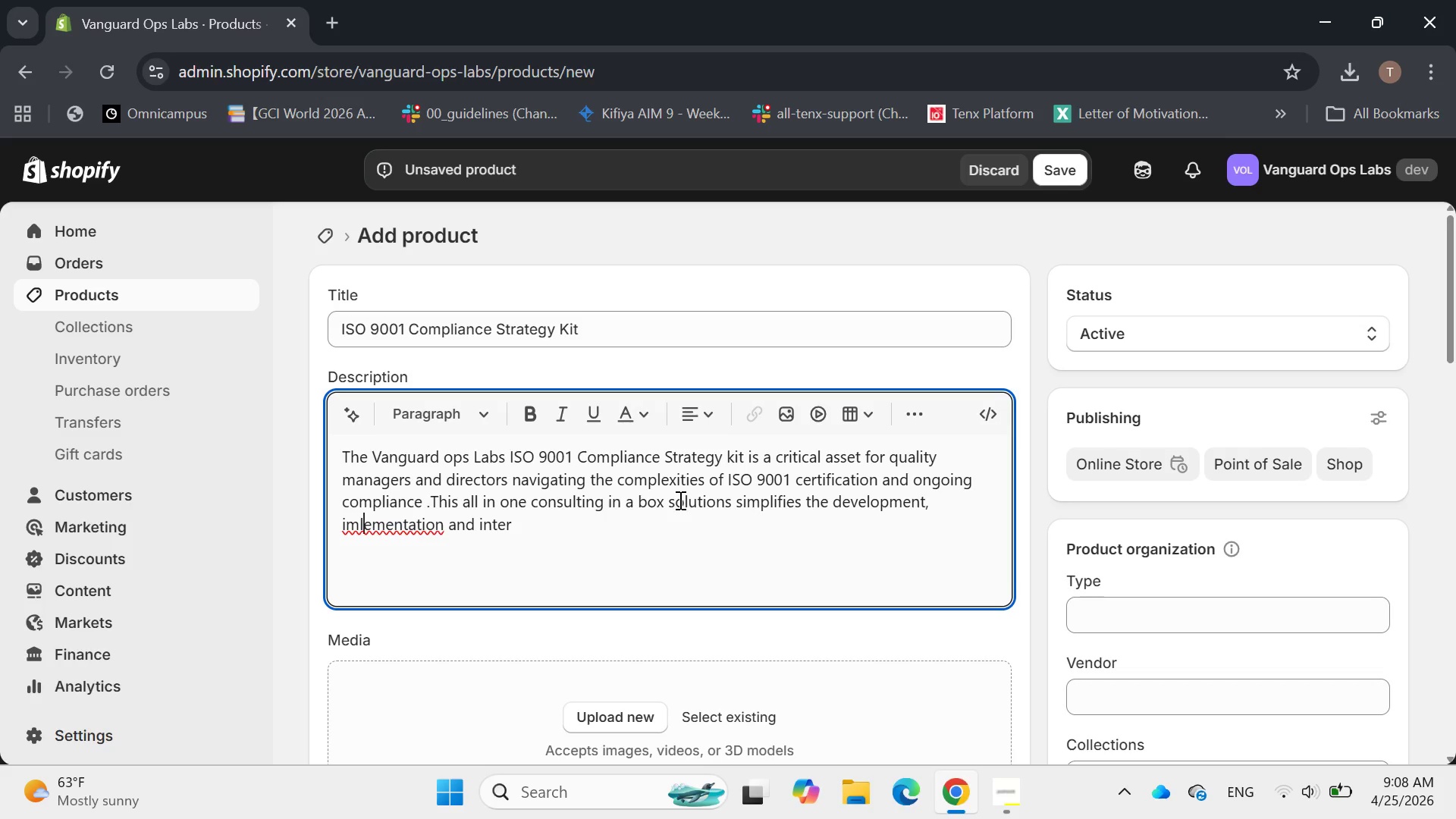 
key(ArrowLeft)
 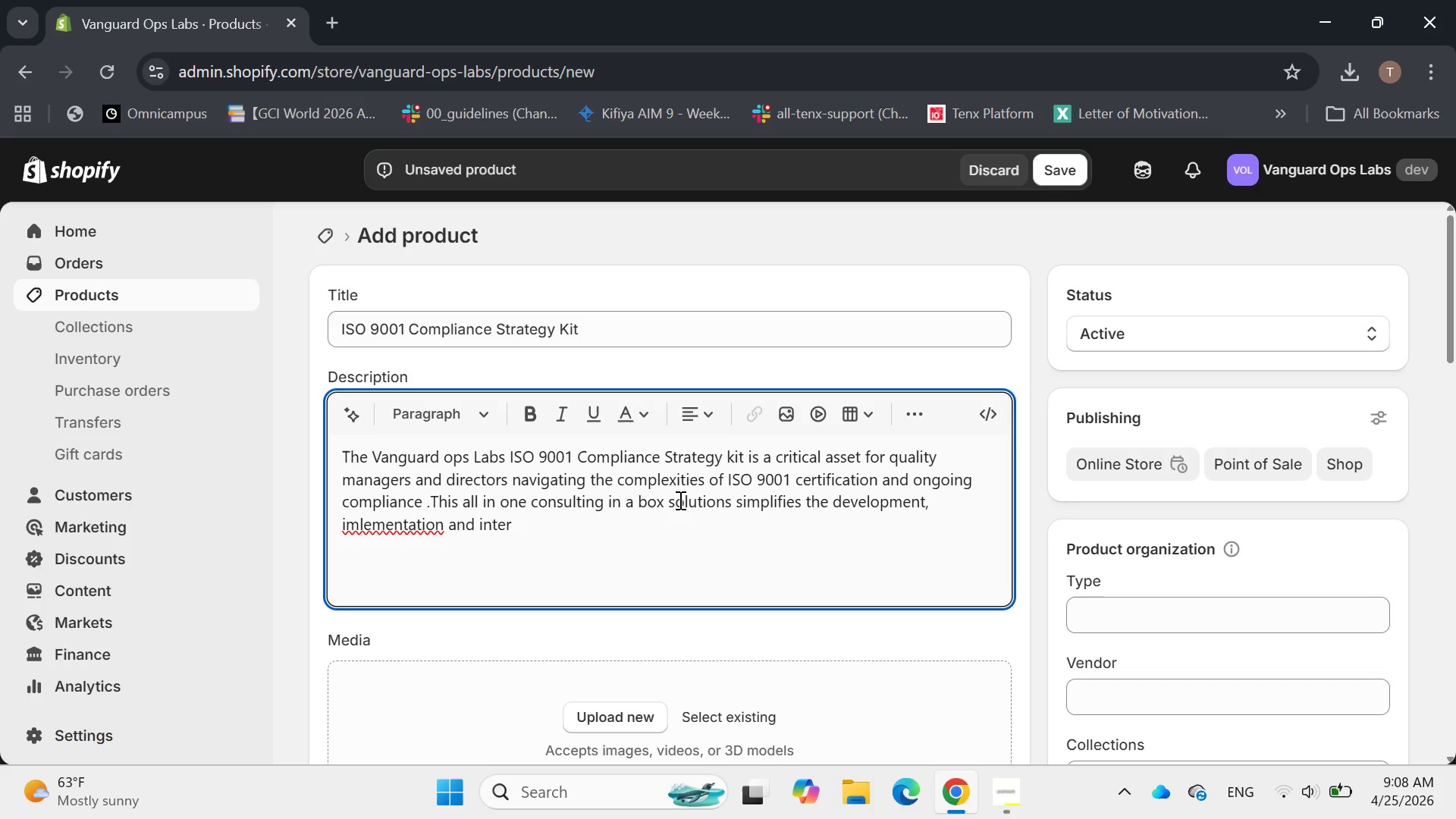 
key(P)
 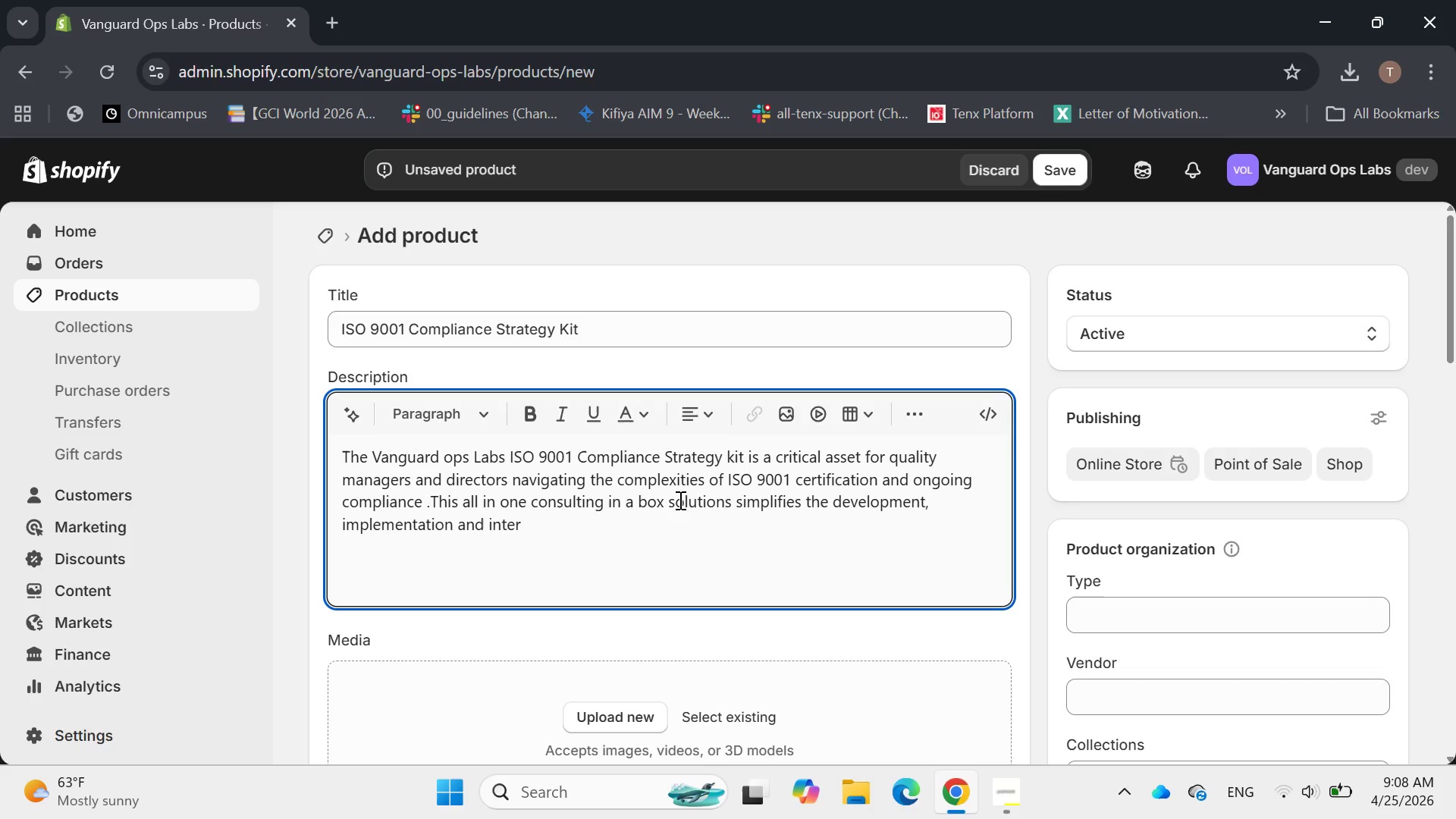 
hold_key(key=ArrowRight, duration=0.7)
 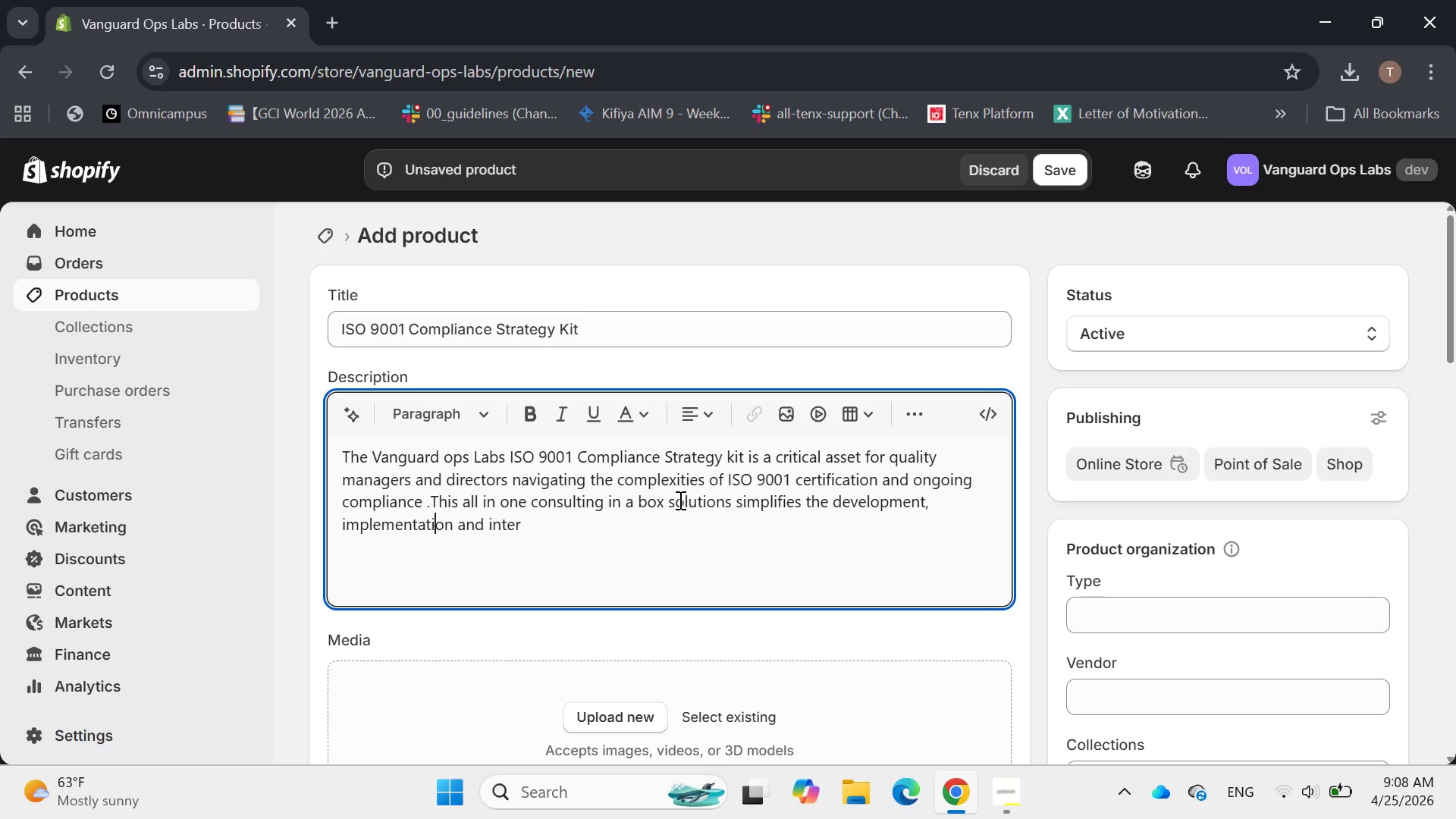 
hold_key(key=ArrowRight, duration=0.67)
 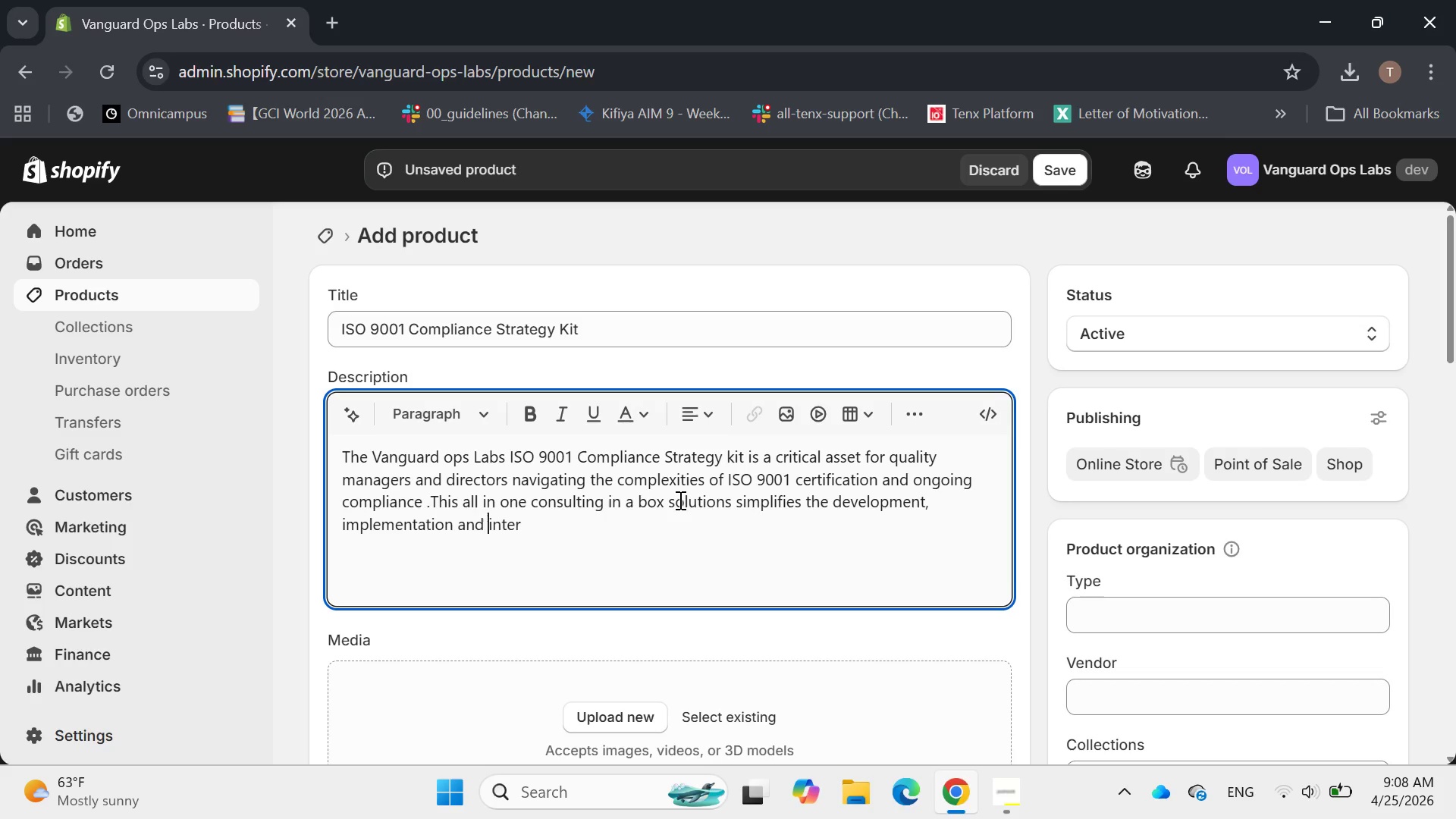 
key(ArrowRight)
 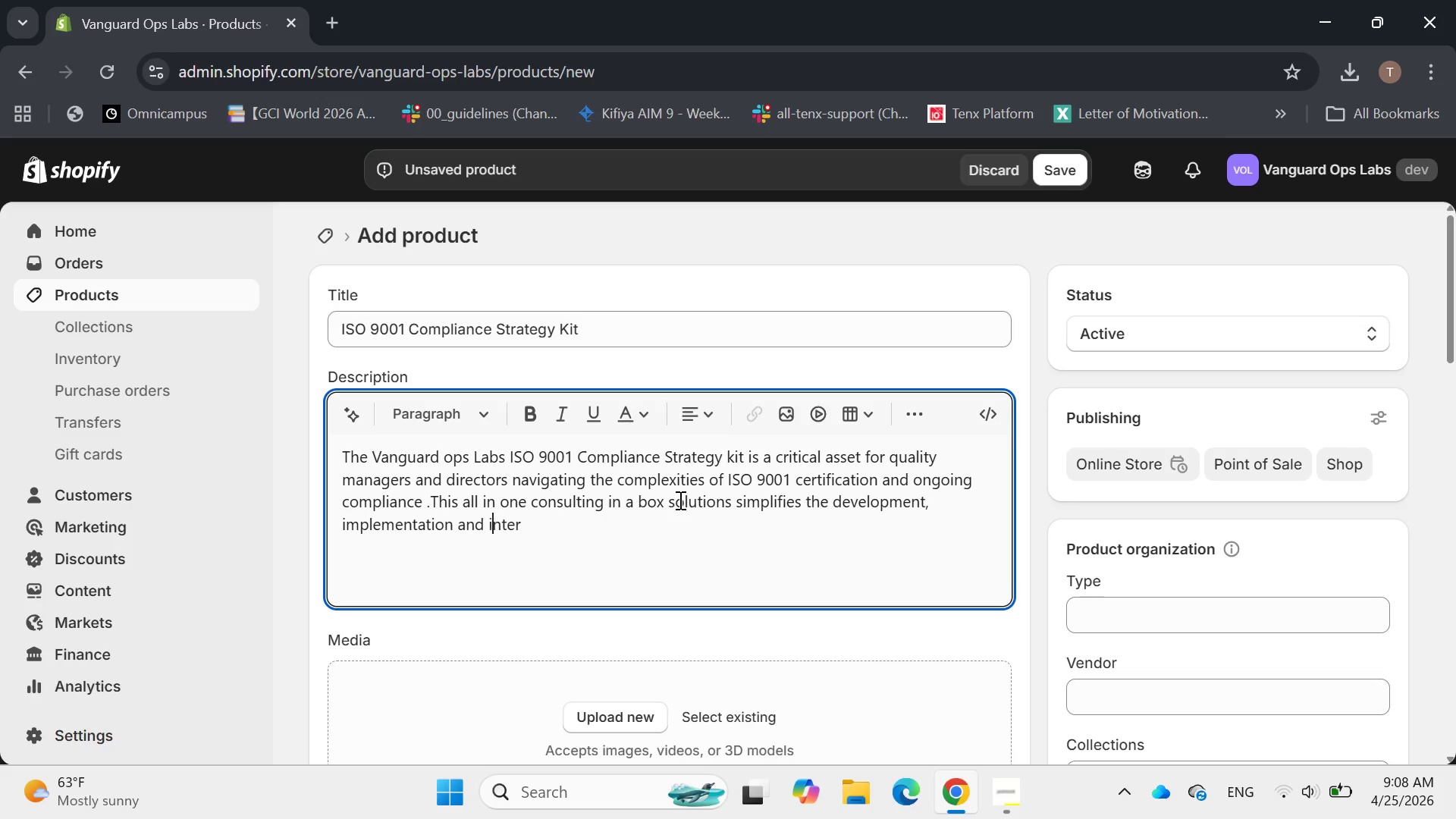 
key(ArrowRight)
 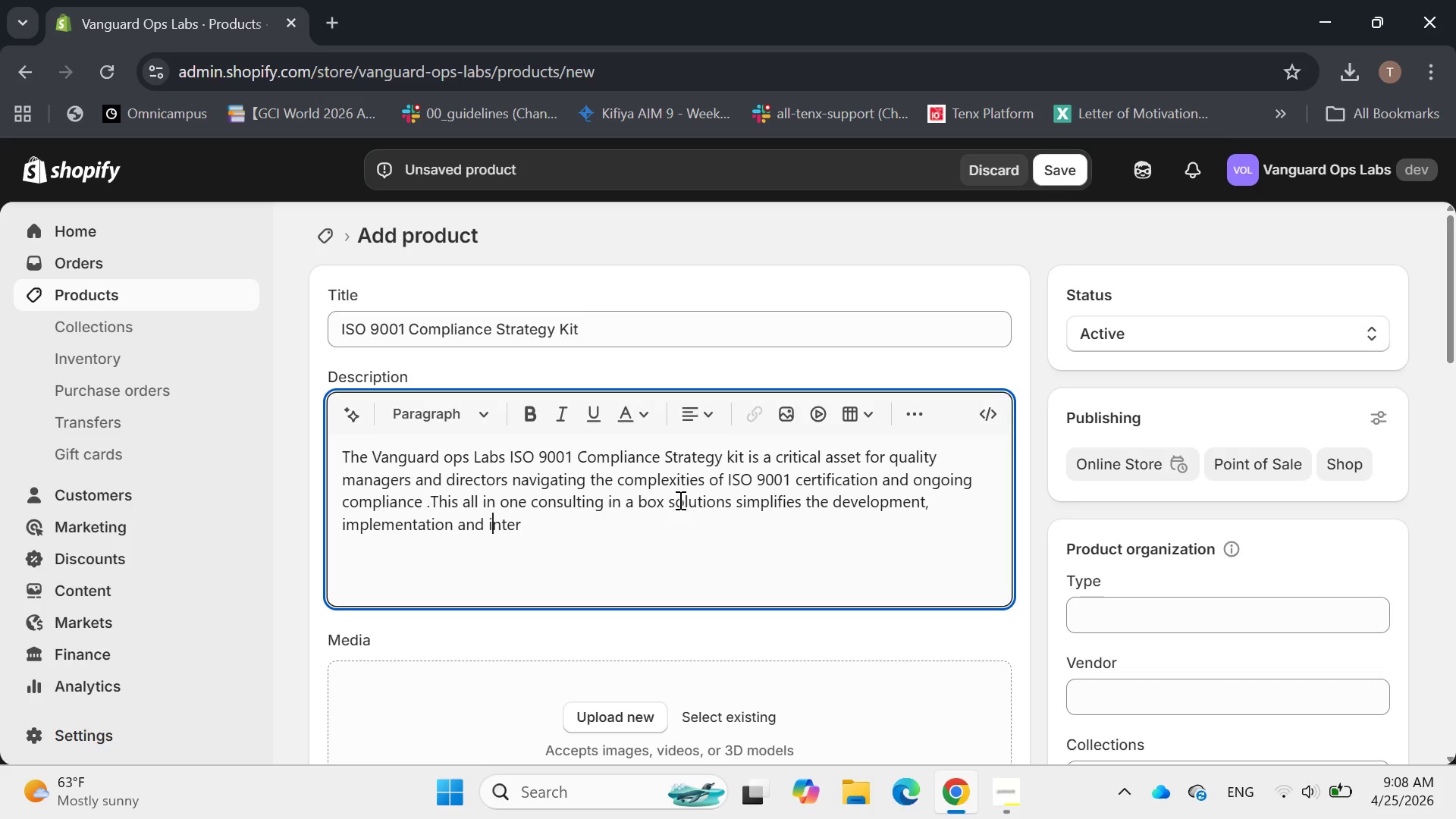 
key(ArrowRight)
 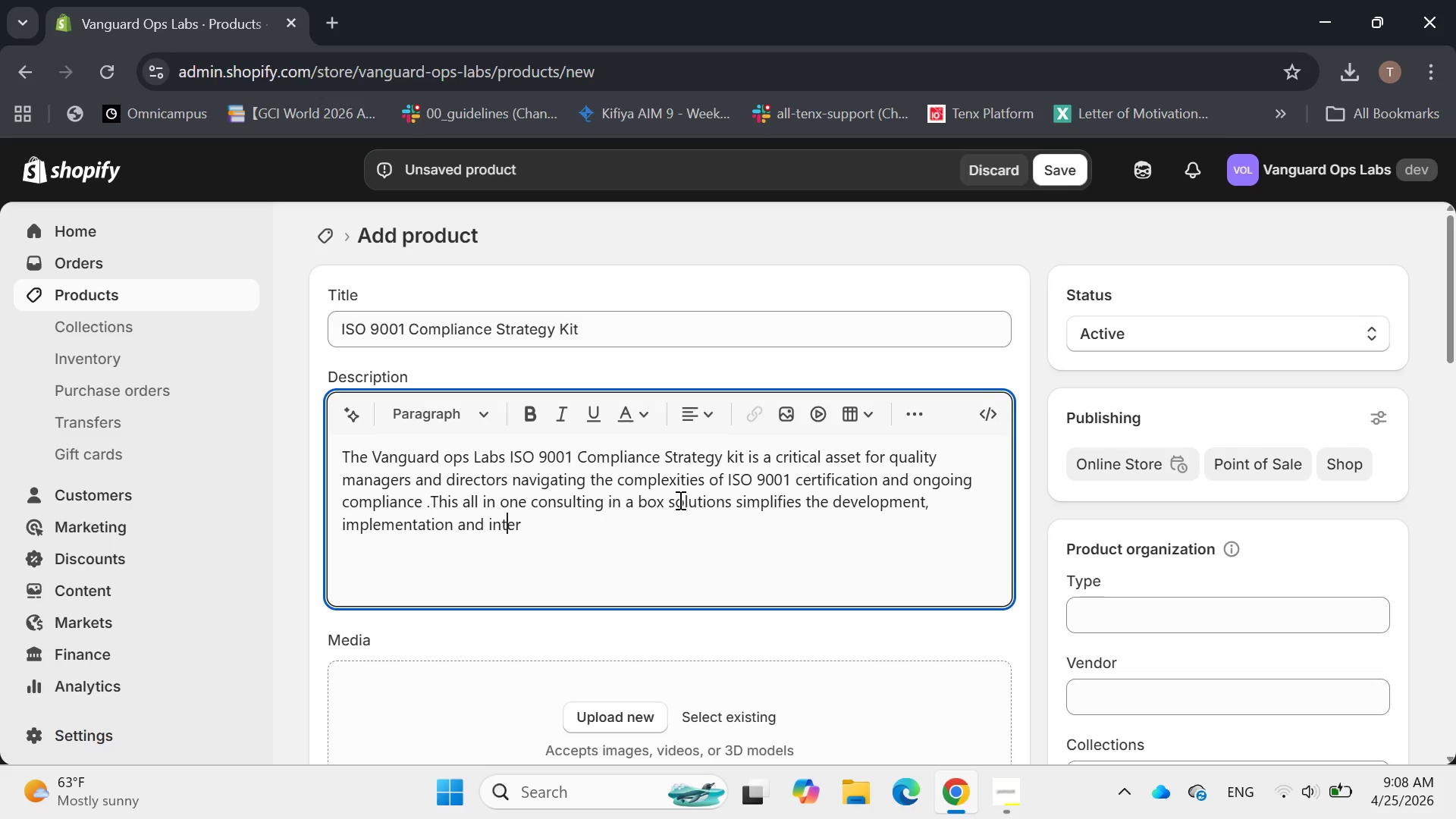 
key(ArrowRight)
 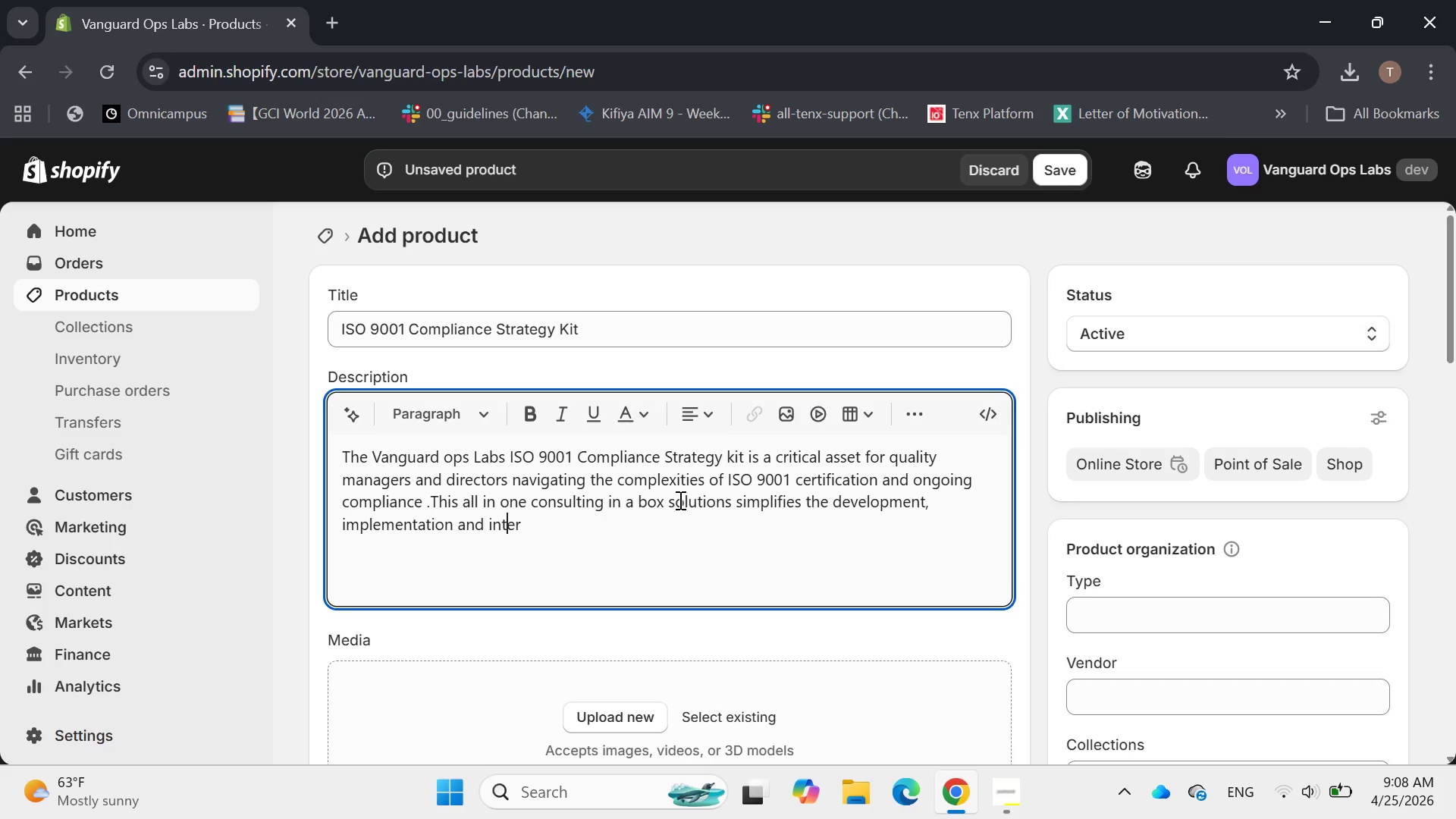 
key(ArrowRight)
 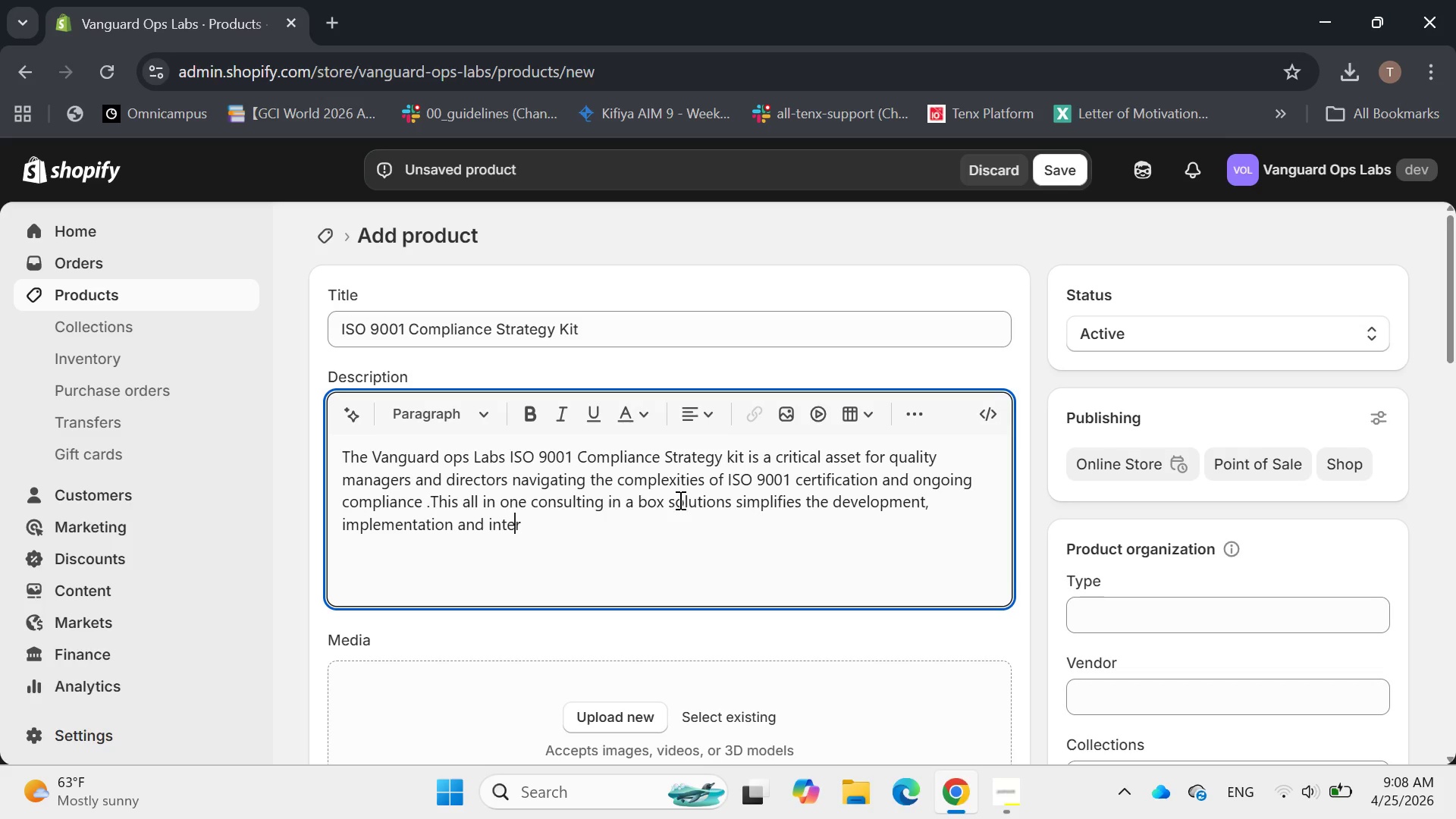 
key(ArrowRight)
 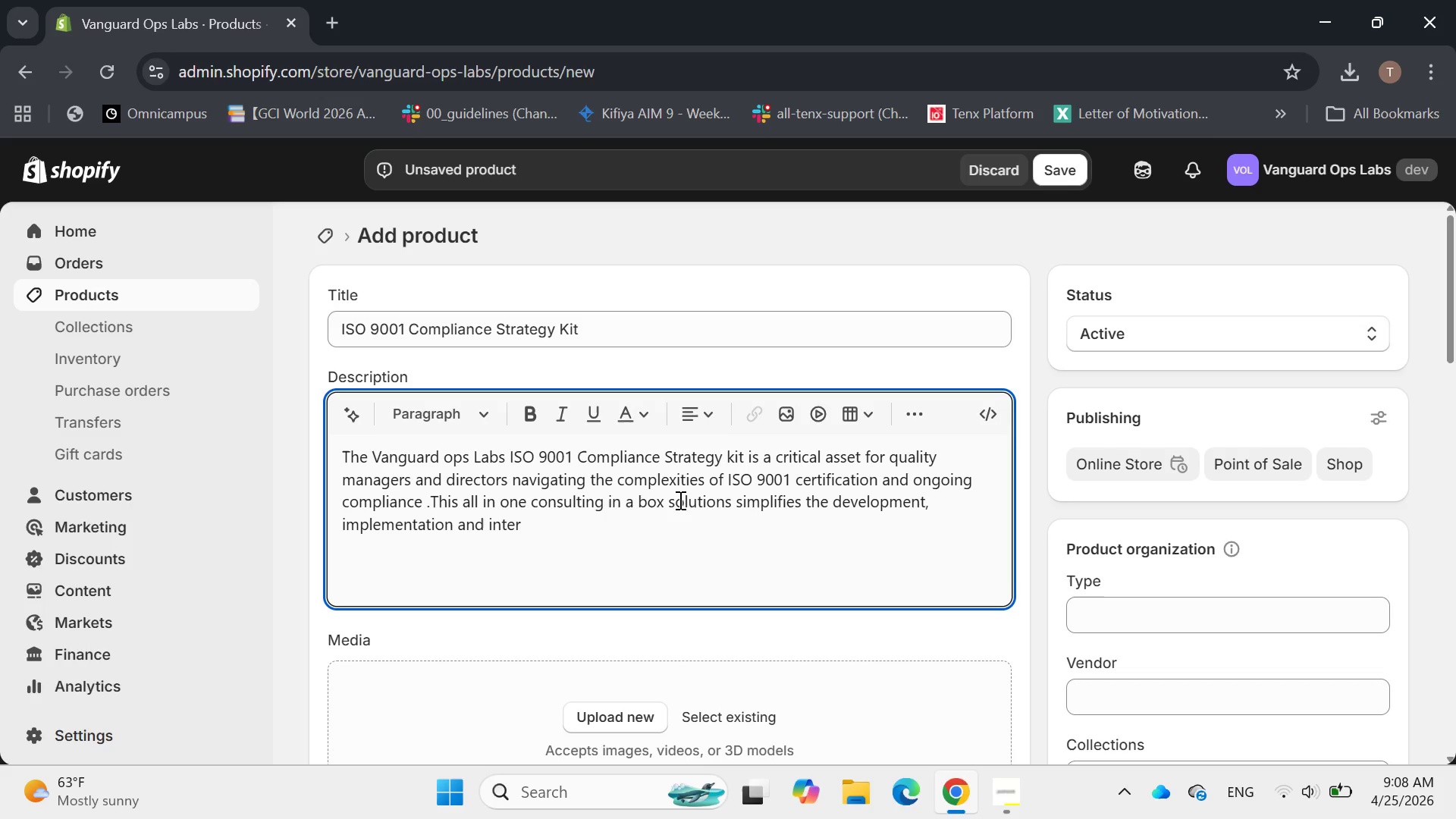 
wait(5.06)
 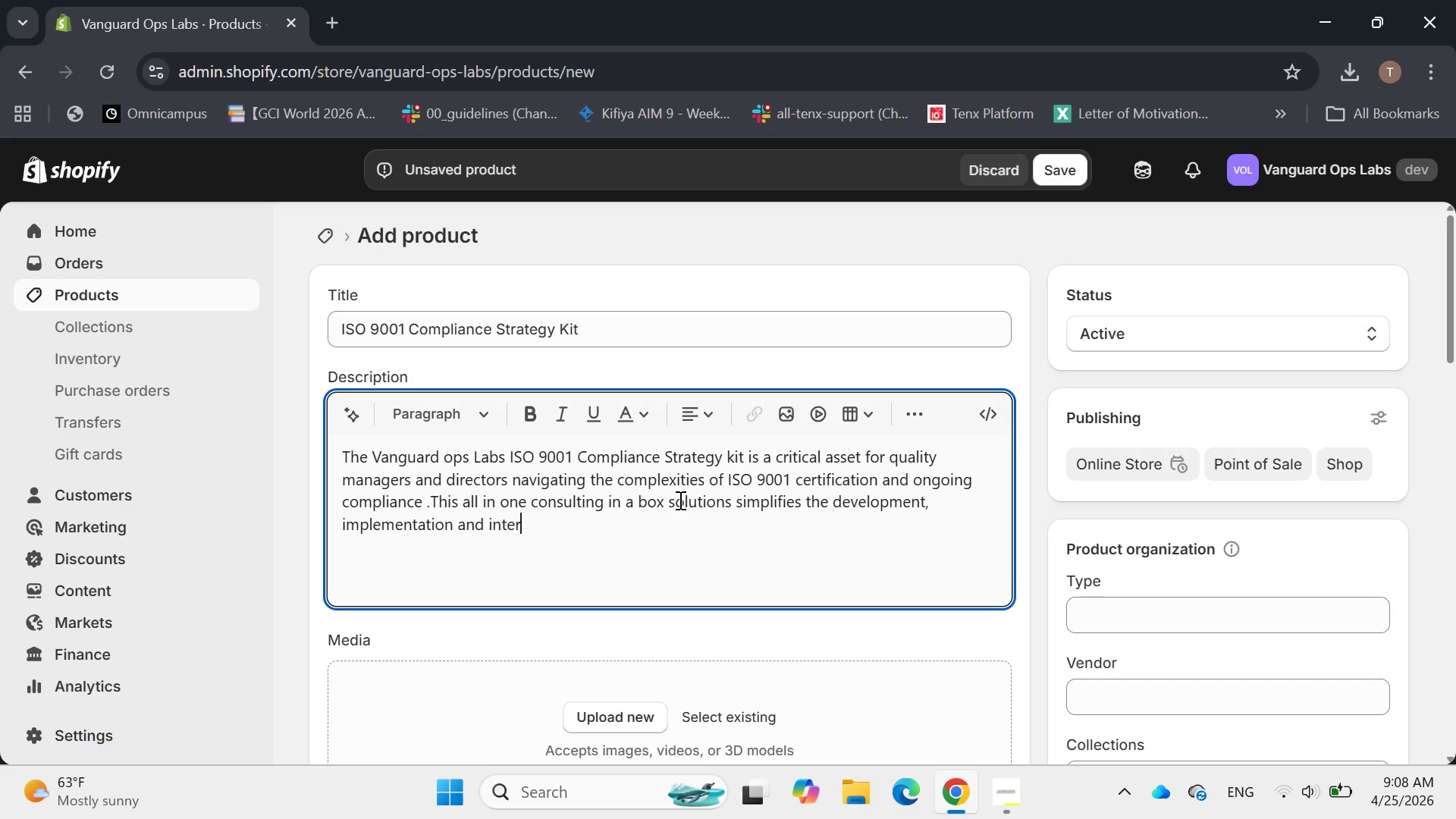 
key(ArrowRight)
 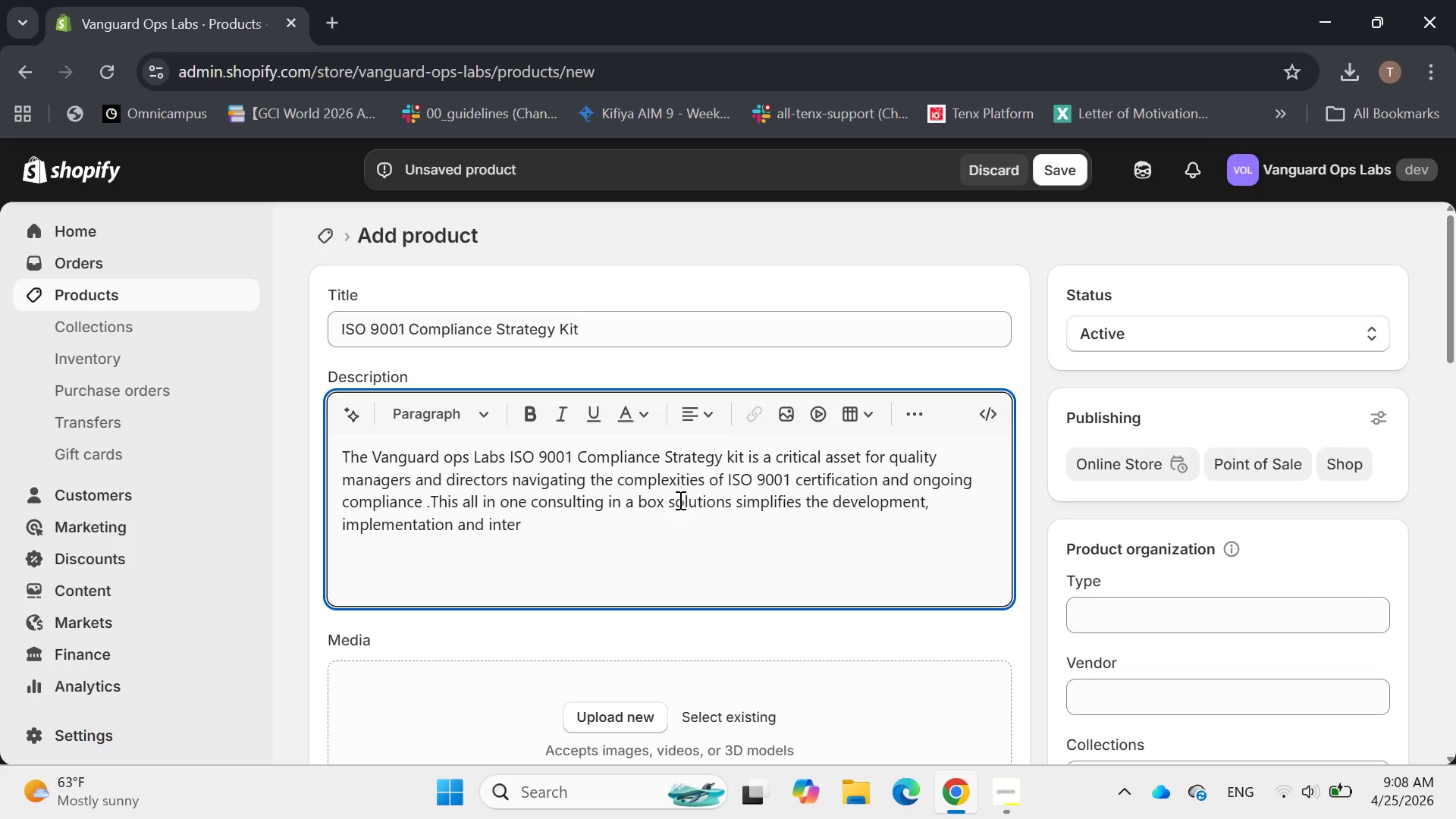 
key(Backspace)
key(Backspace)
key(Backspace)
key(Backspace)
key(Backspace)
type(me)
key(Backspace)
type(anitenance )
key(Backspace)
 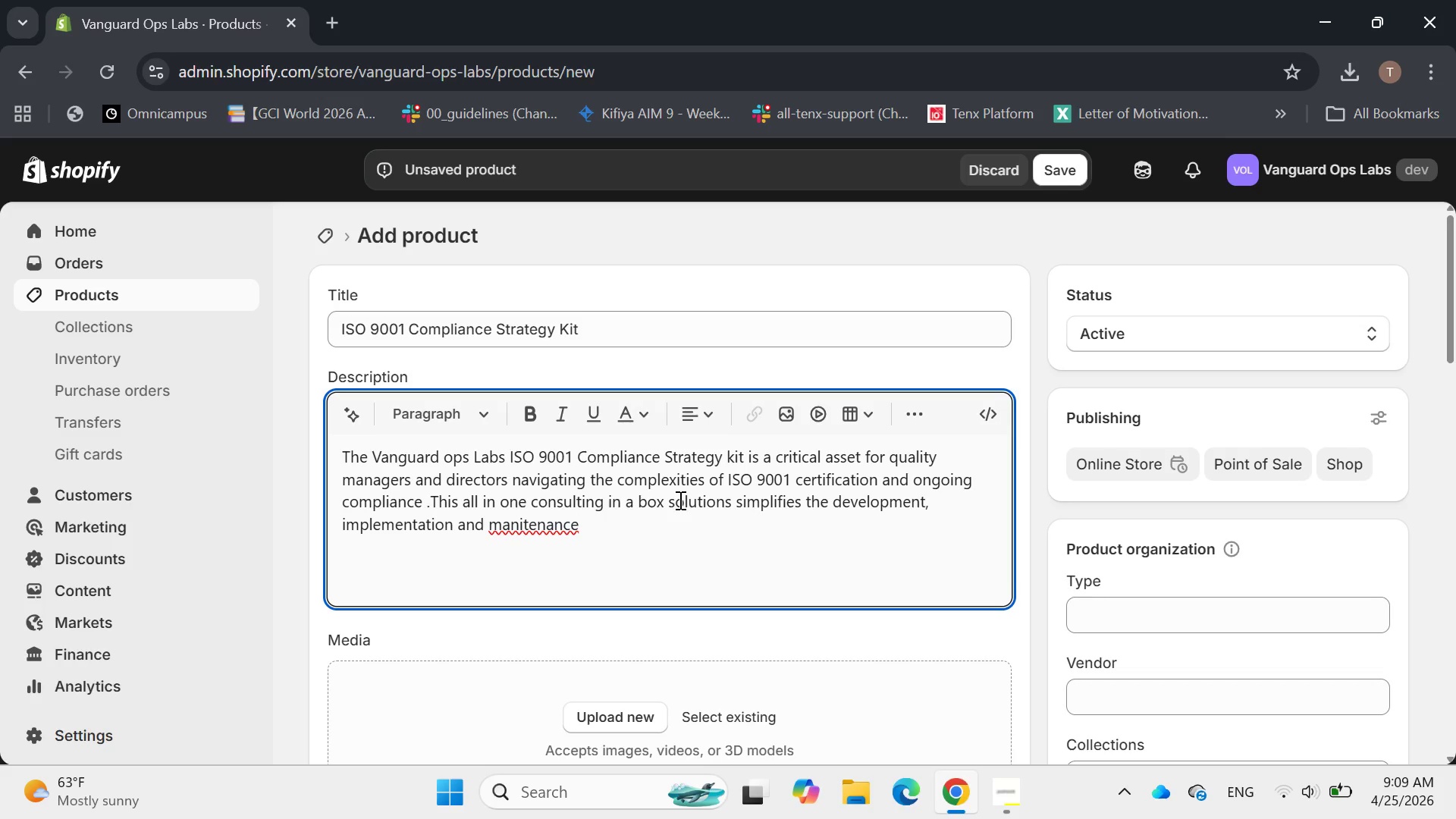 
key(Backspace)
key(Backspace)
key(Backspace)
key(Backspace)
type(ence )
 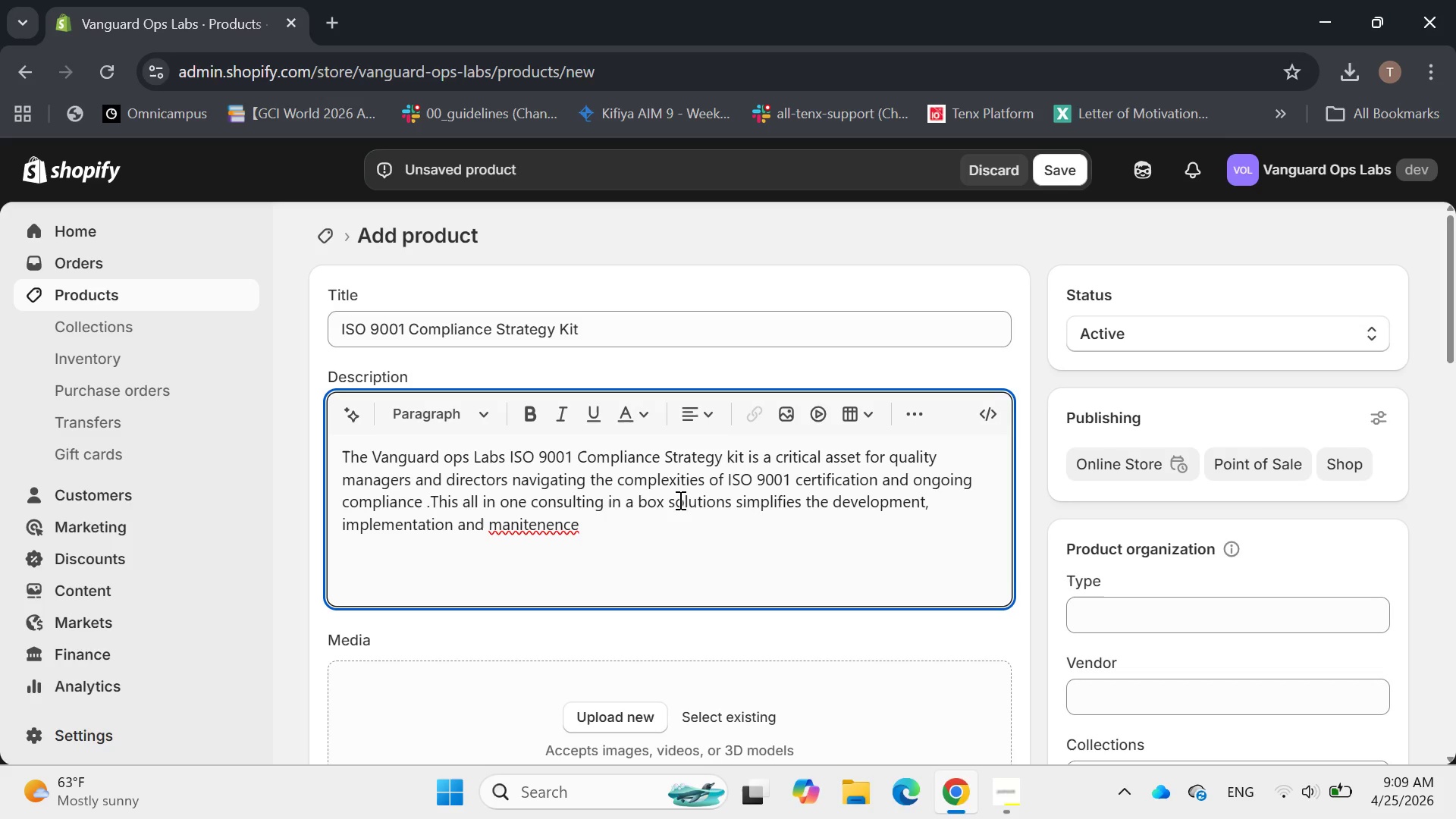 
hold_key(key=Backspace, duration=0.55)
 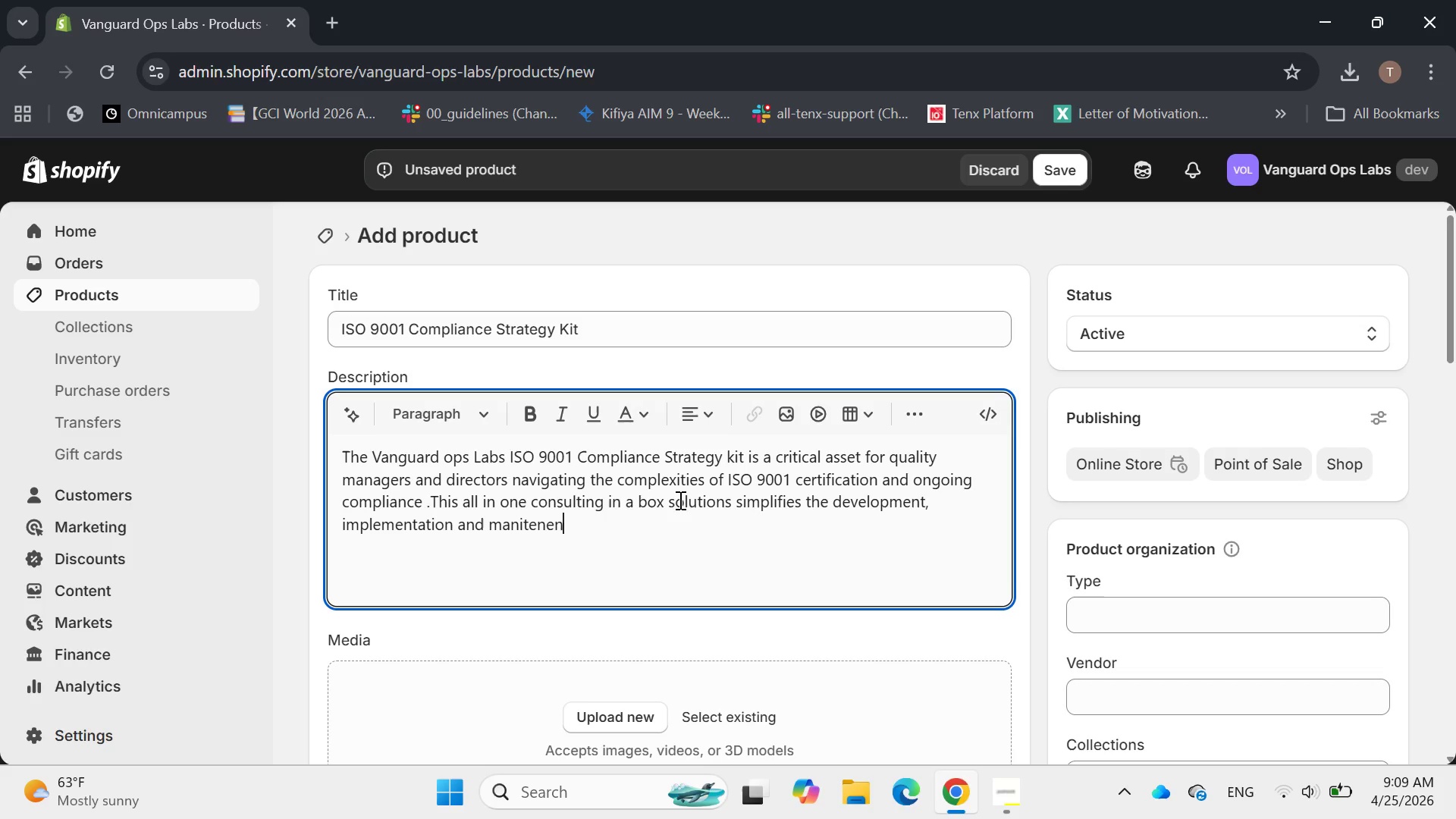 
key(Backspace)
 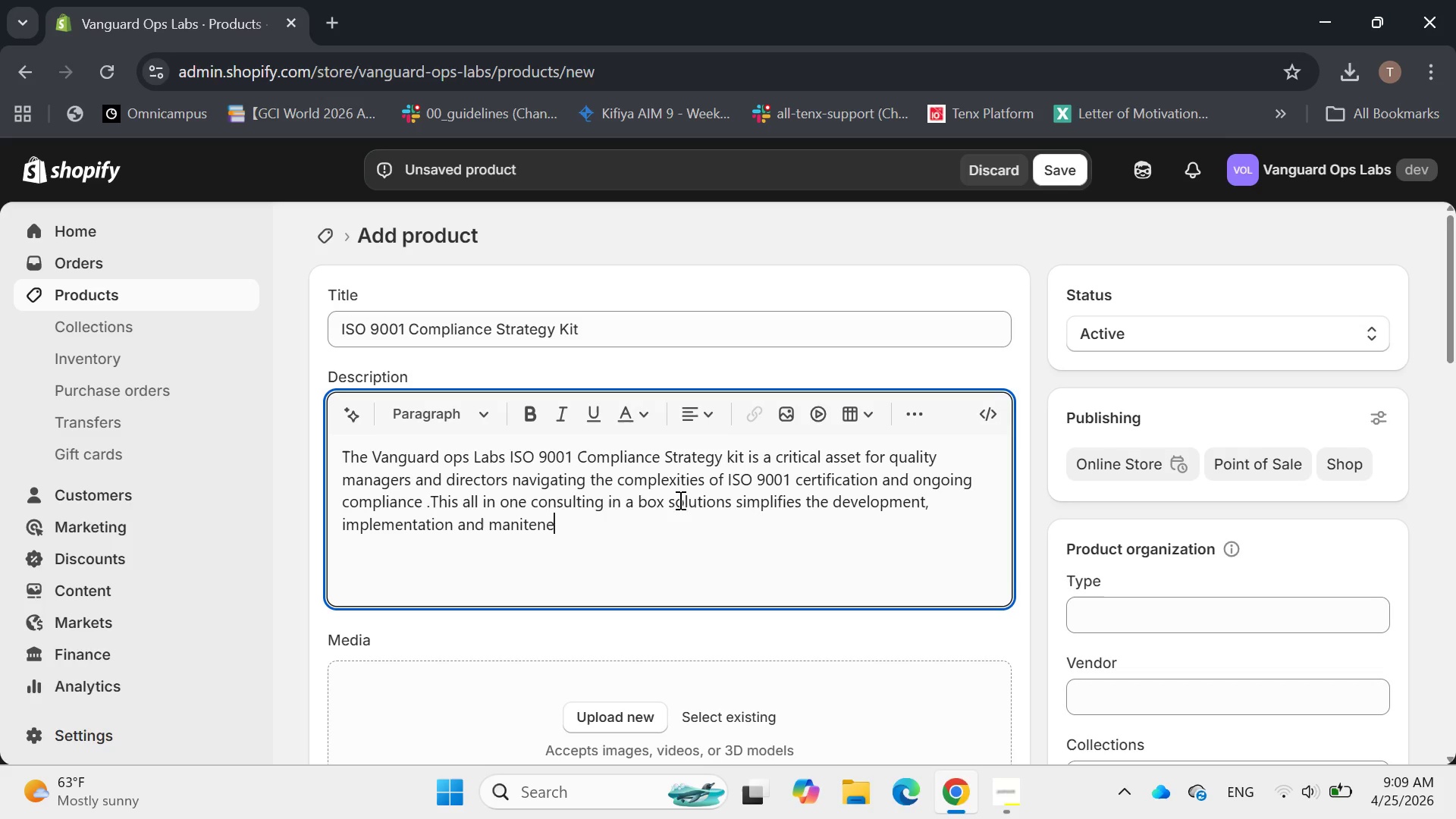 
key(Backspace)
 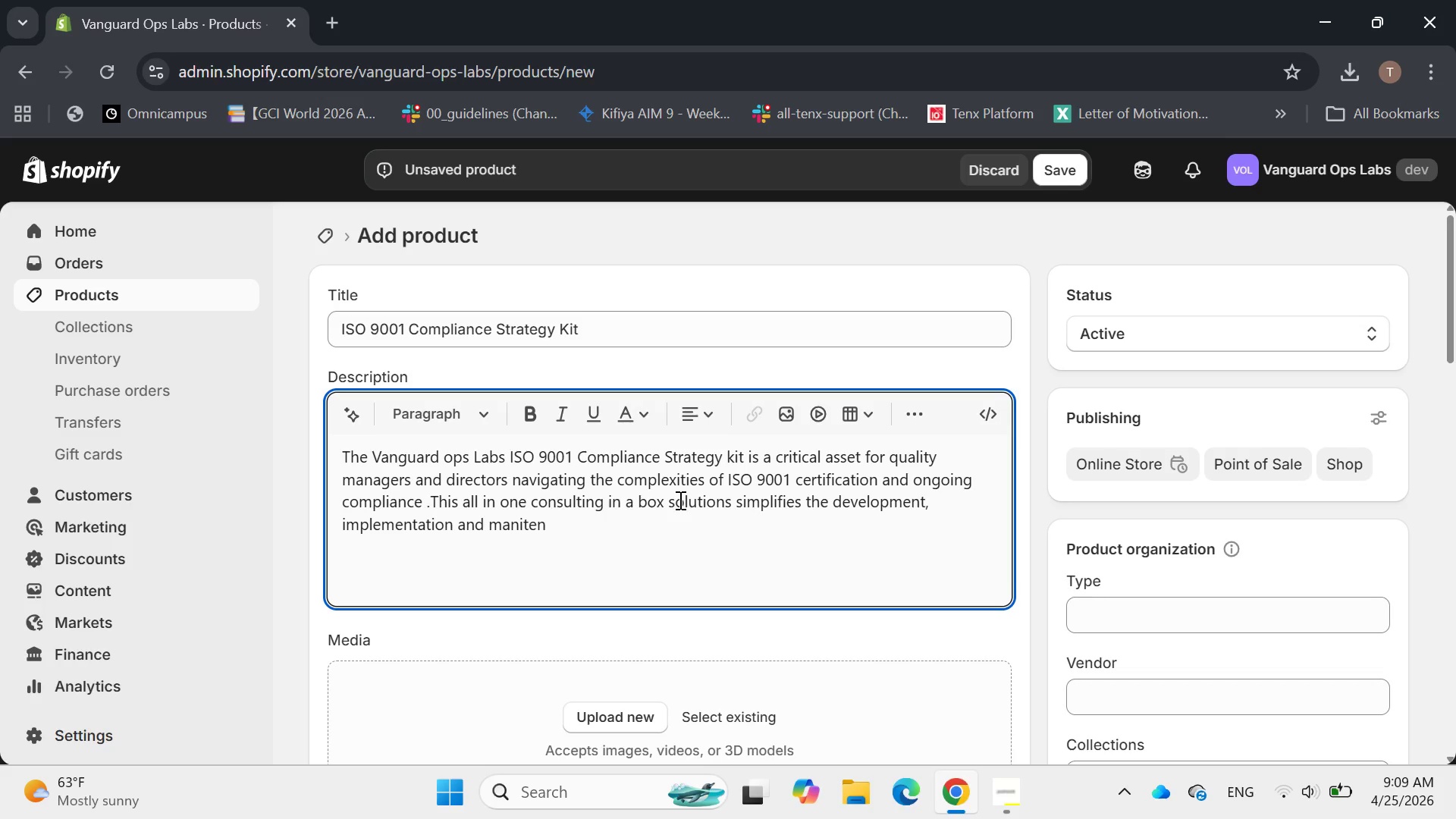 
key(Backspace)
 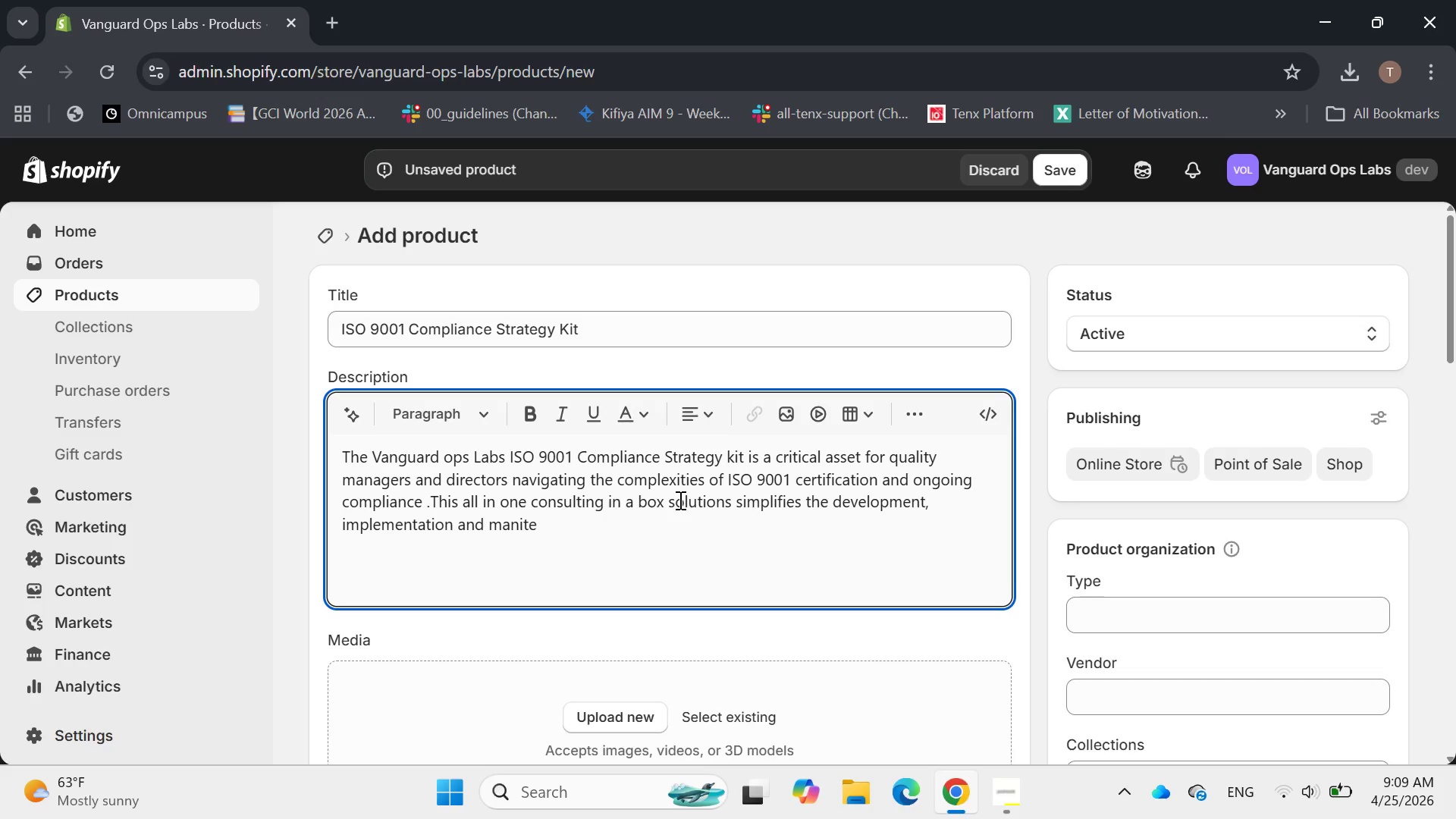 
key(Backspace)
 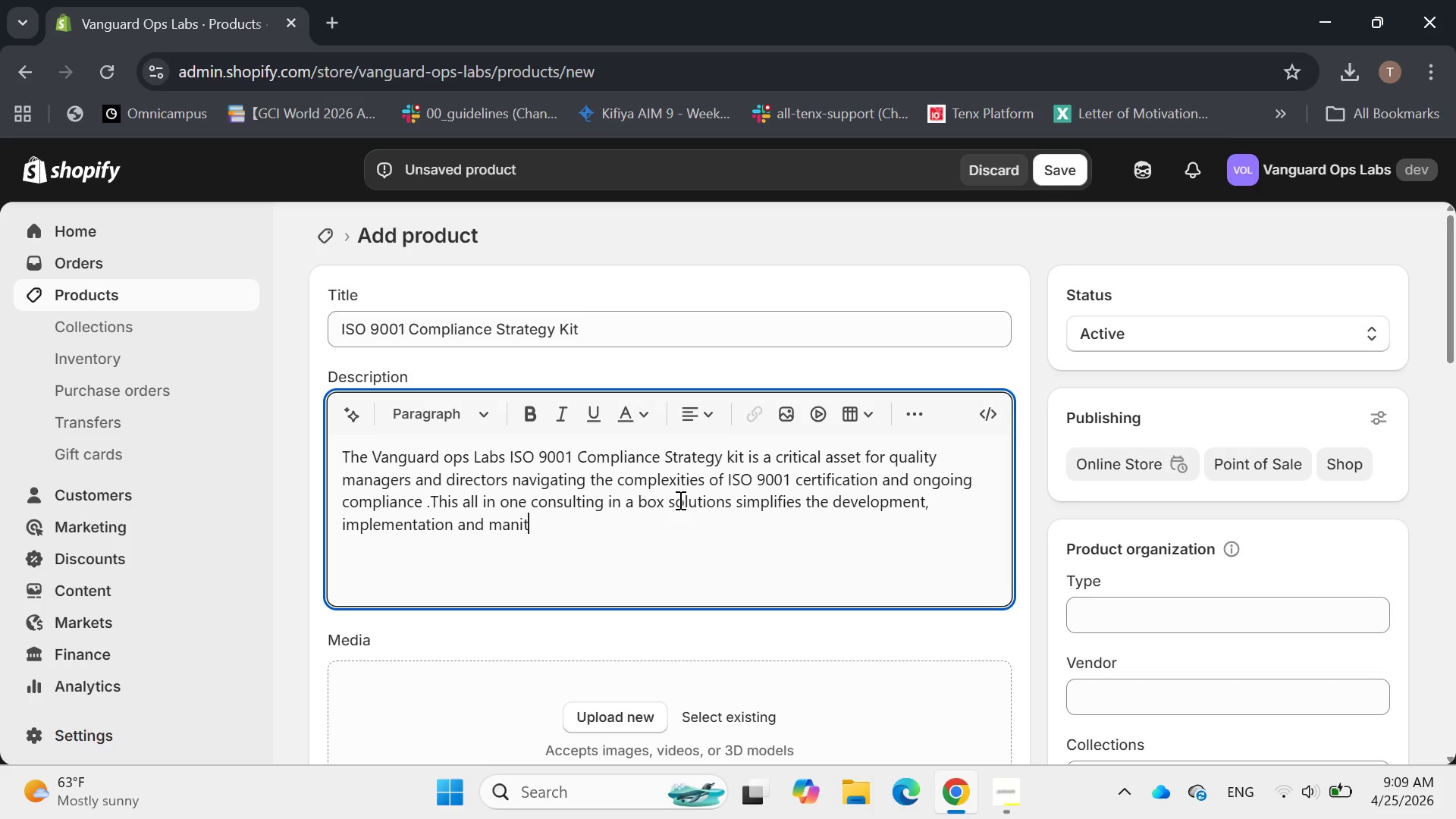 
type(enance )
 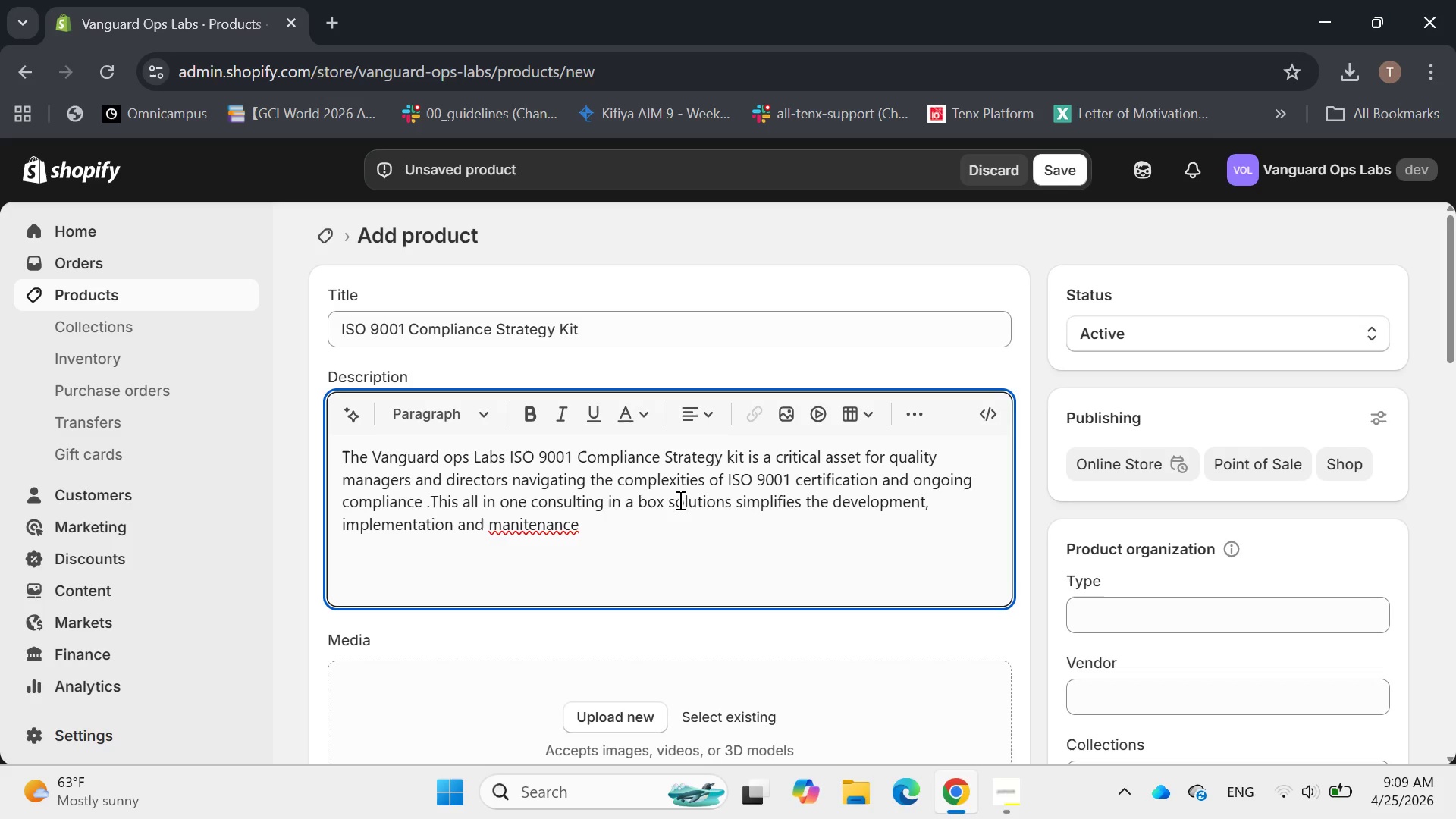 
hold_key(key=ArrowLeft, duration=0.69)
 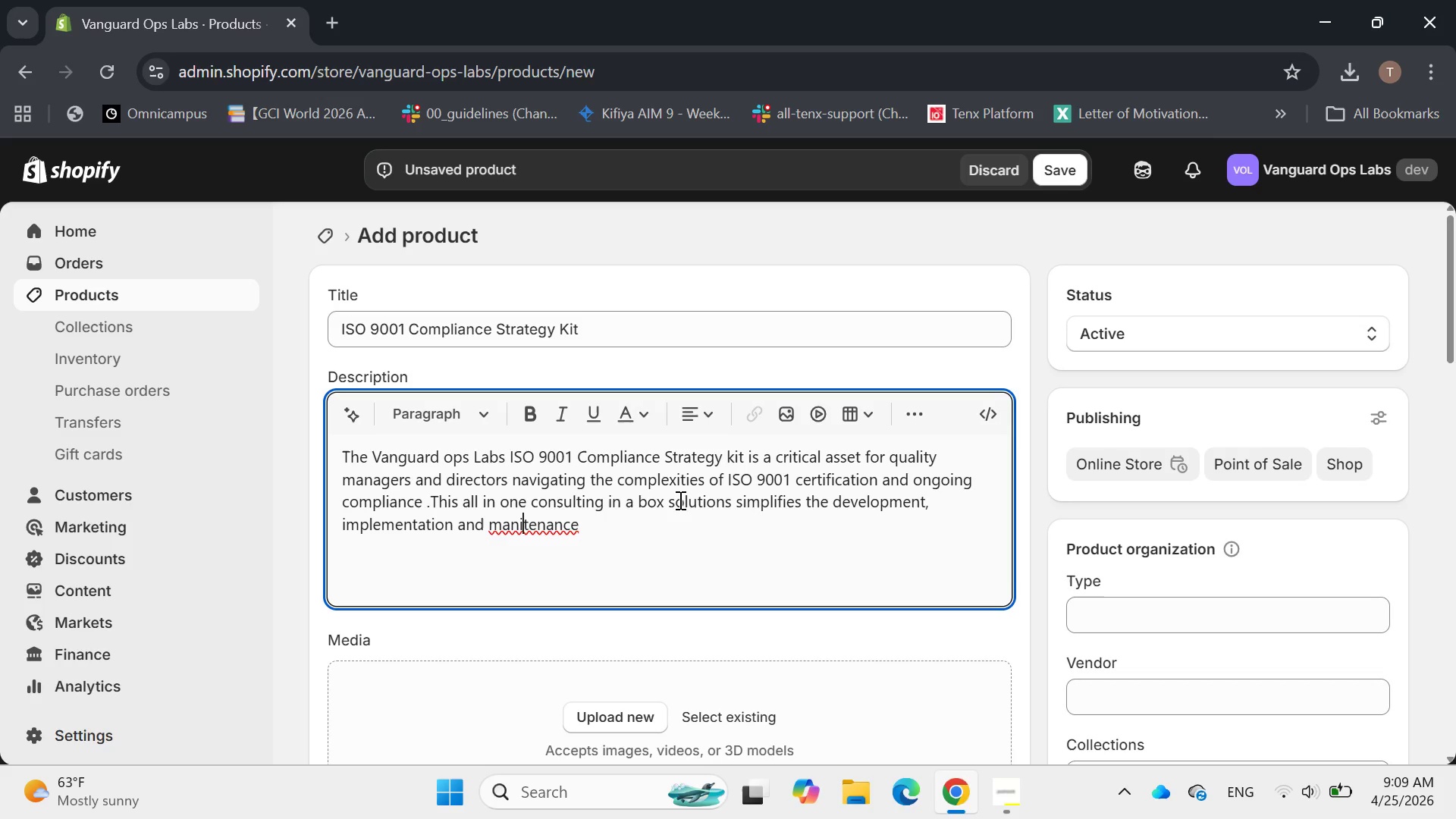 
key(ArrowLeft)
 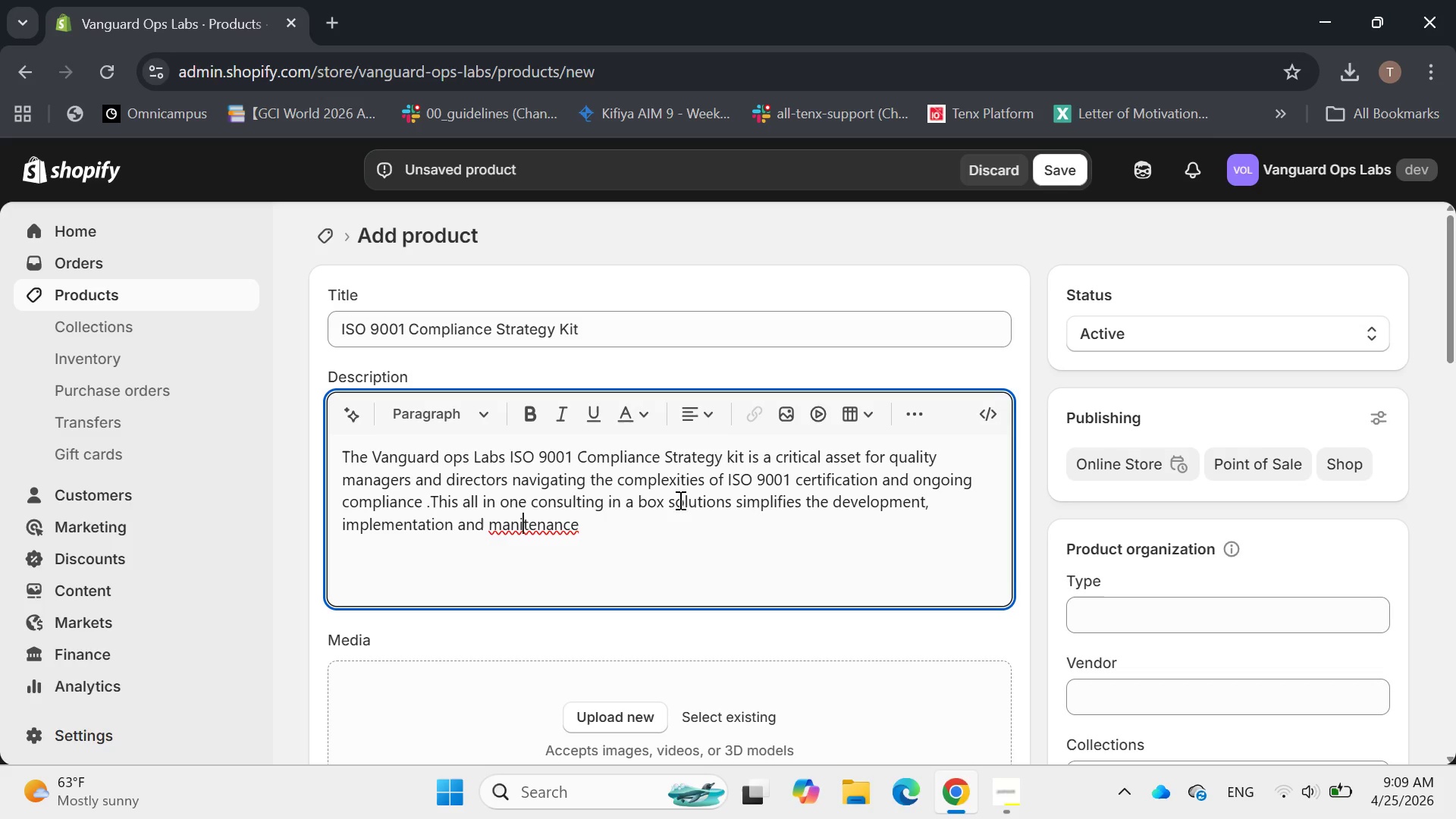 
key(ArrowRight)
 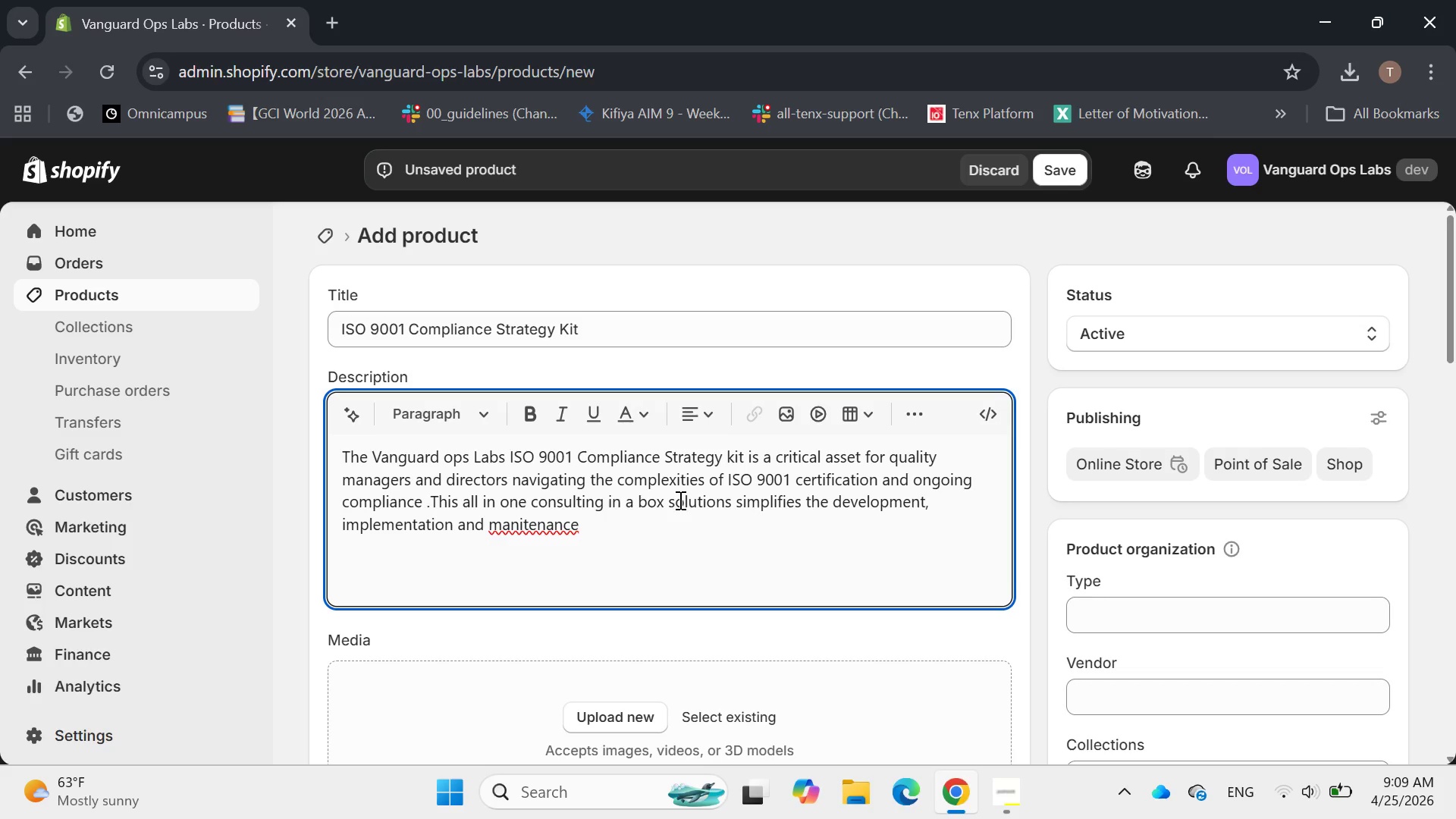 
key(ArrowLeft)
 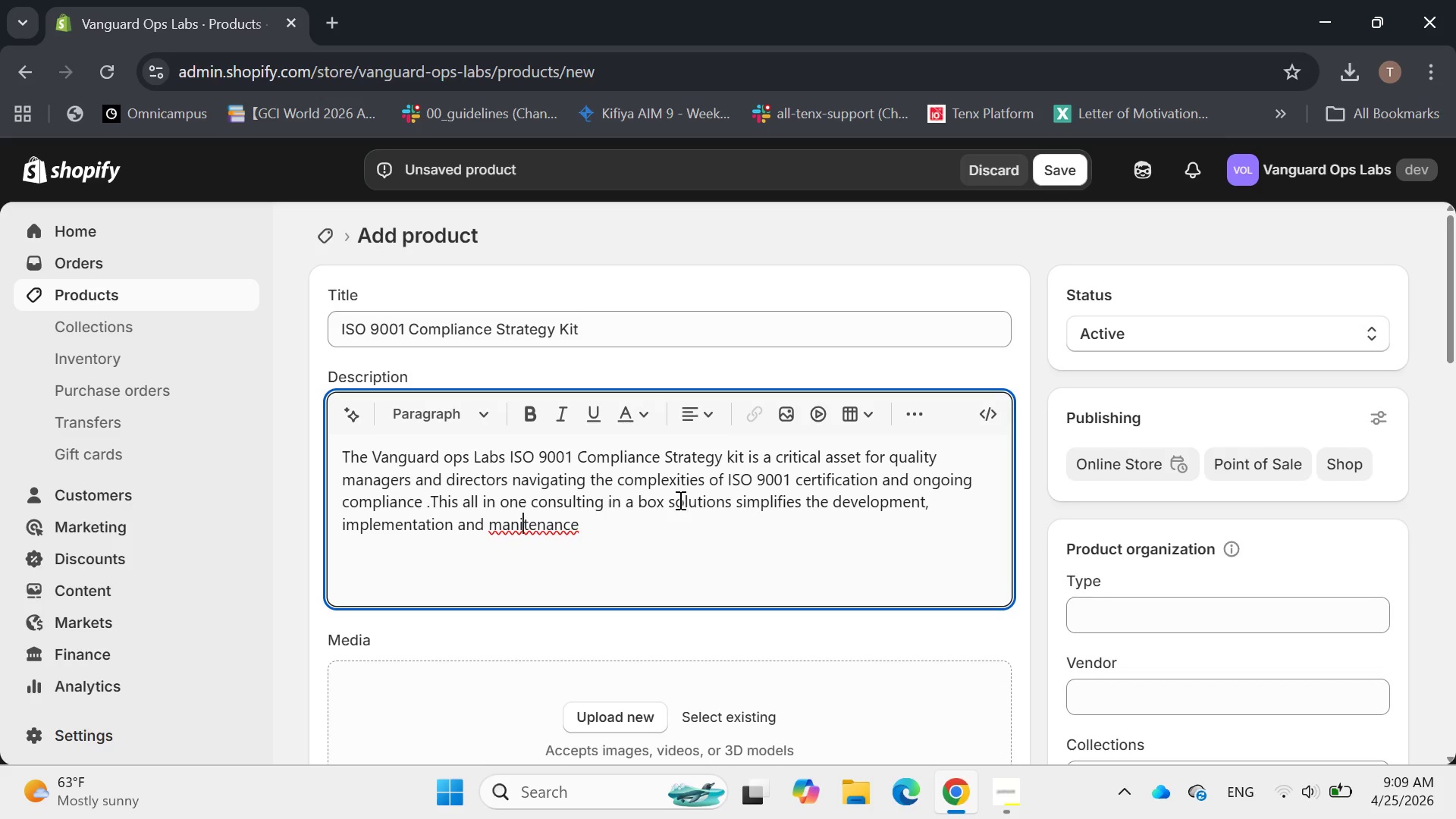 
key(Backspace)
key(Backspace)
type(in)
 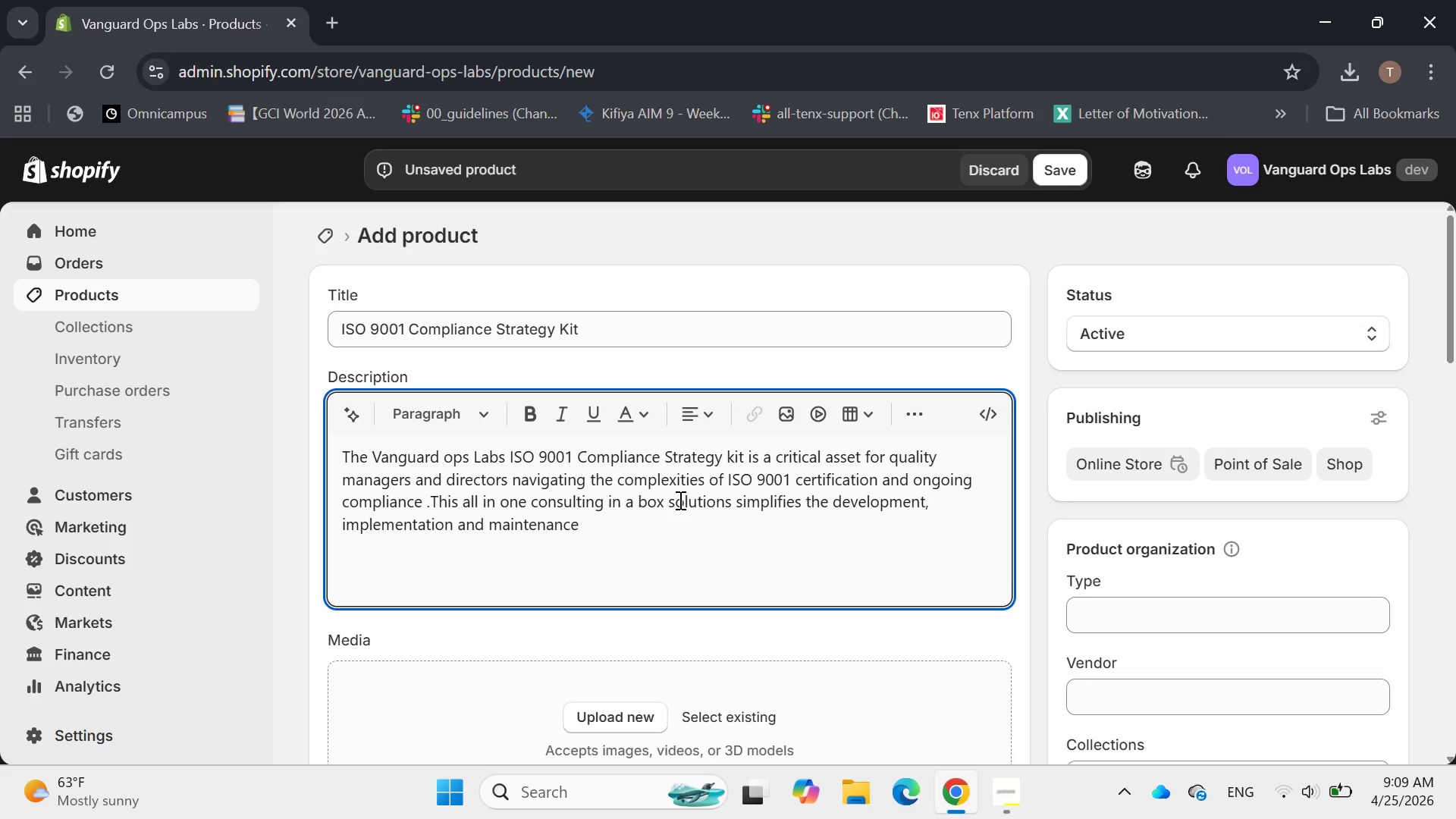 
hold_key(key=ArrowRight, duration=0.64)
 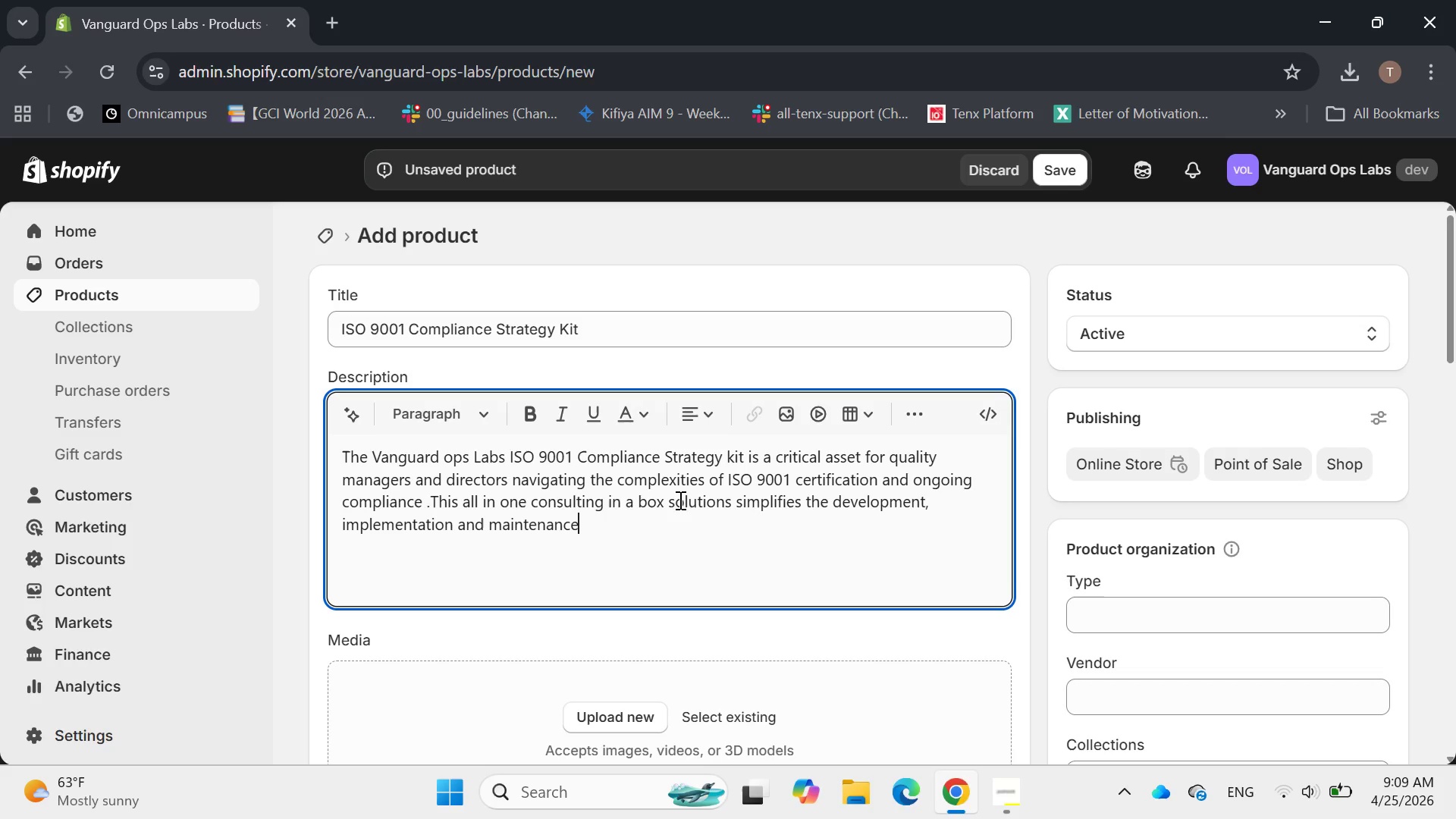 
key(ArrowRight)
 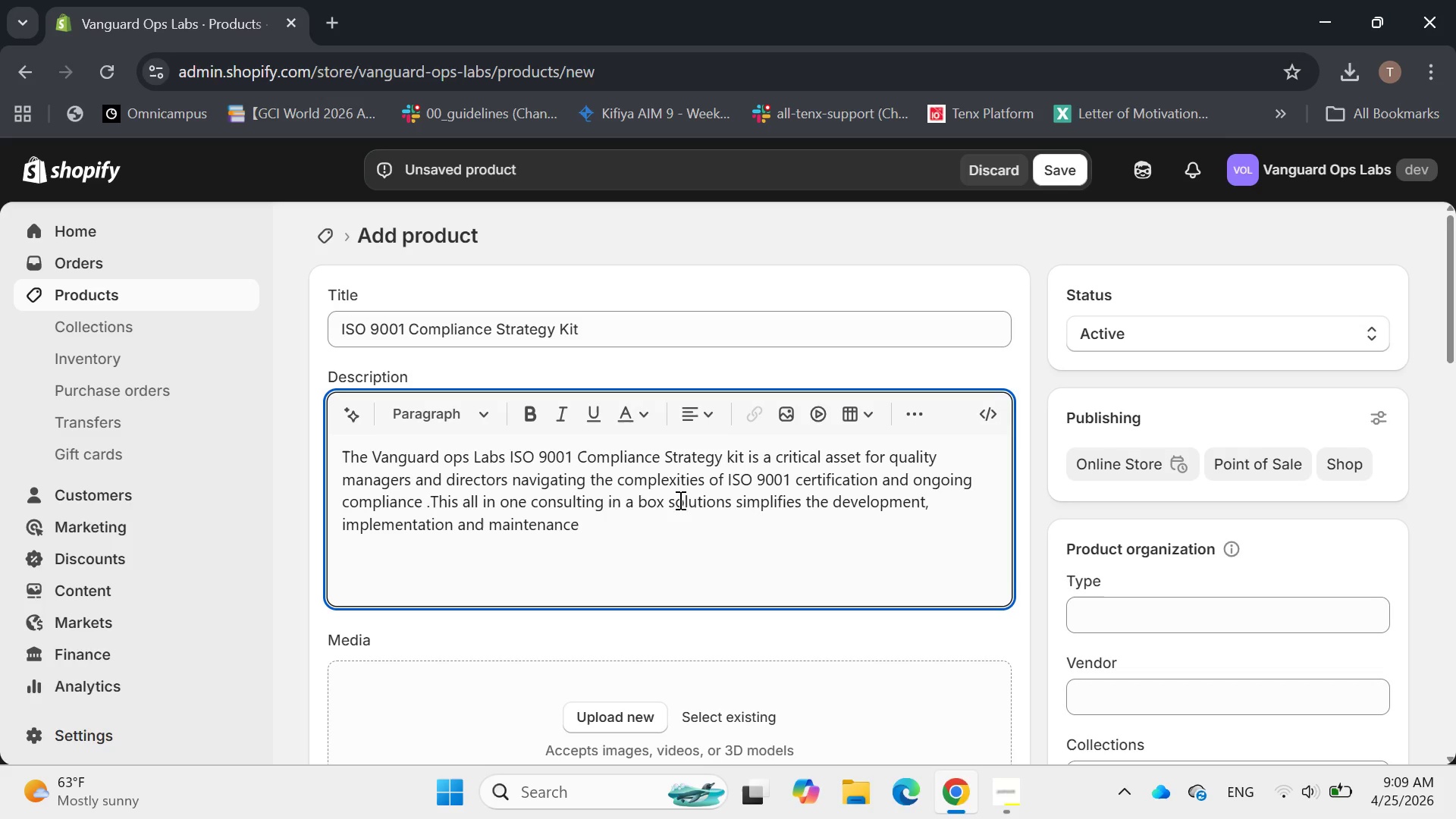 
type( of an effi)
key(Backspace)
type(ective qualit)
 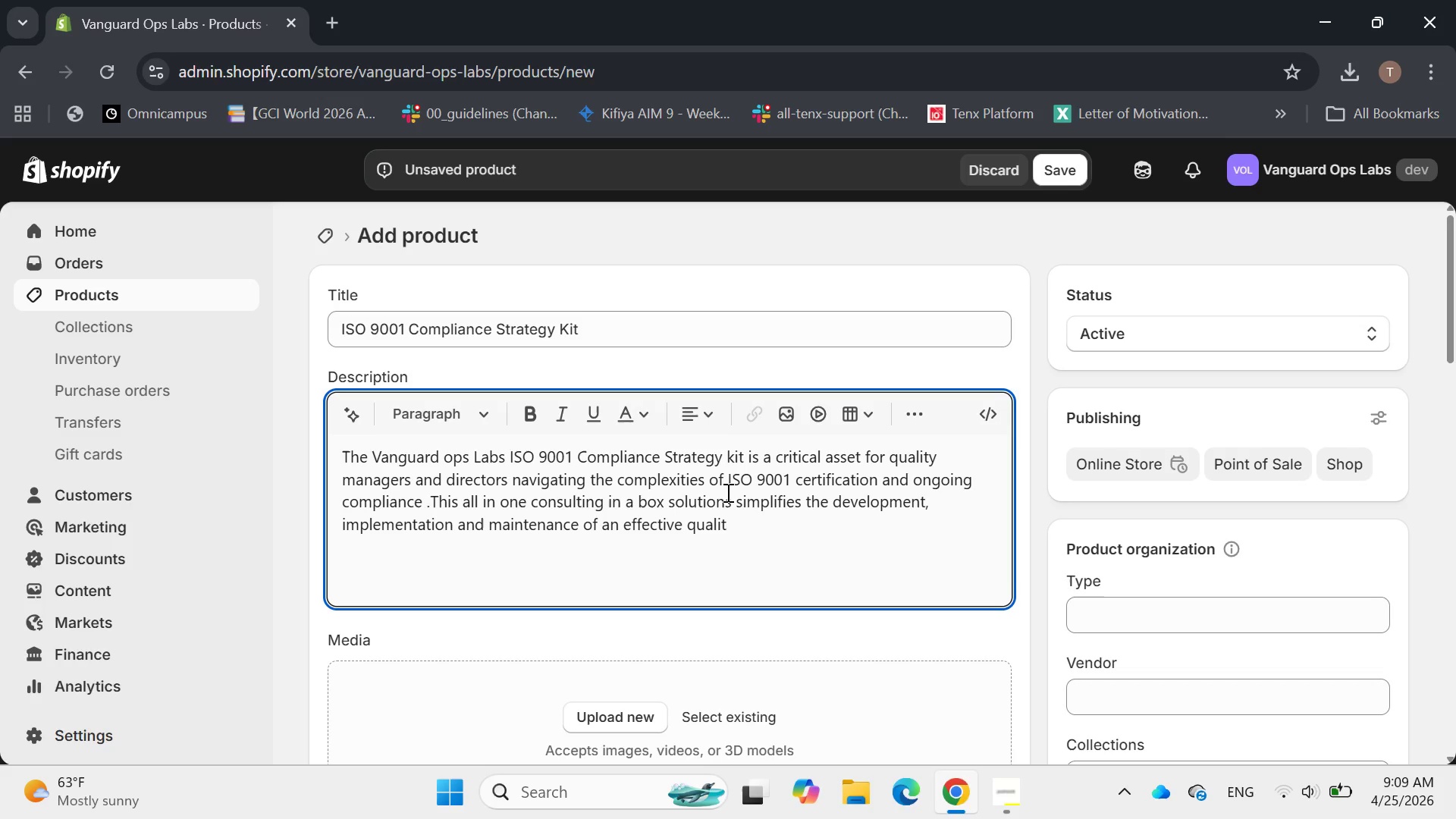 
key(Space)
 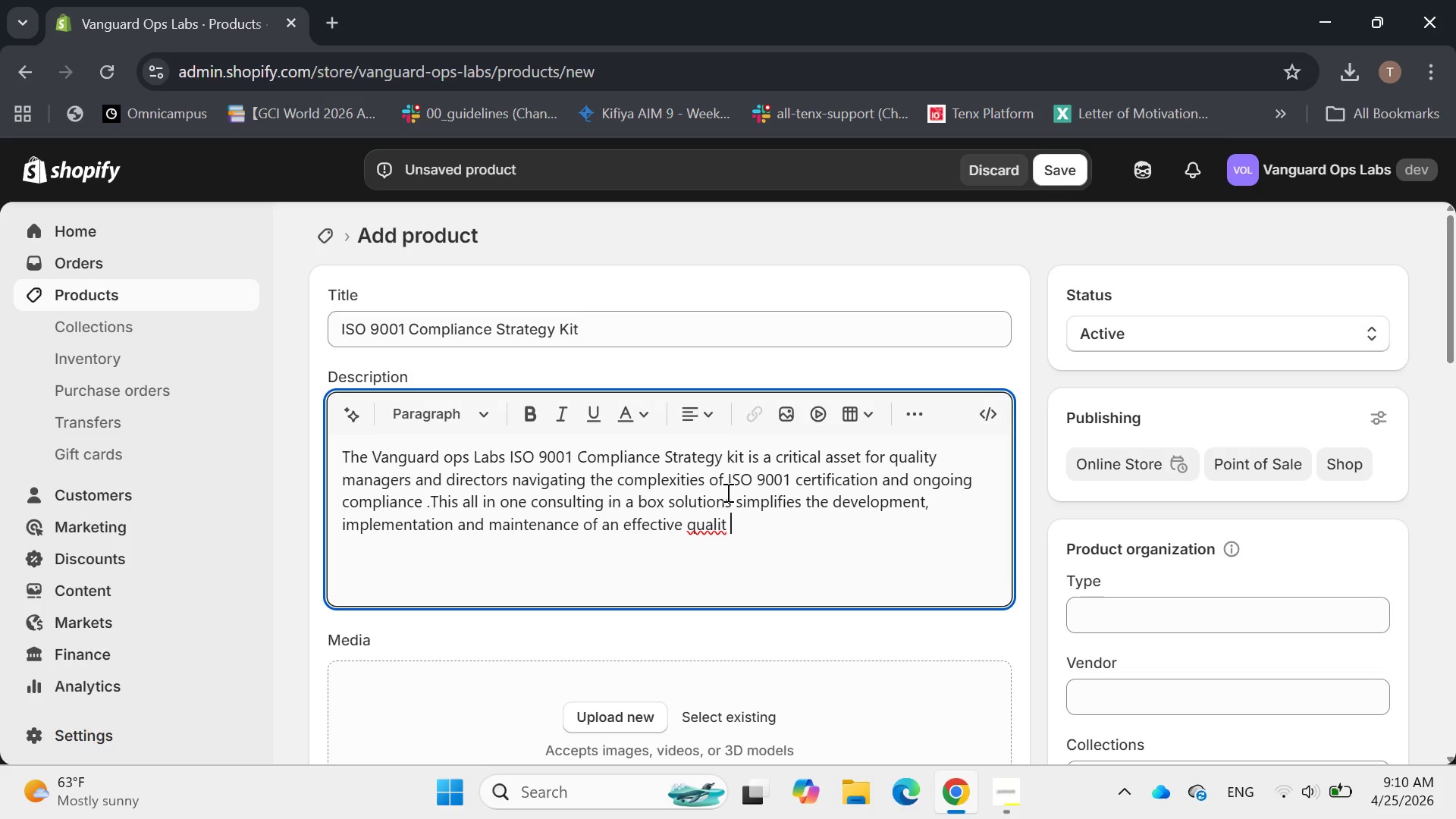 
type(m)
key(Backspace)
key(Backspace)
key(Backspace)
type(quality manag)
 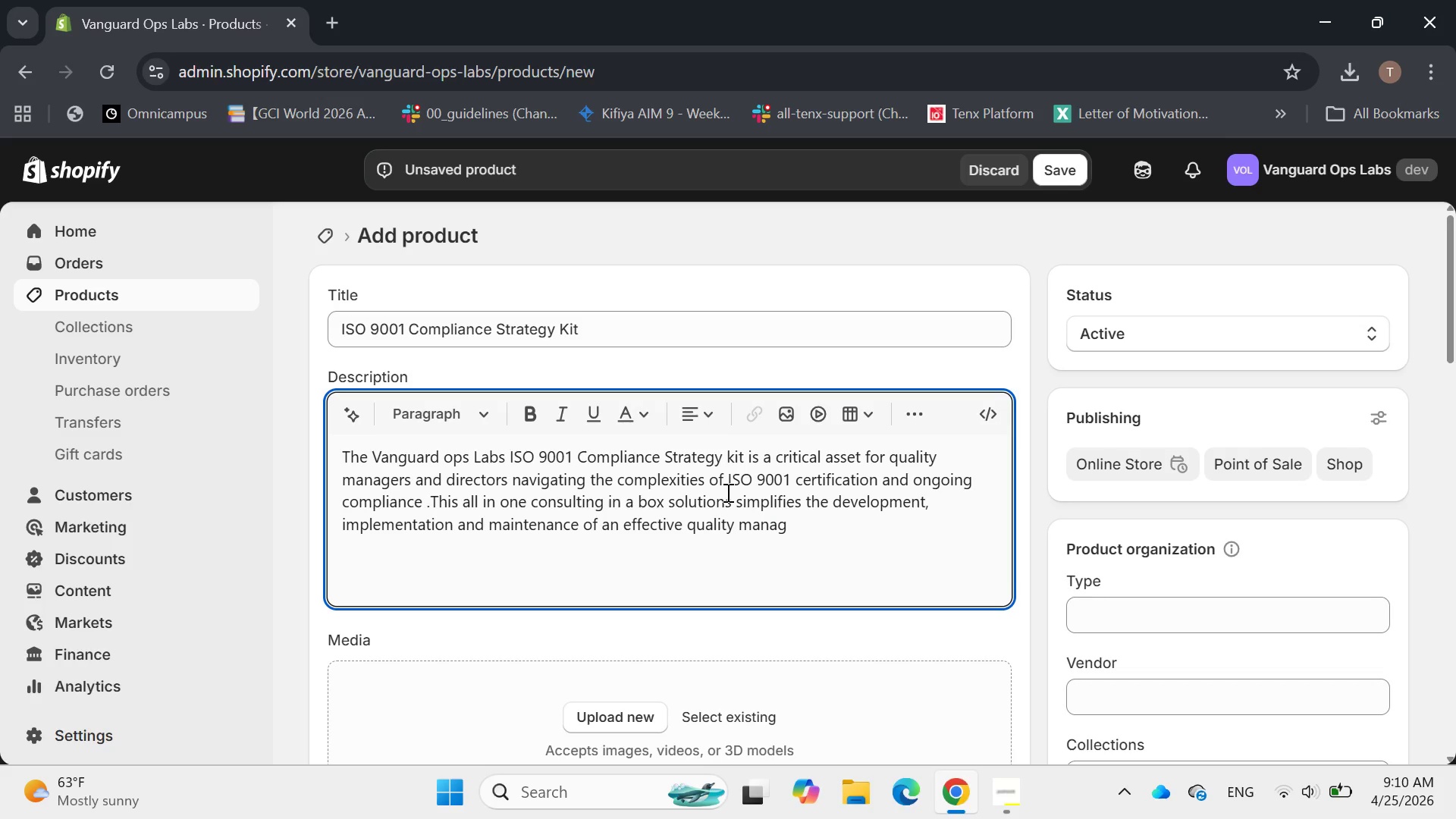 
type(r)
key(Backspace)
type(ement )
 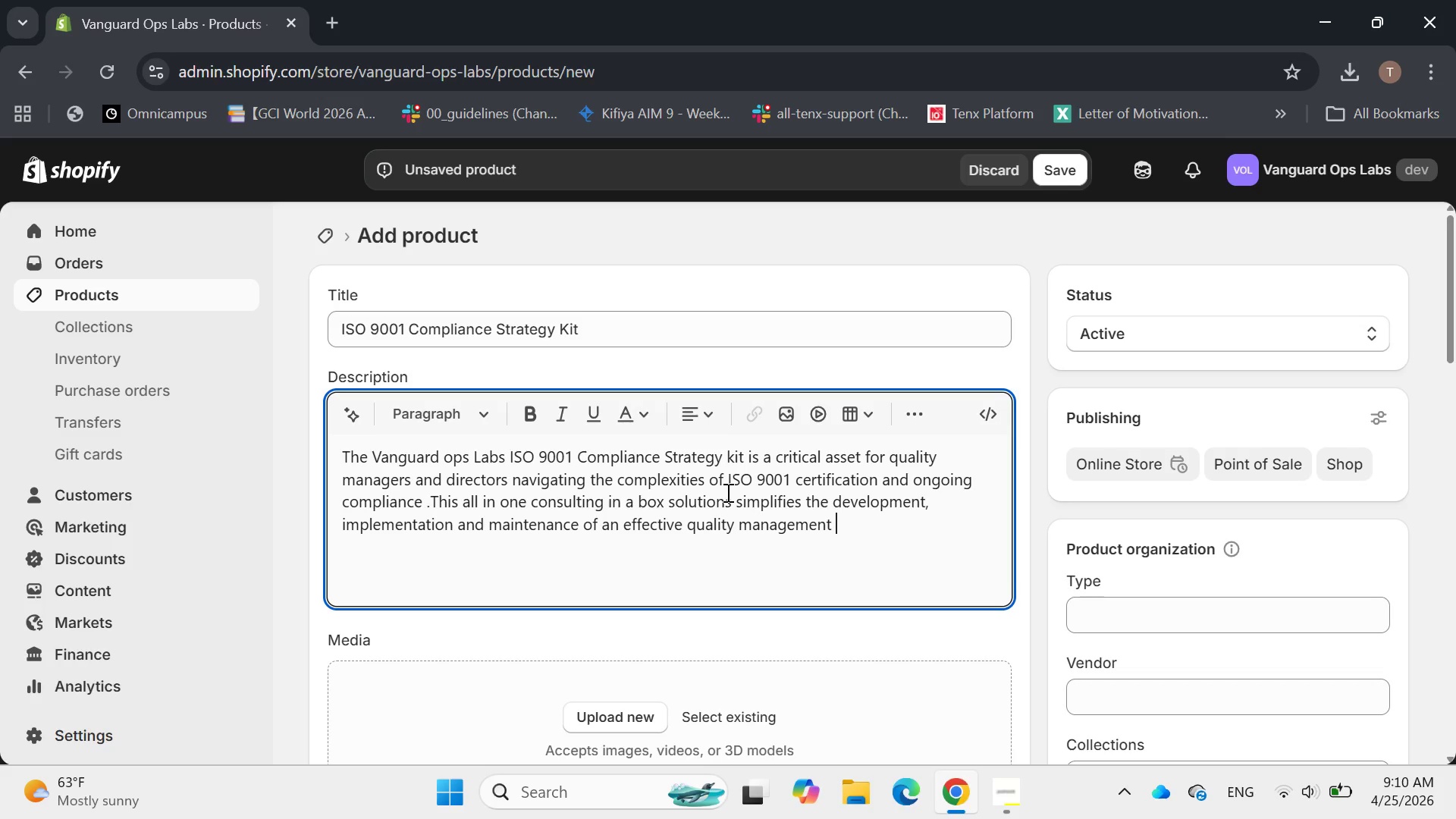 
type(system)
 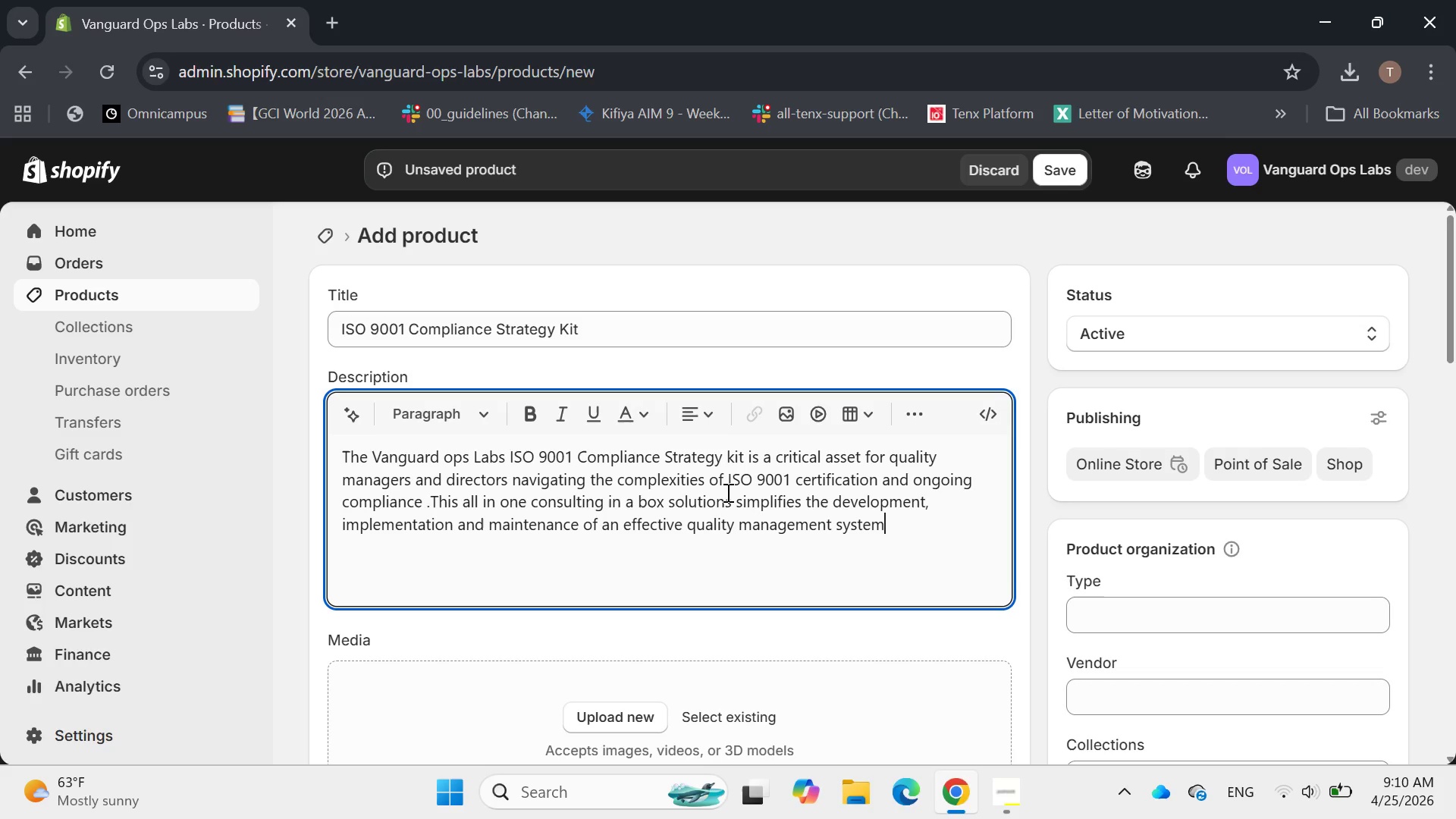 
hold_key(key=ArrowLeft, duration=0.61)
 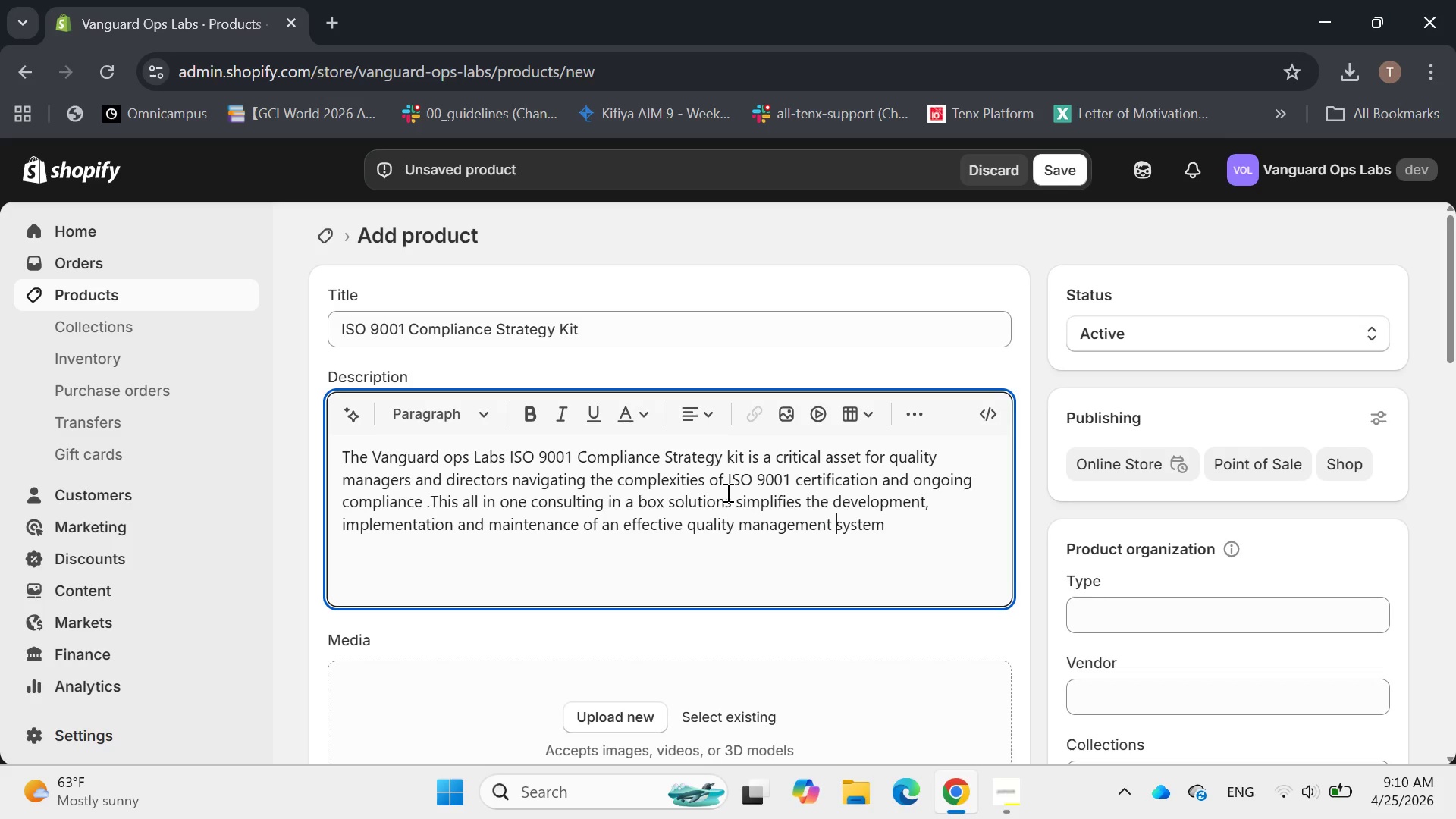 
hold_key(key=ArrowLeft, duration=0.83)
 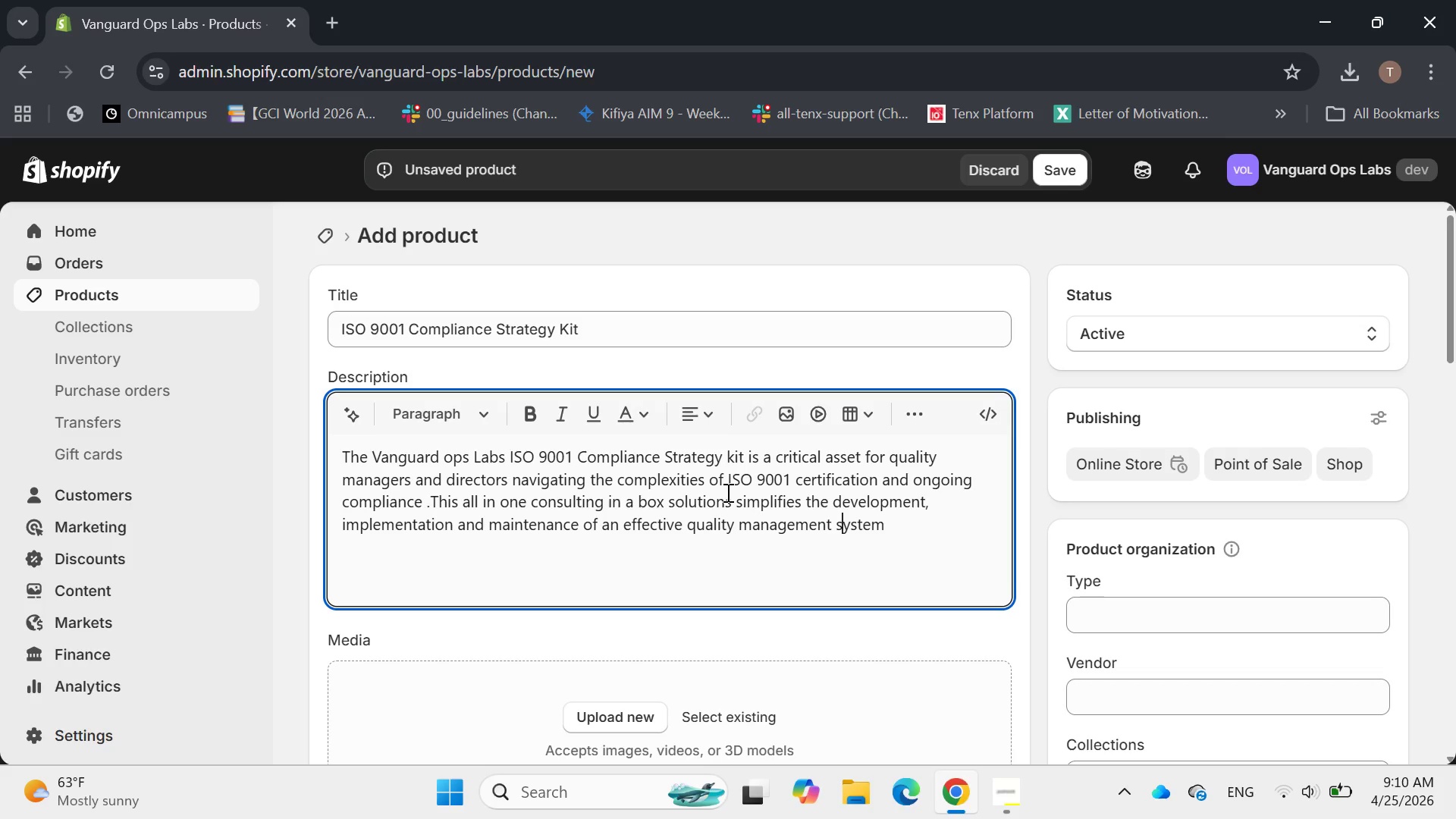 
key(ArrowRight)
 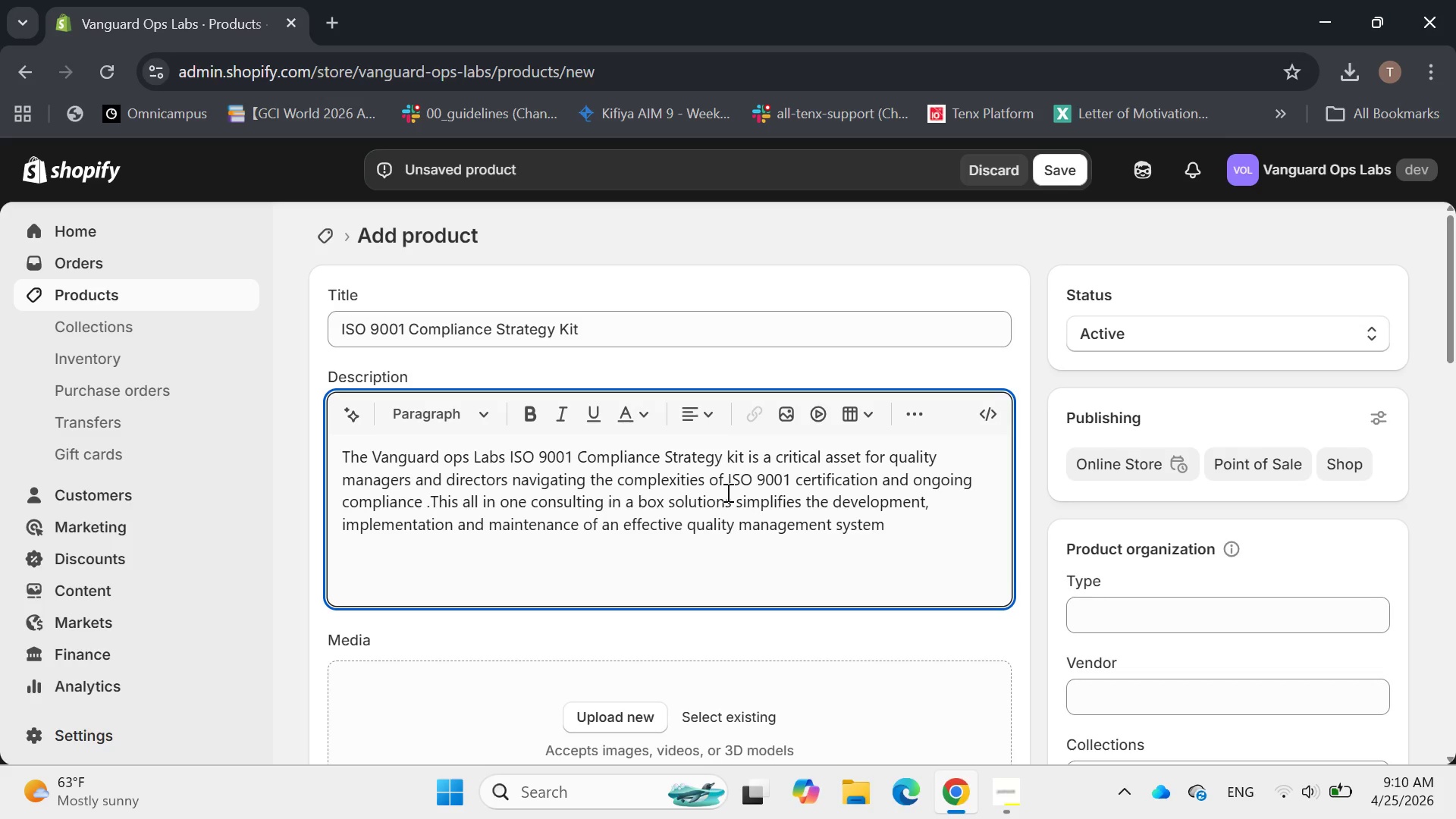 
key(Backspace)
 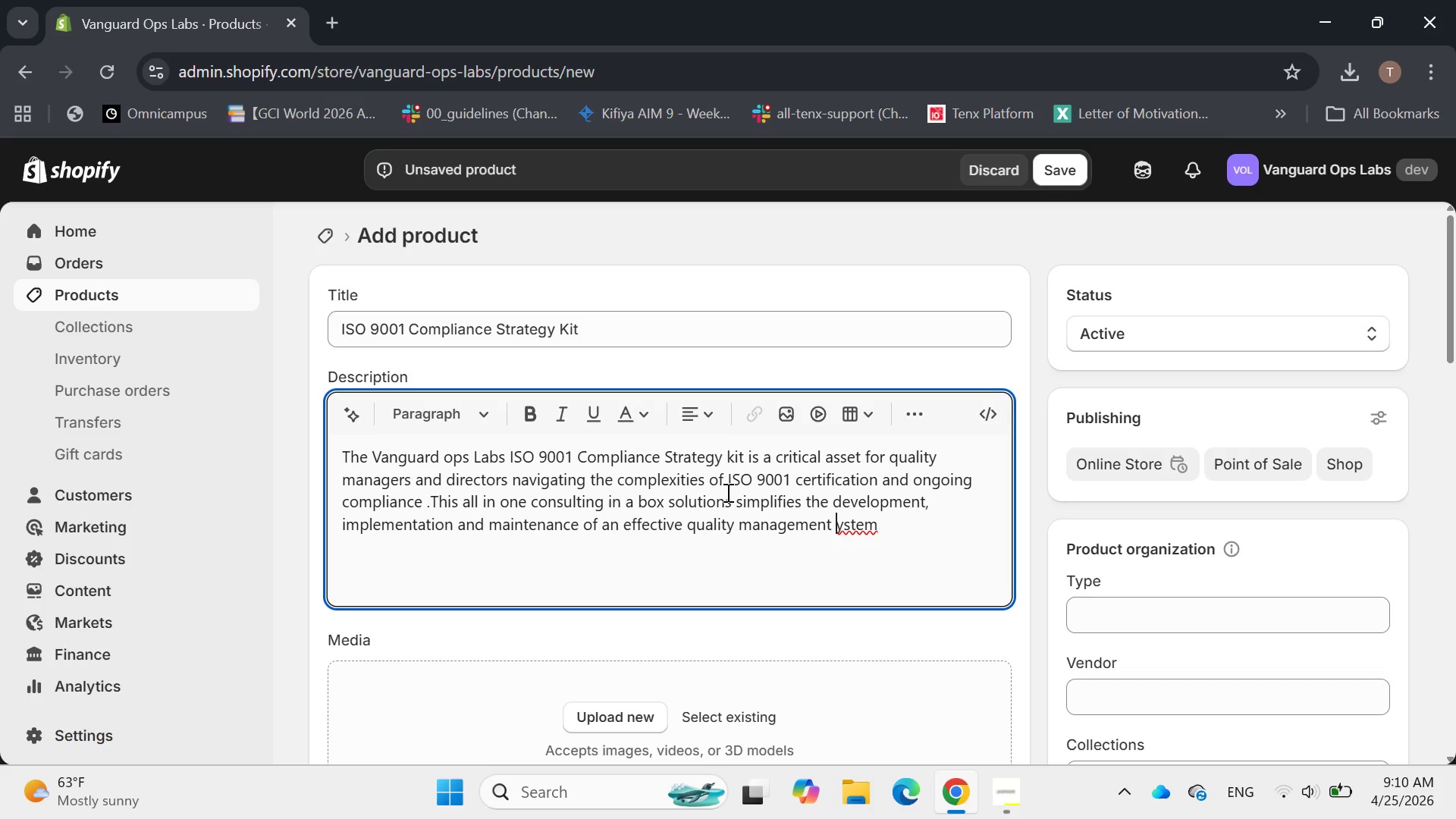 
key(CapsLock)
 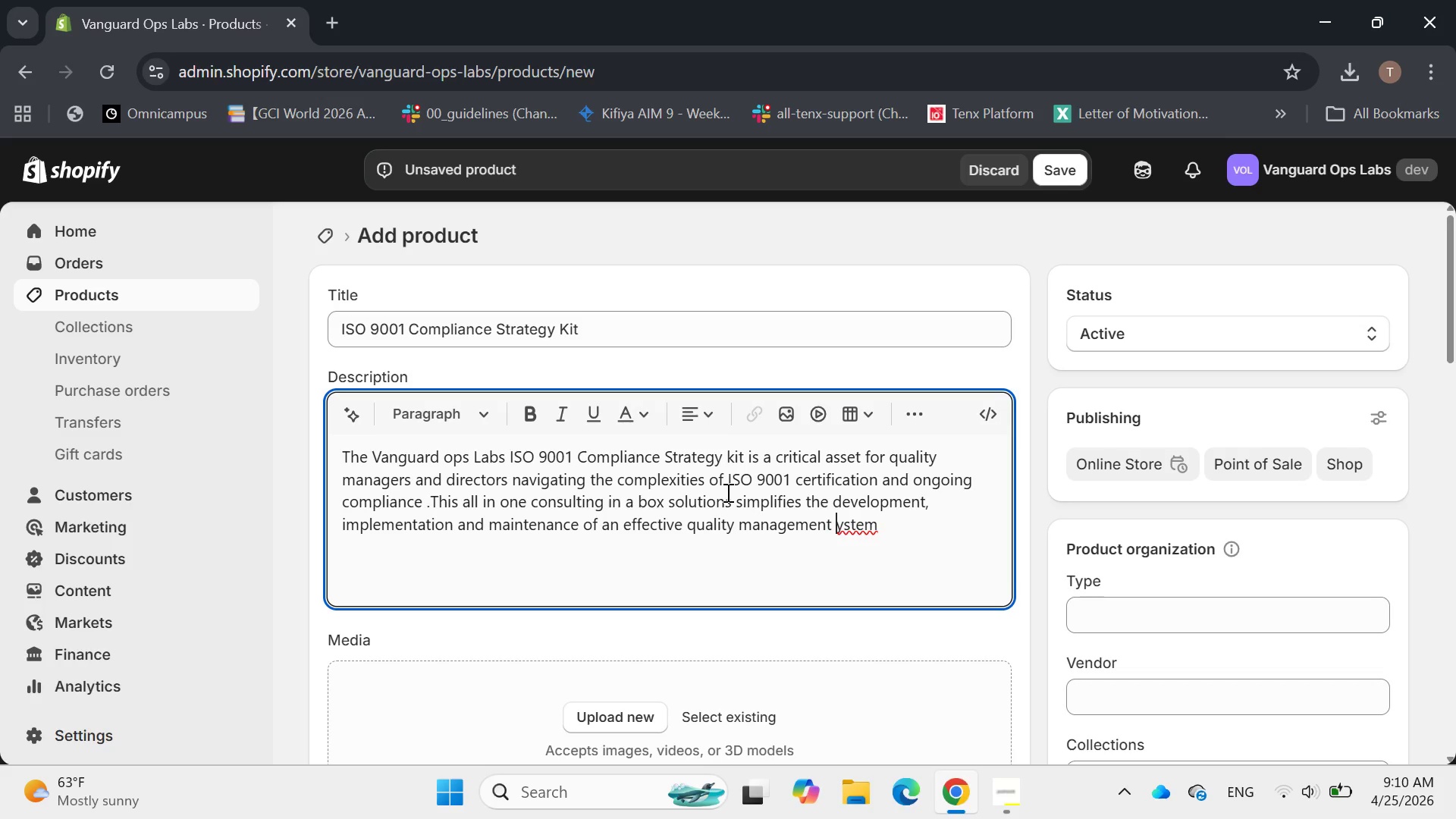 
key(S)
 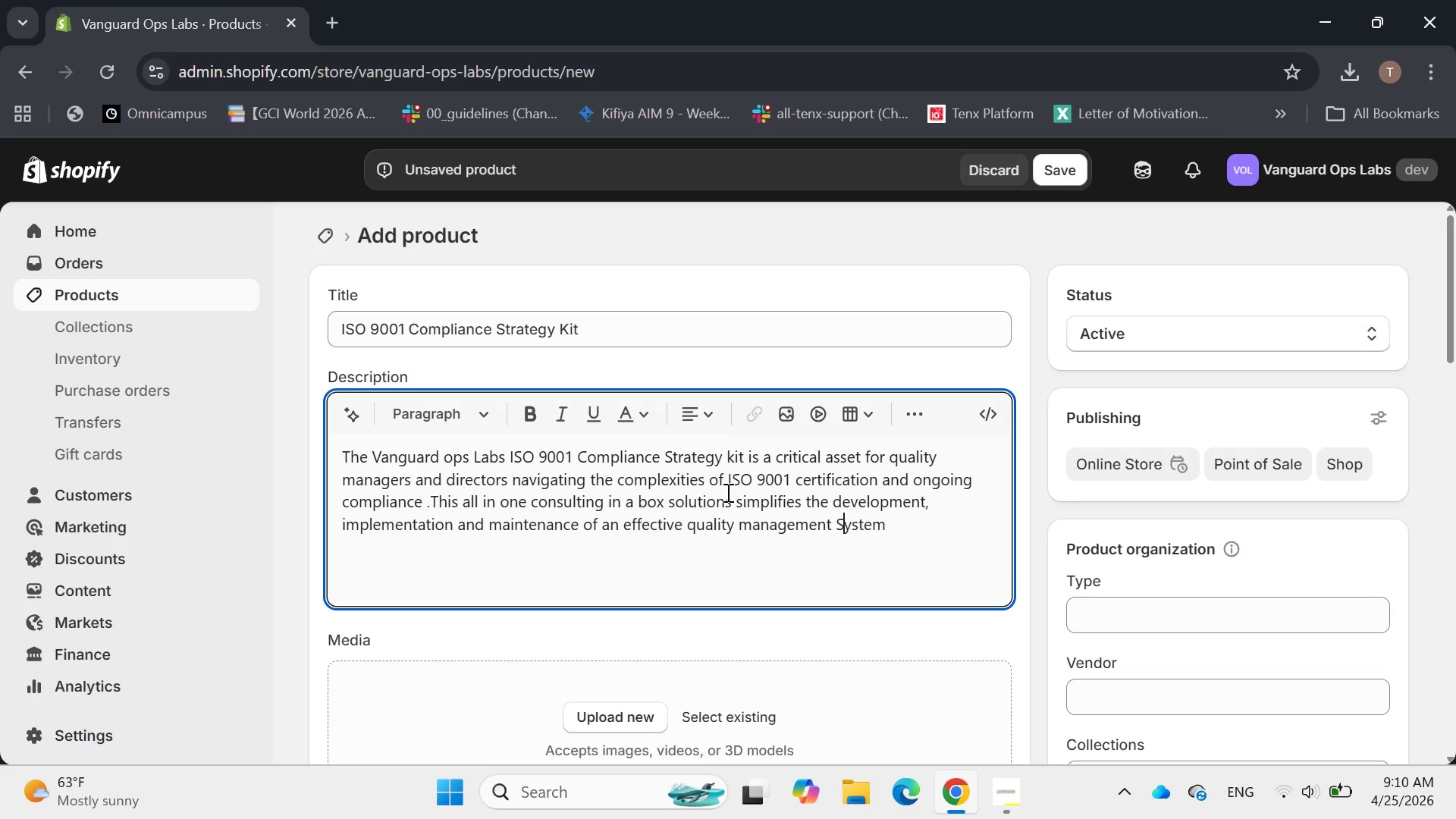 
key(CapsLock)
 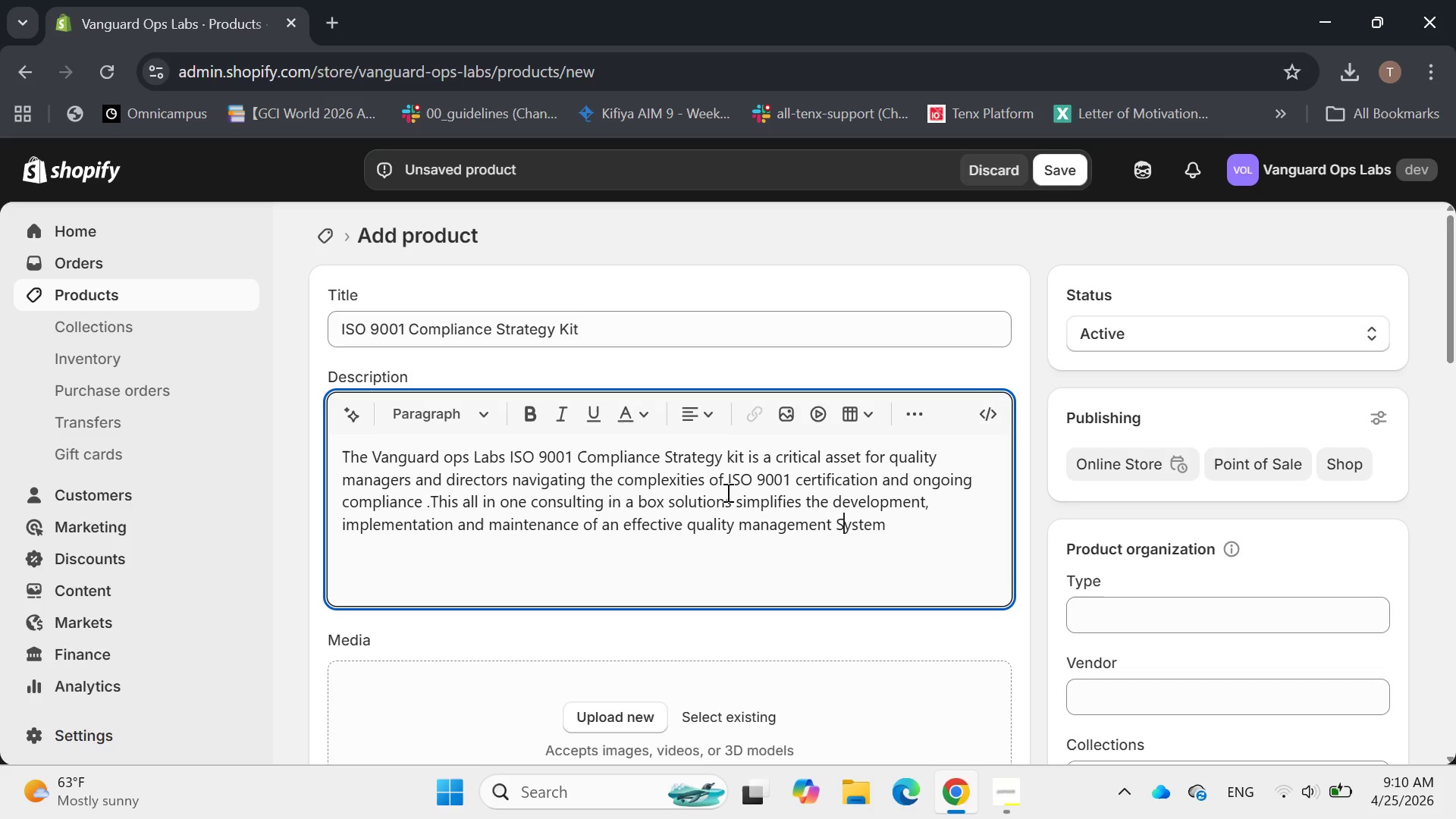 
hold_key(key=ArrowLeft, duration=0.61)
 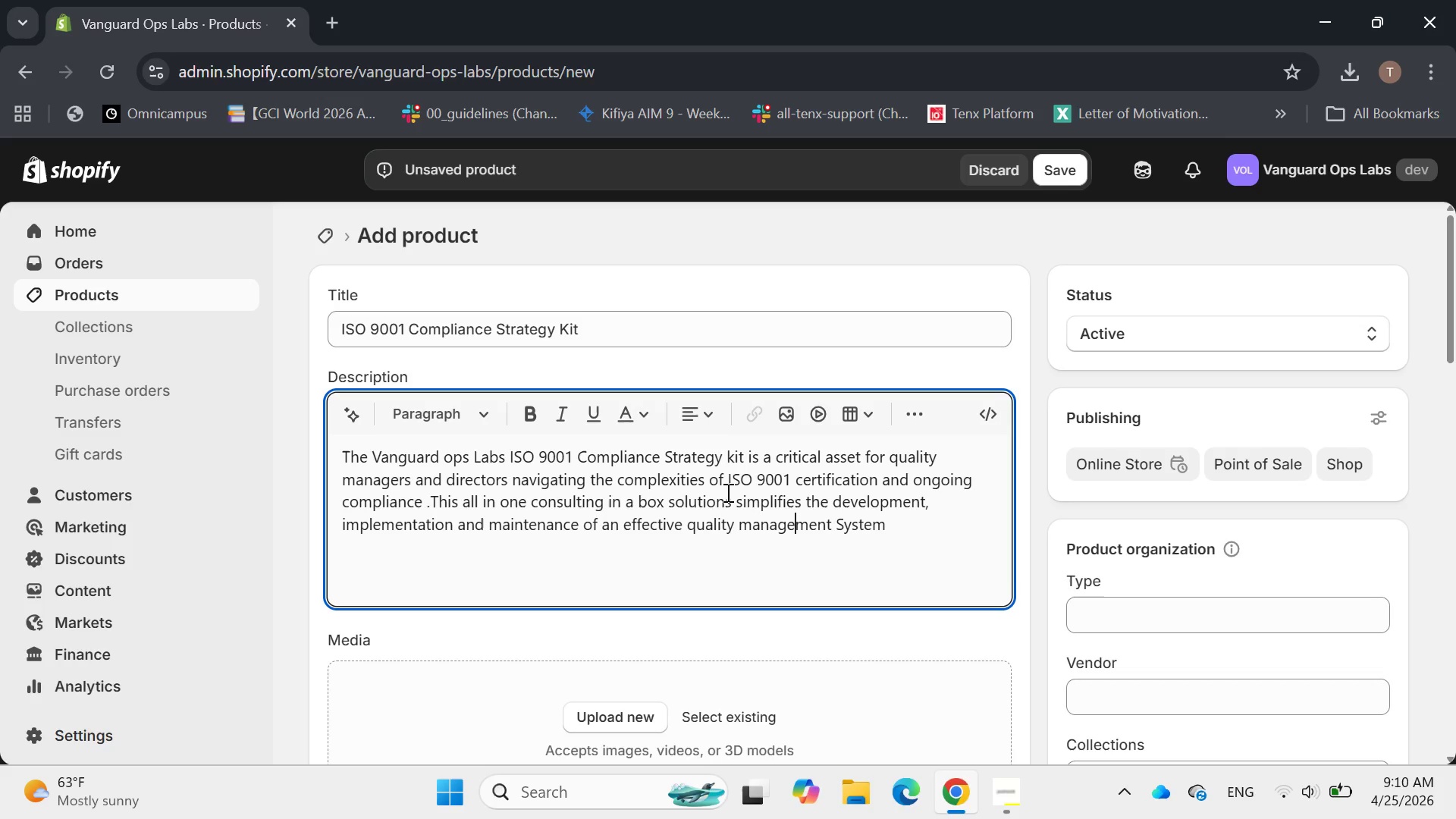 
hold_key(key=ArrowLeft, duration=0.67)
 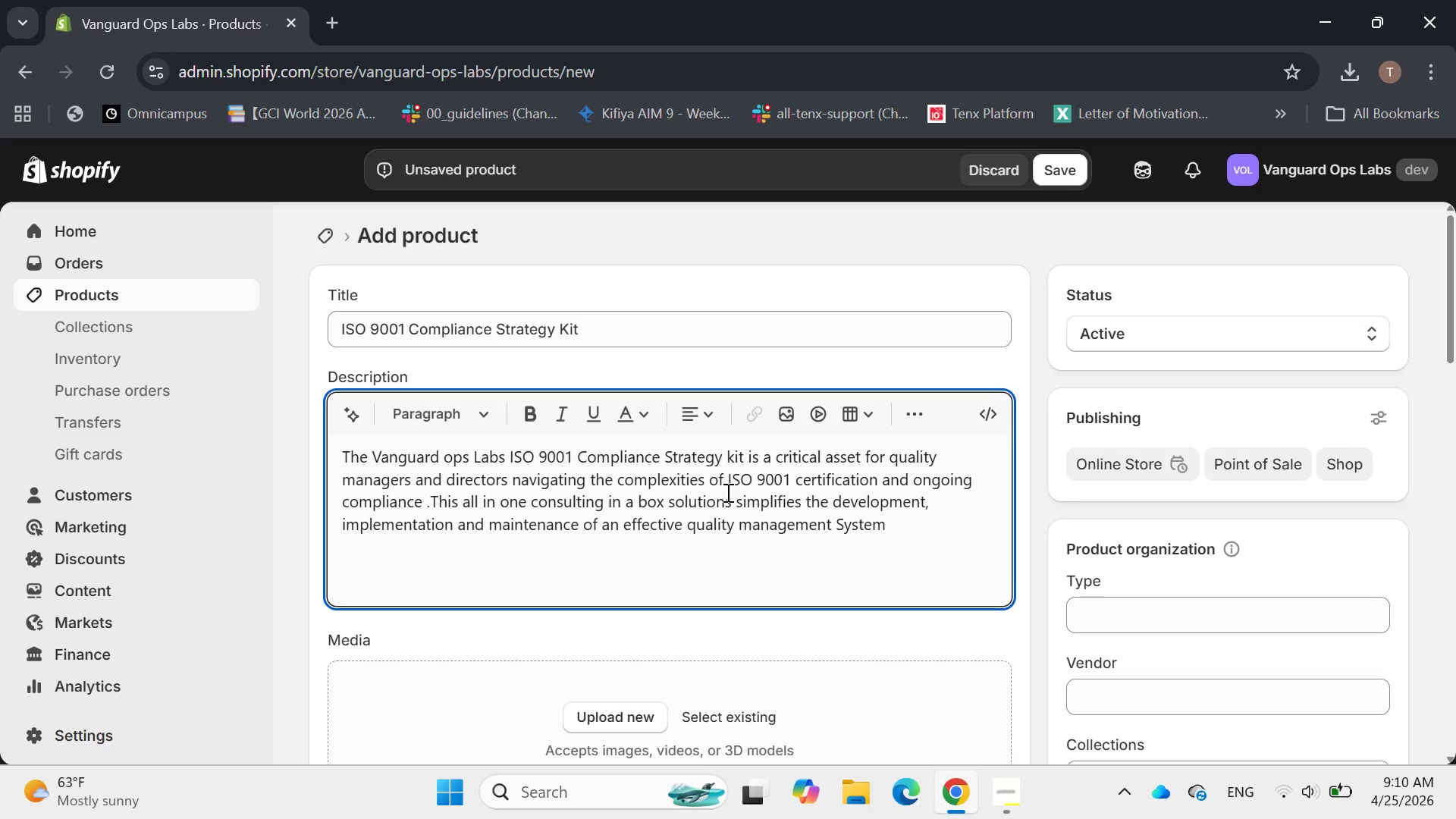 
key(ArrowRight)
 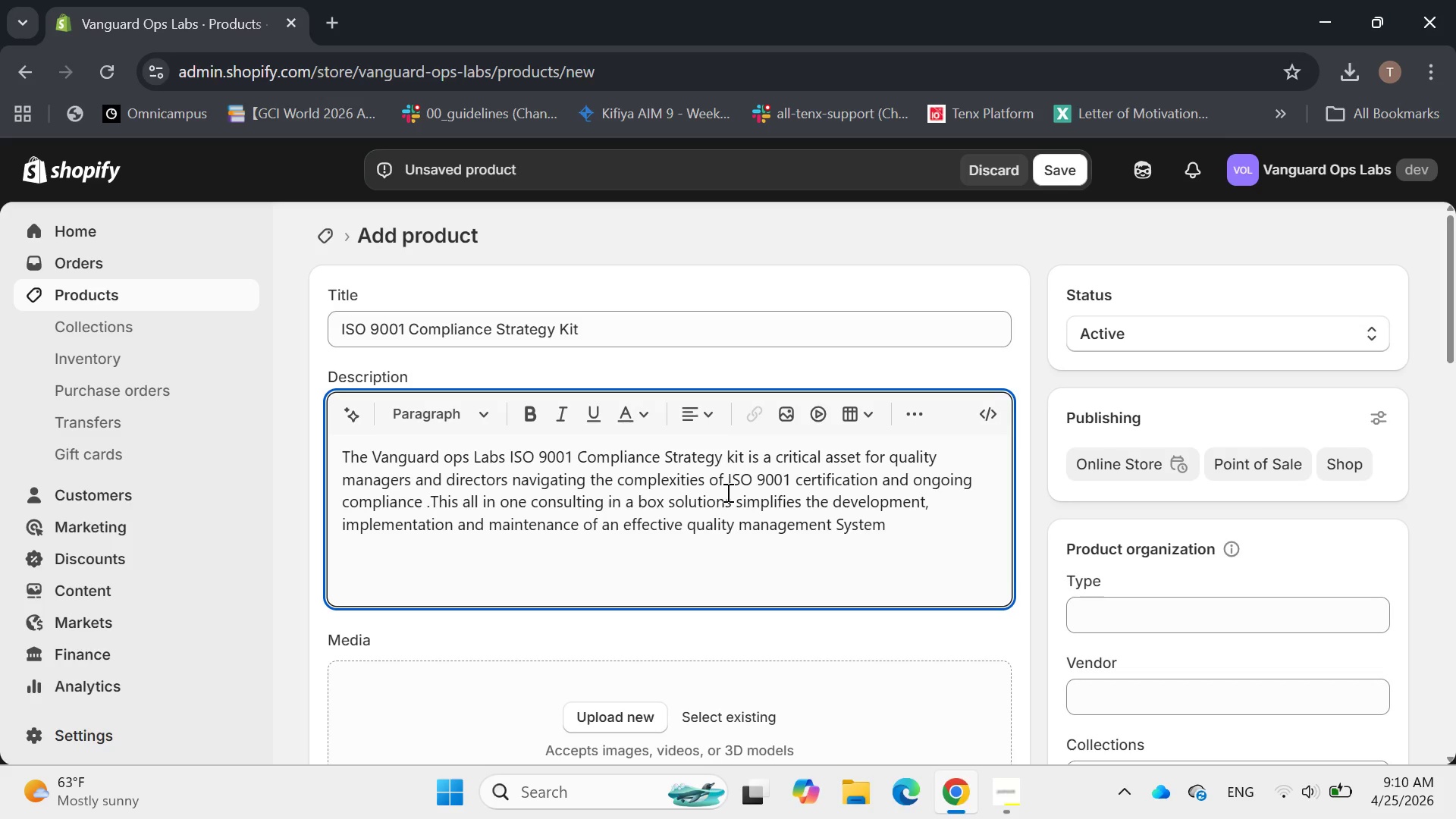 
key(Backspace)
 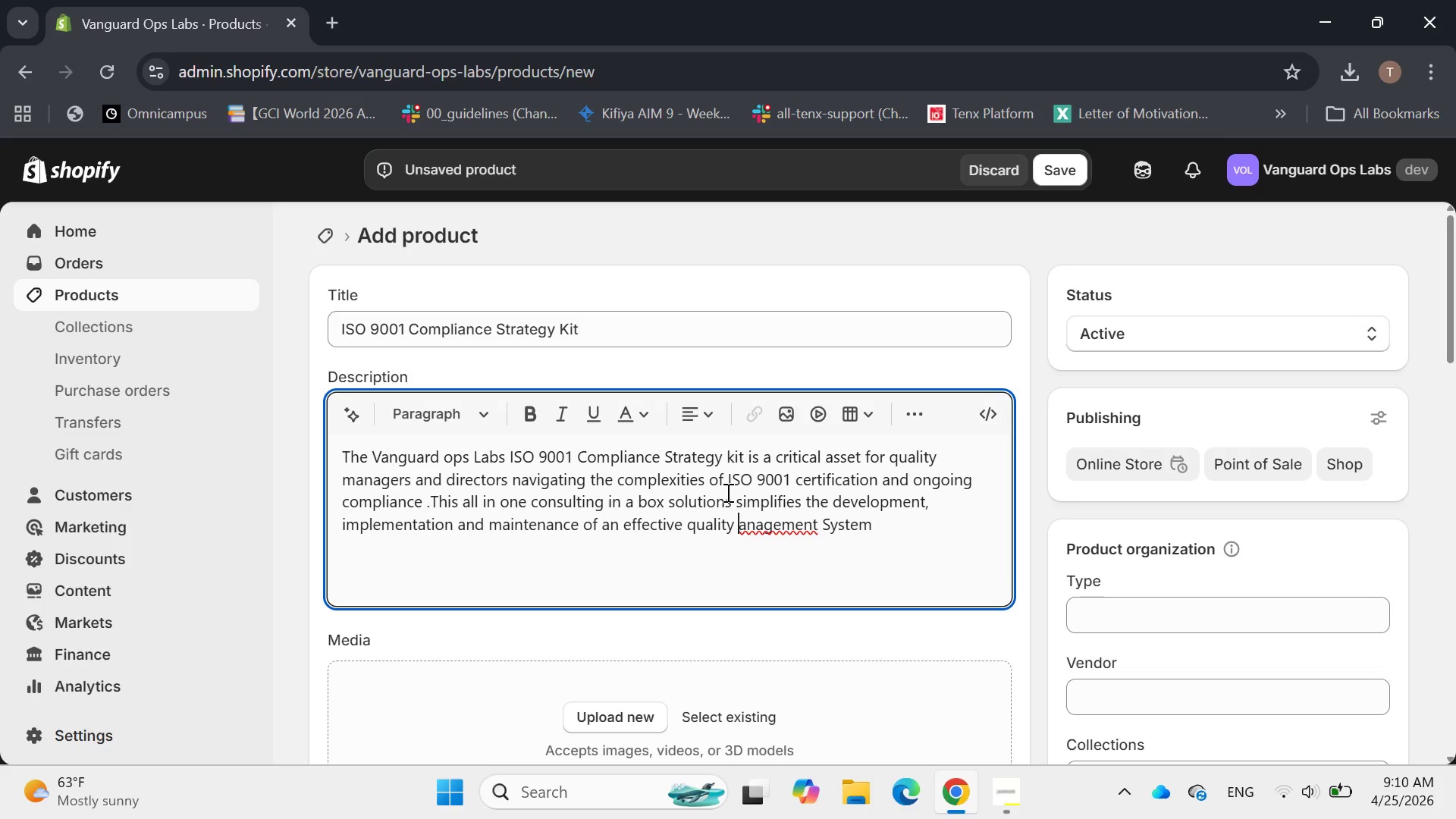 
key(CapsLock)
 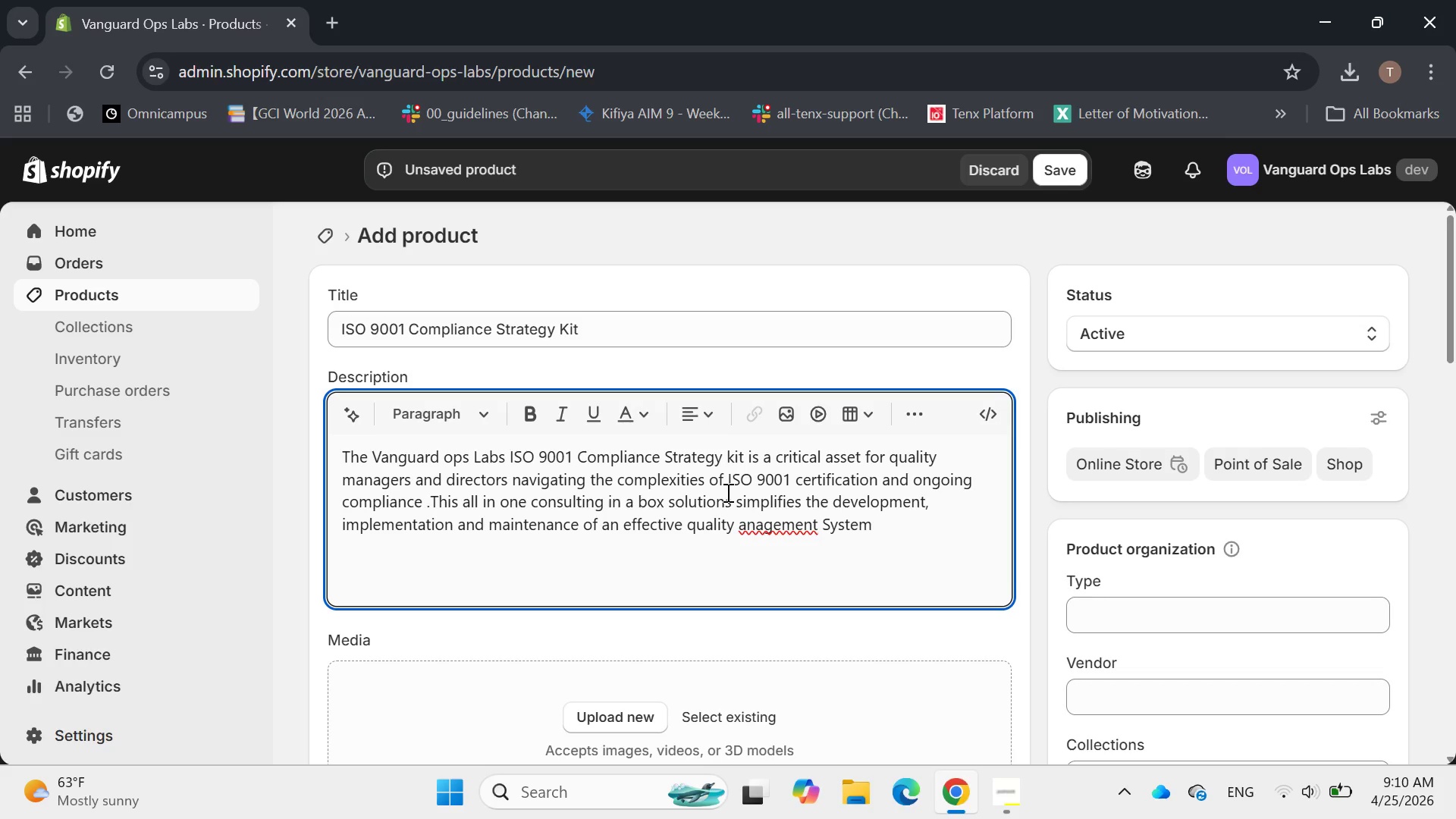 
key(M)
 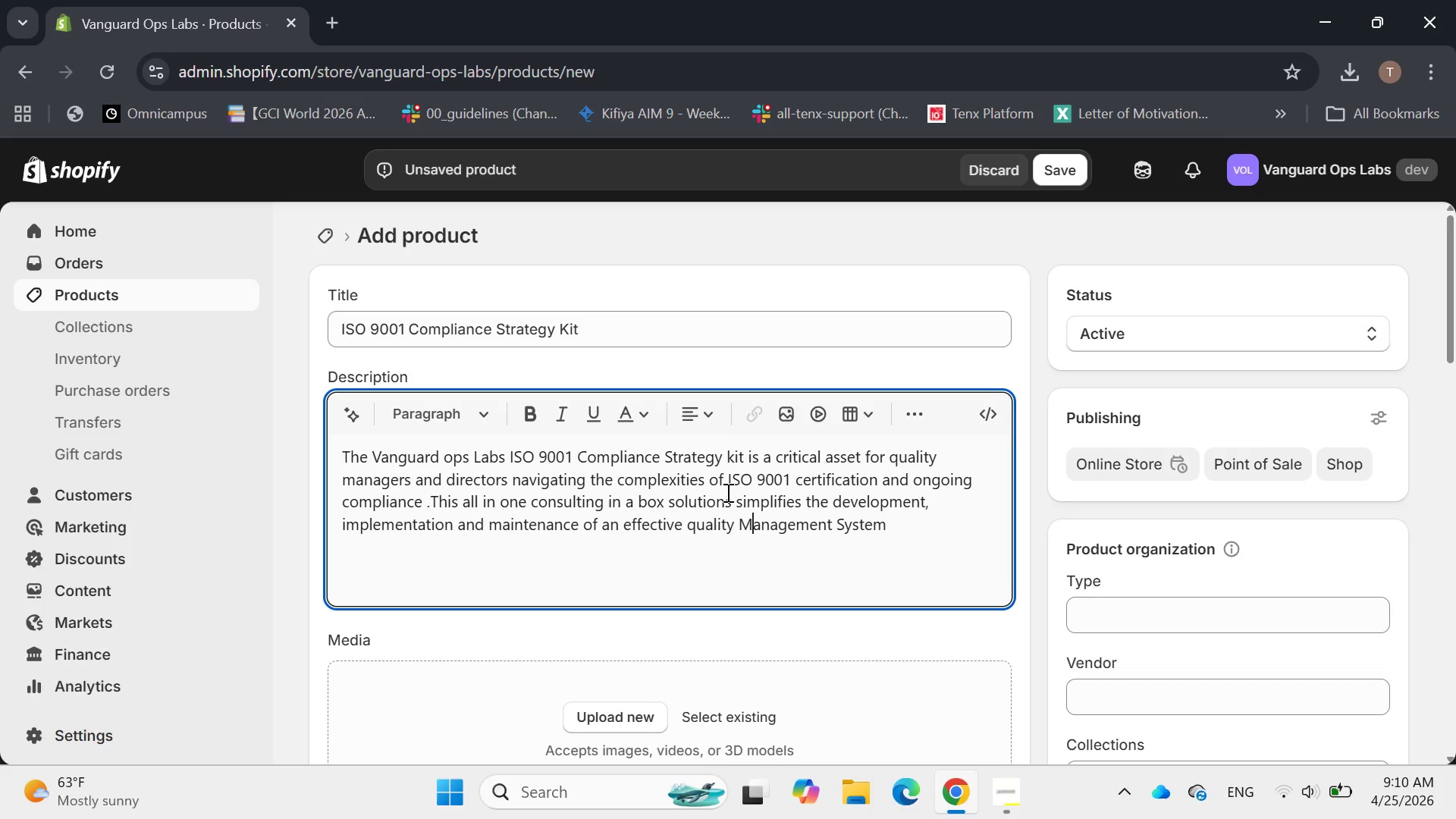 
key(CapsLock)
 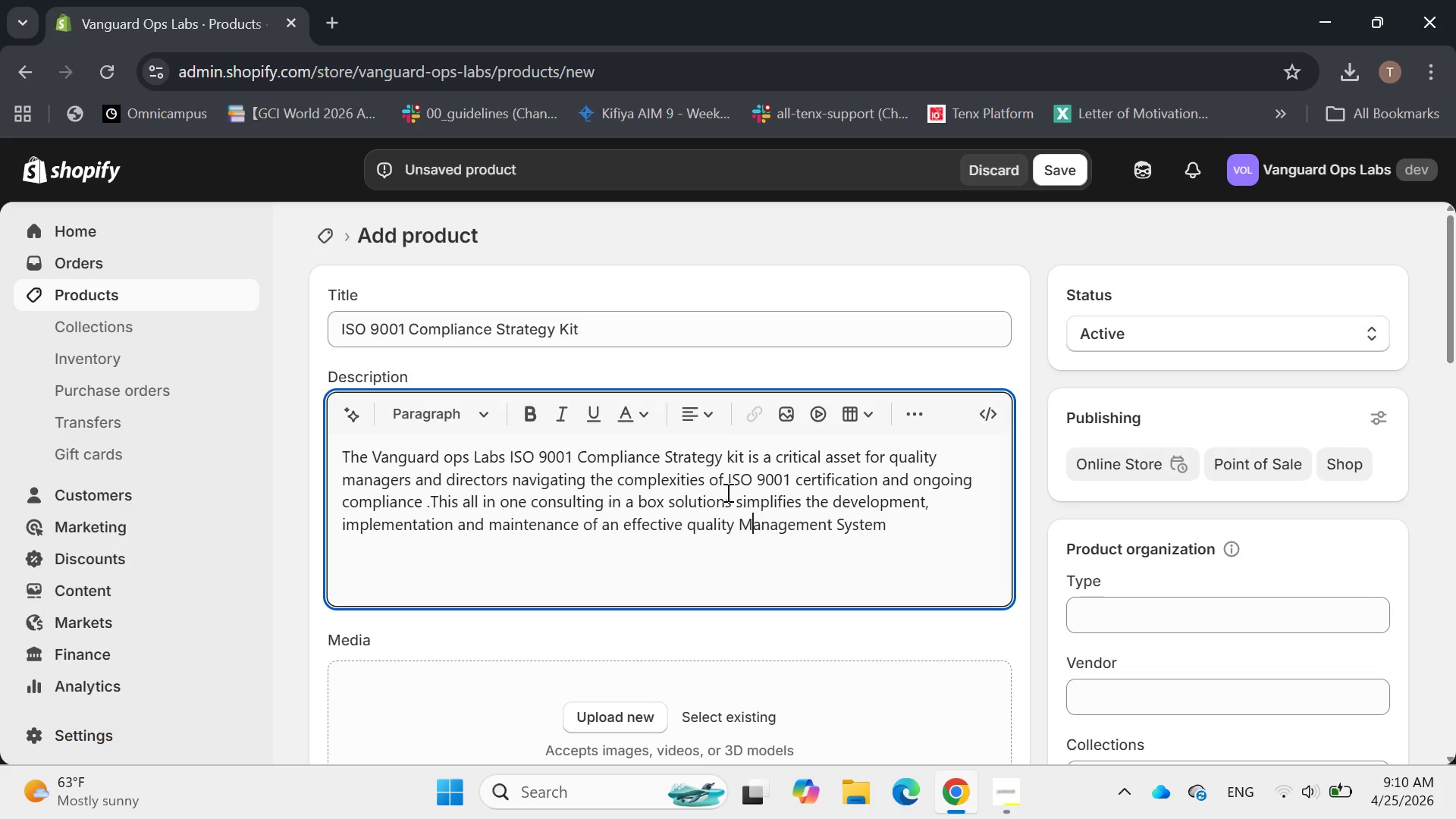 
hold_key(key=ArrowLeft, duration=0.56)
 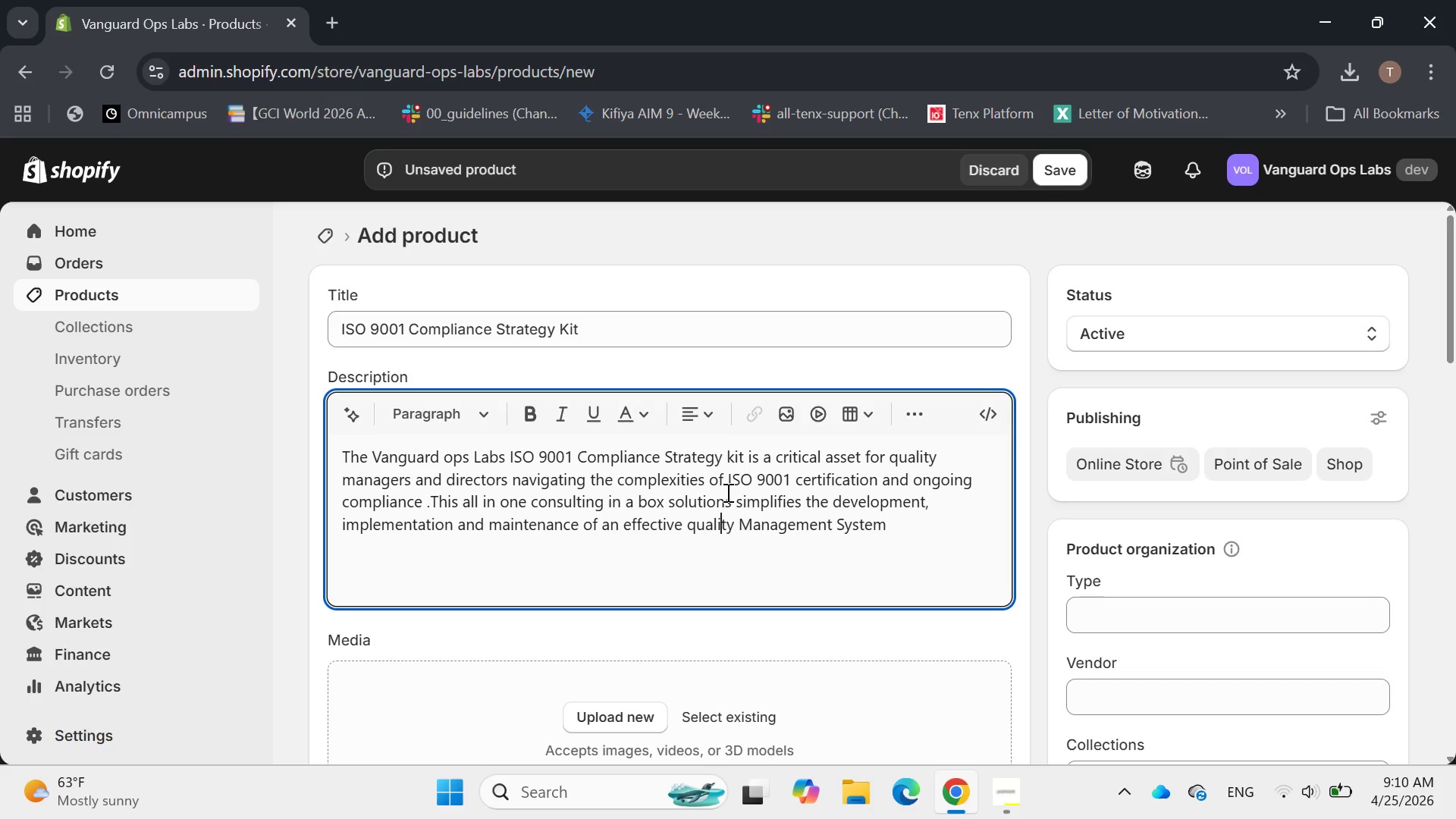 
key(ArrowLeft)
 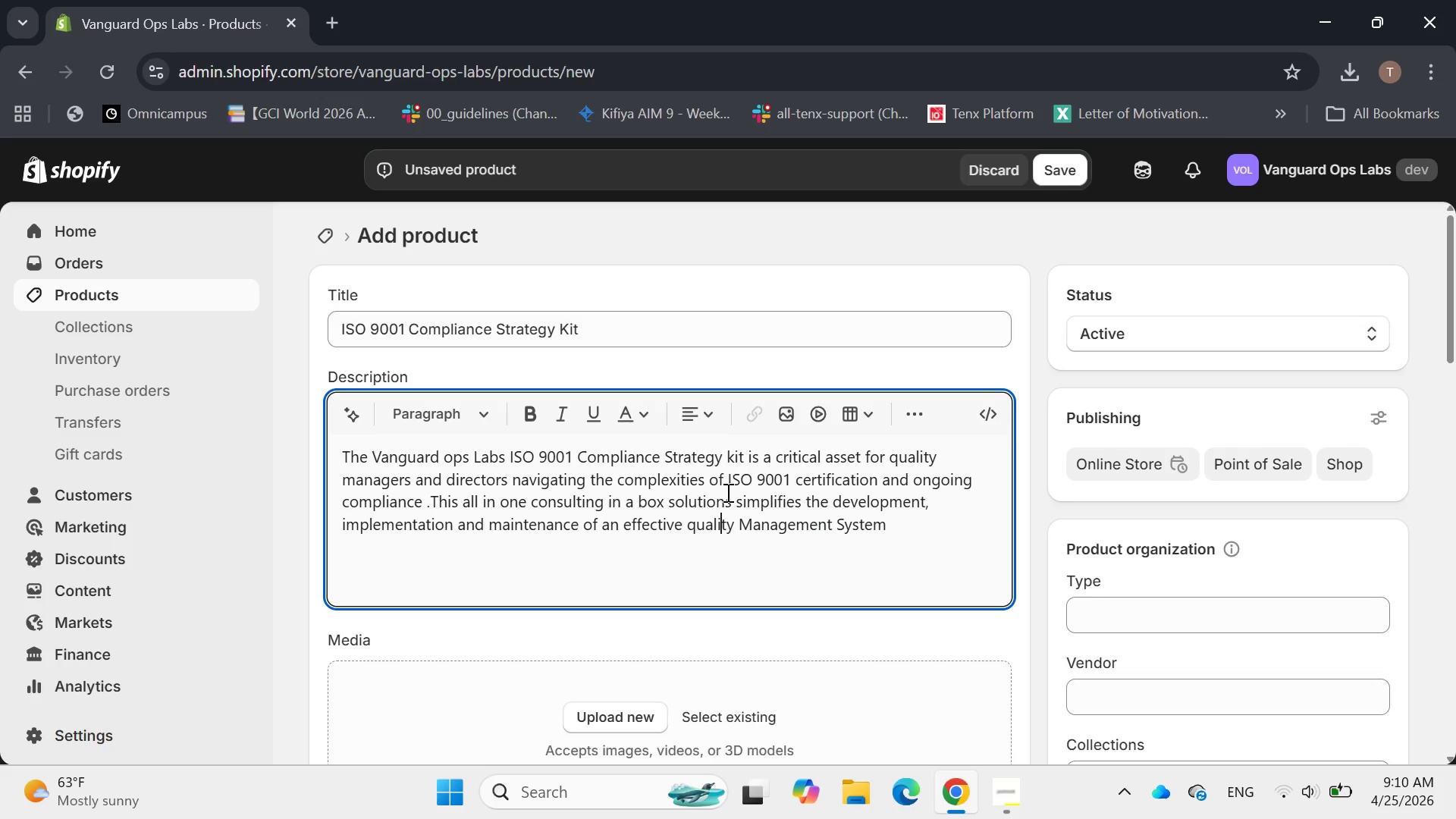 
hold_key(key=ArrowLeft, duration=0.52)
 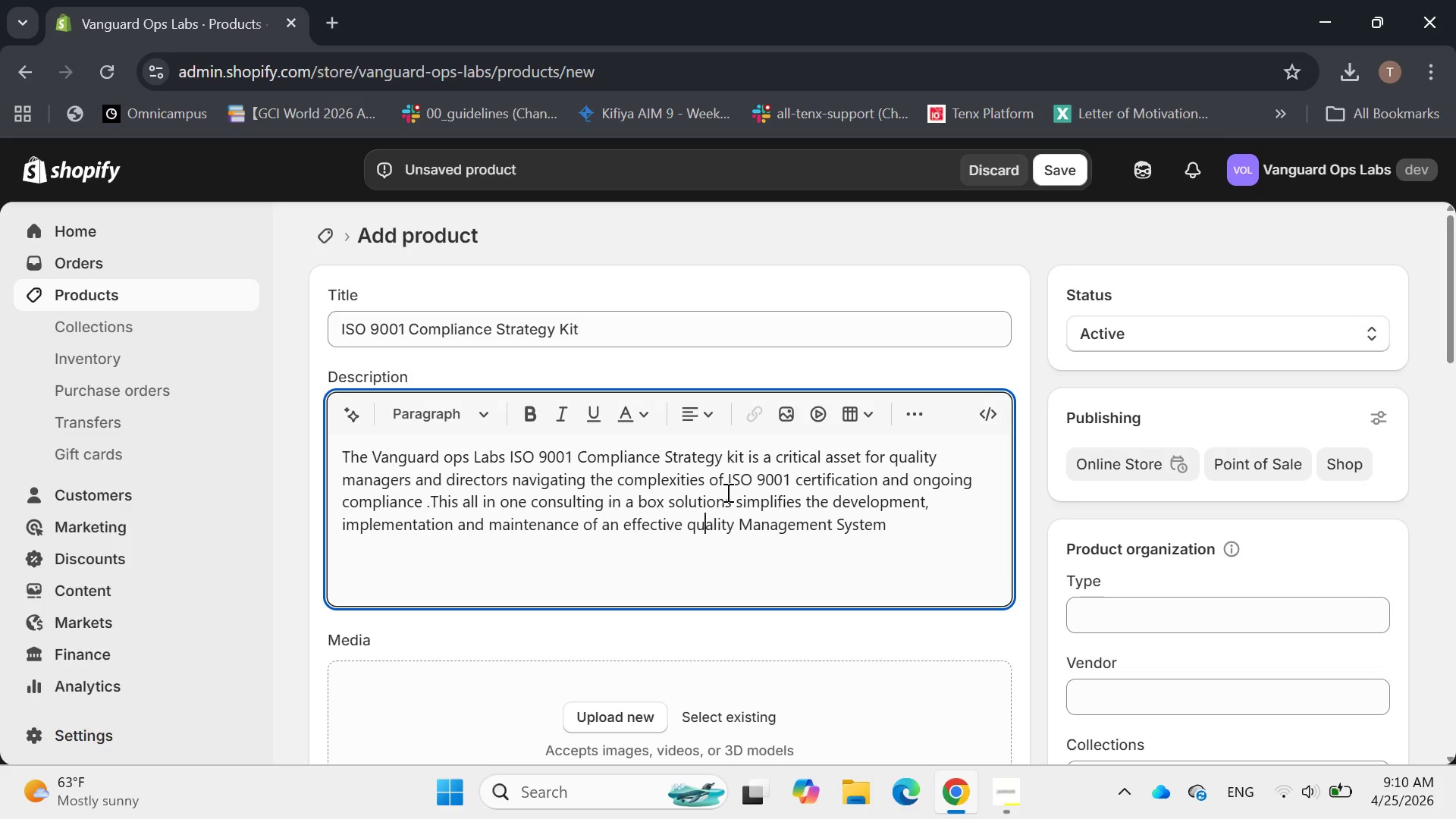 
key(ArrowLeft)
 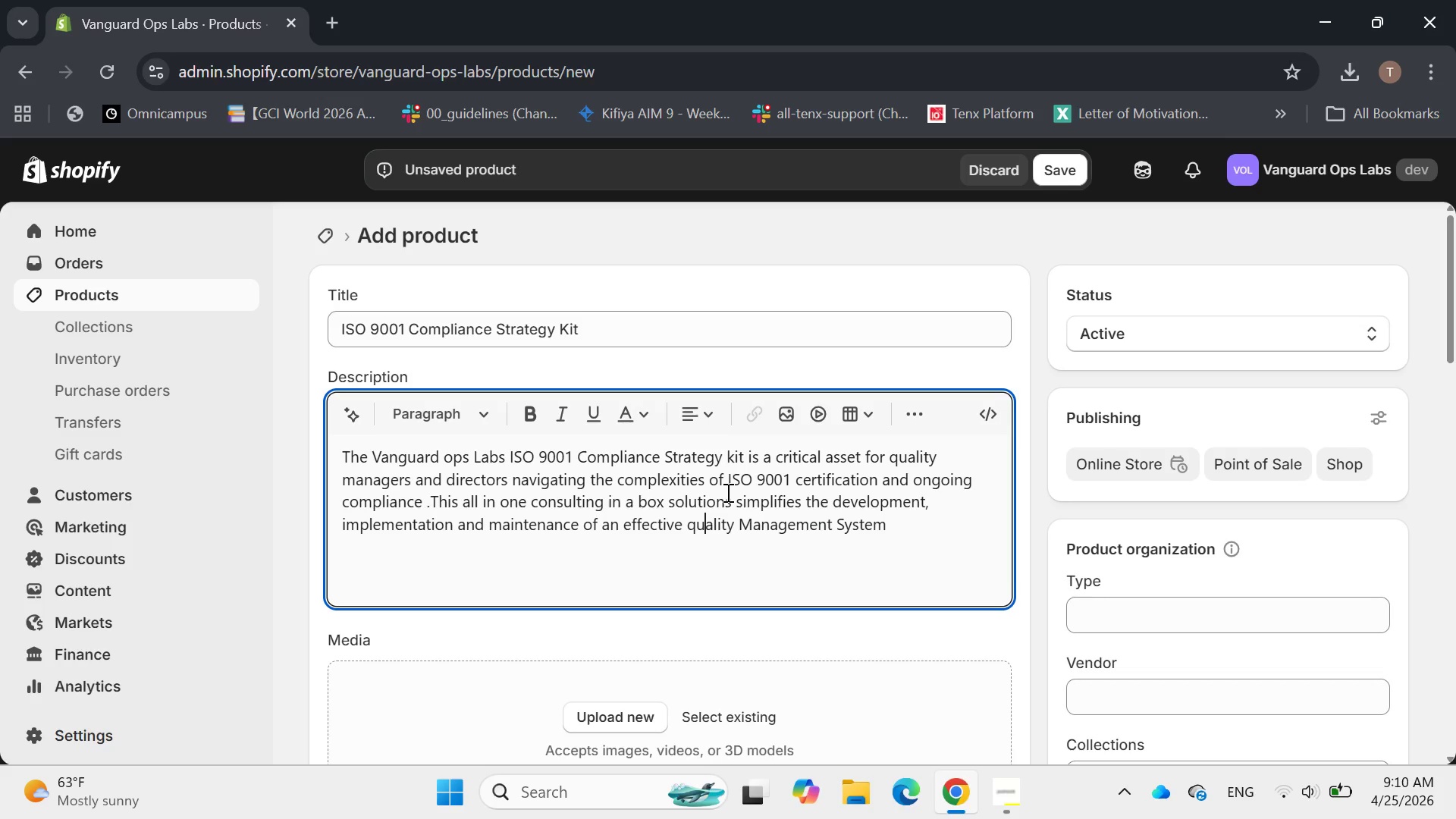 
key(ArrowLeft)
 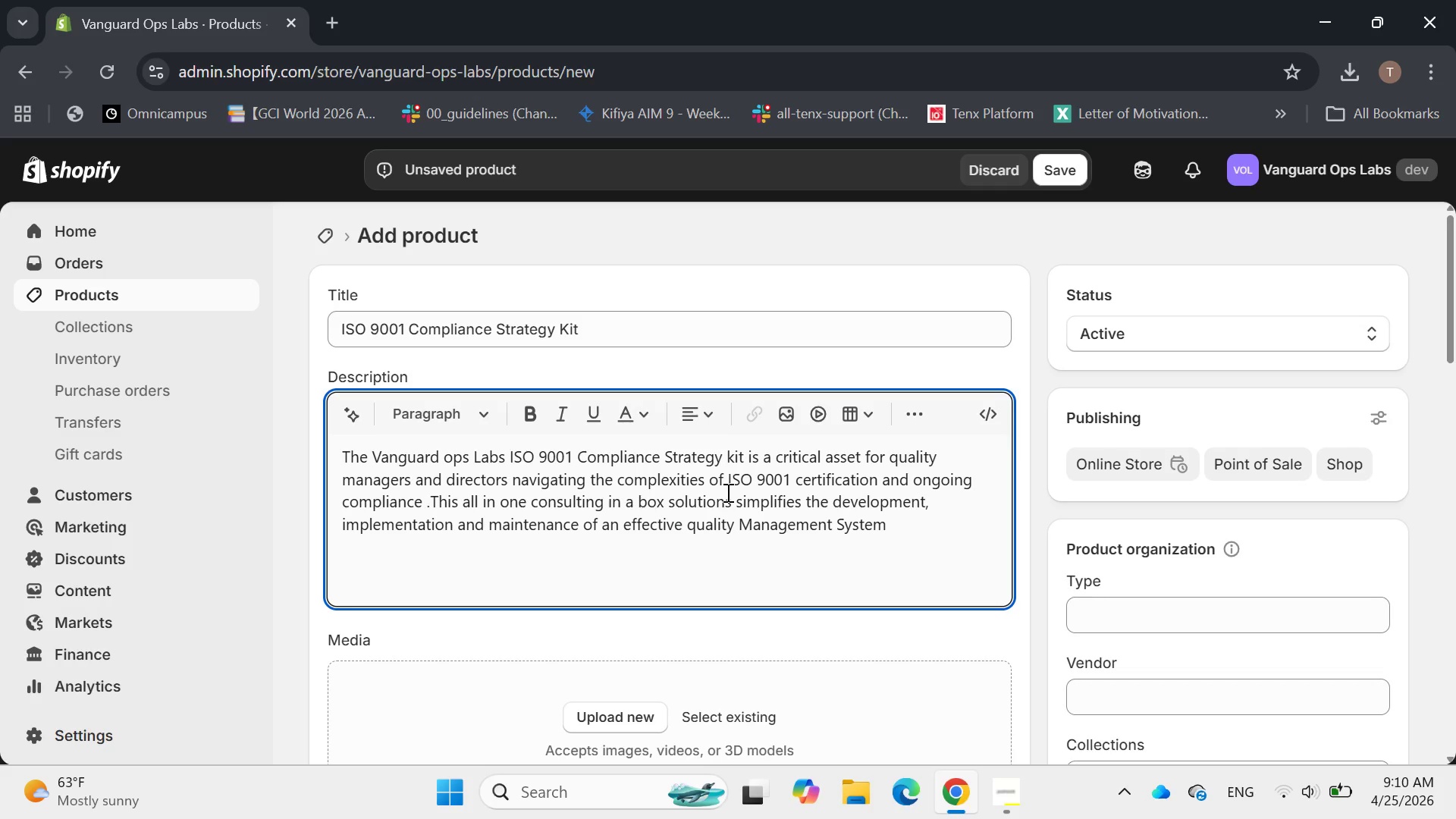 
key(Backspace)
 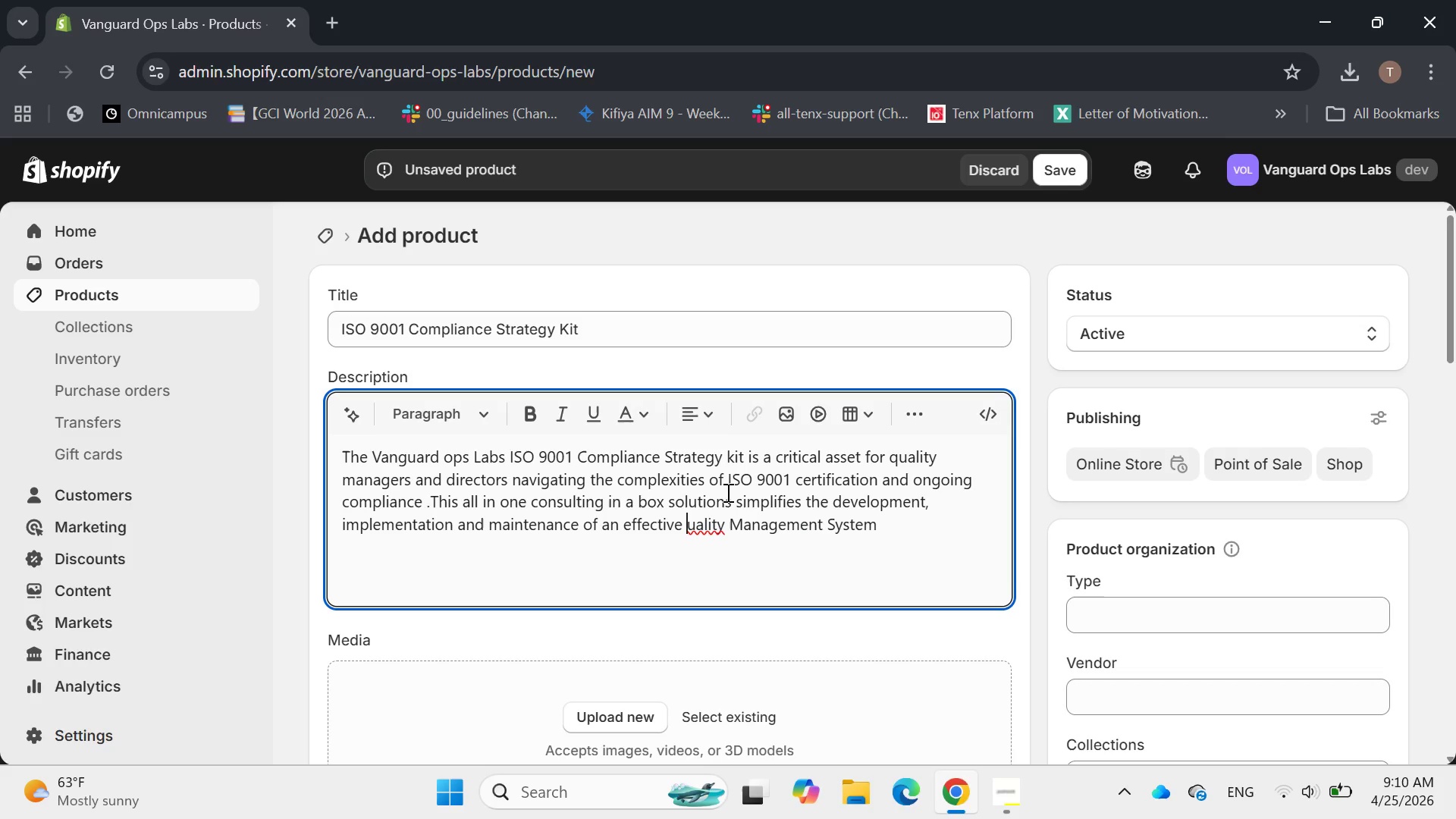 
key(CapsLock)
 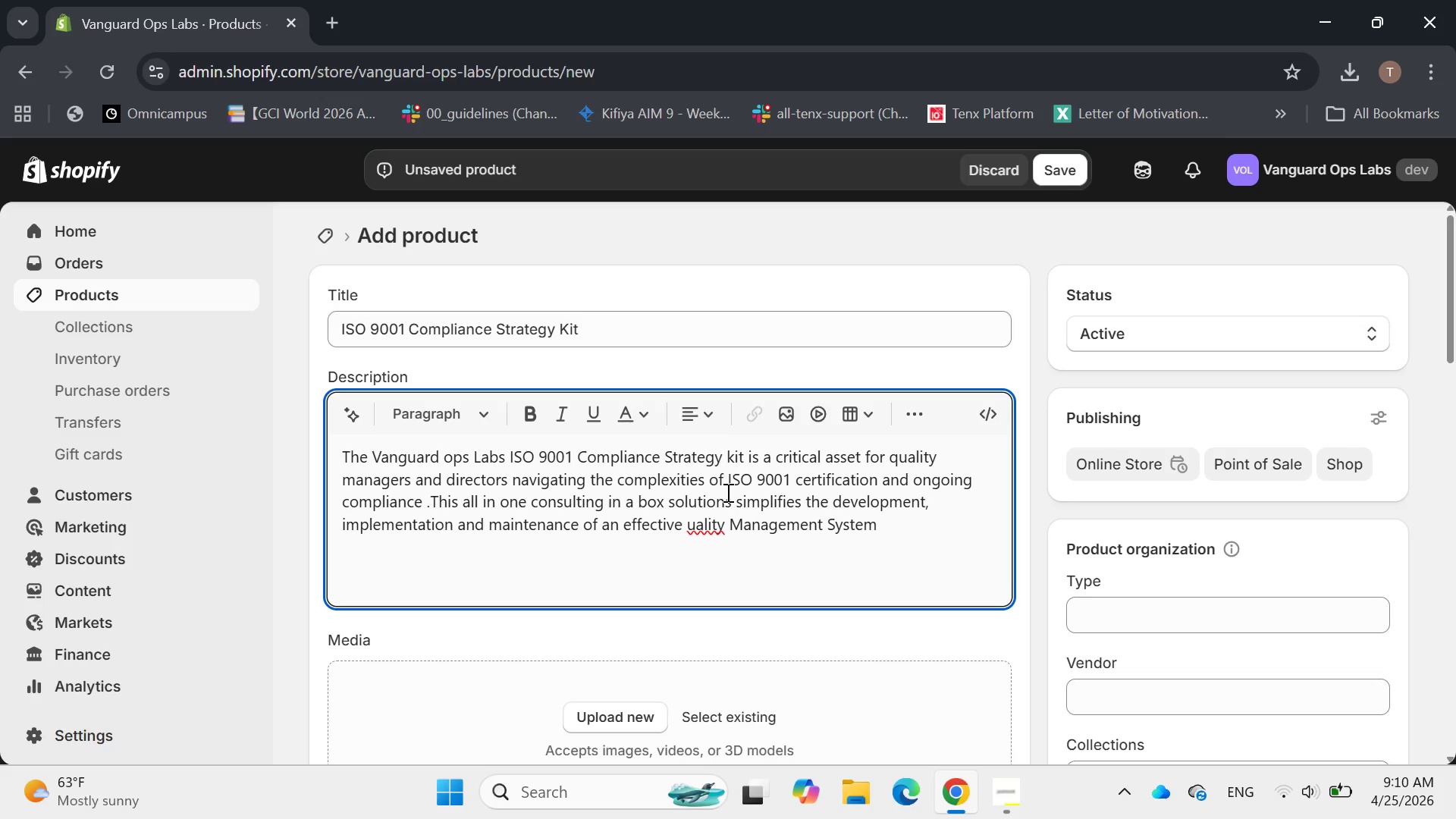 
key(Q)
 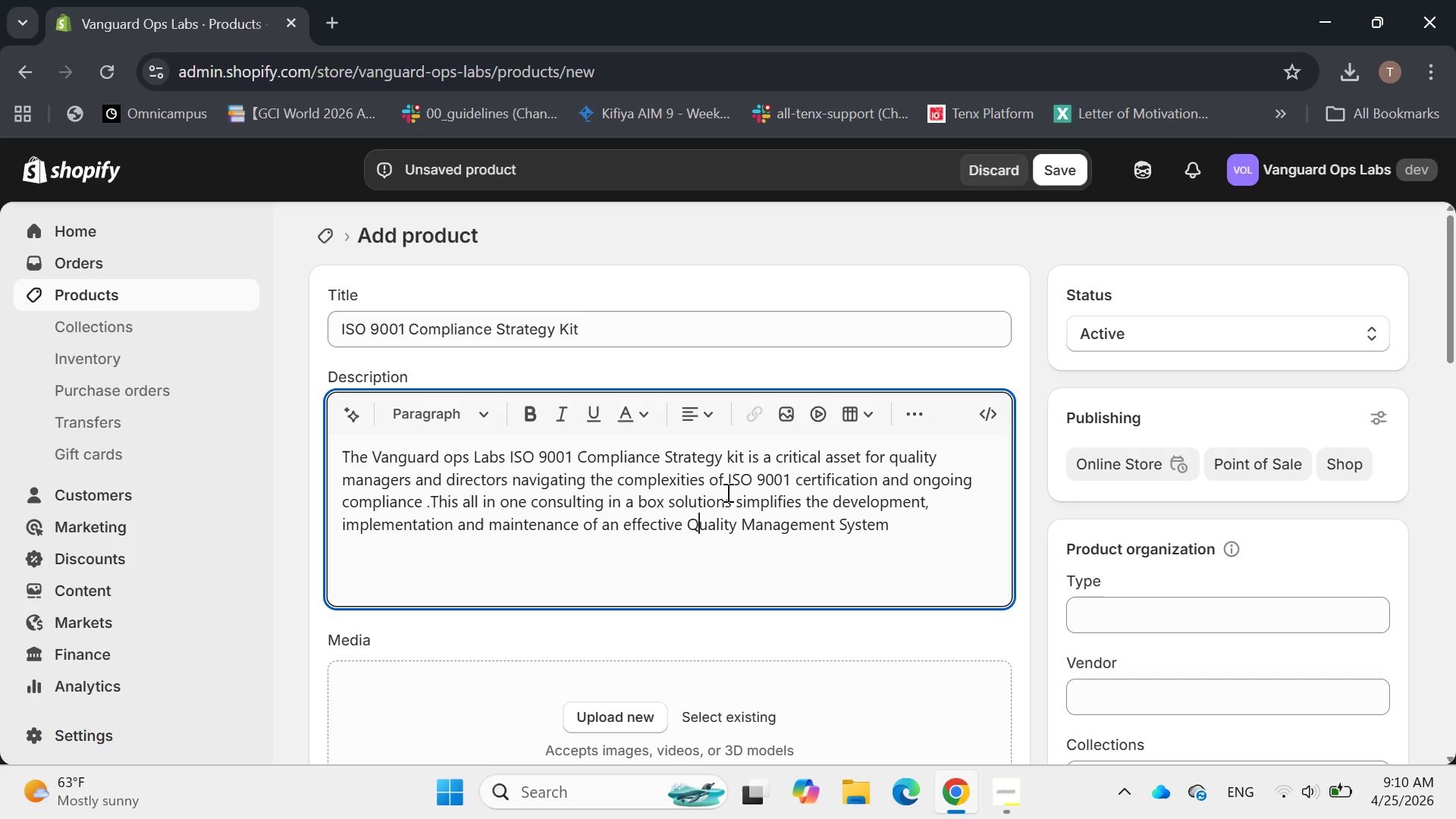 
key(CapsLock)
 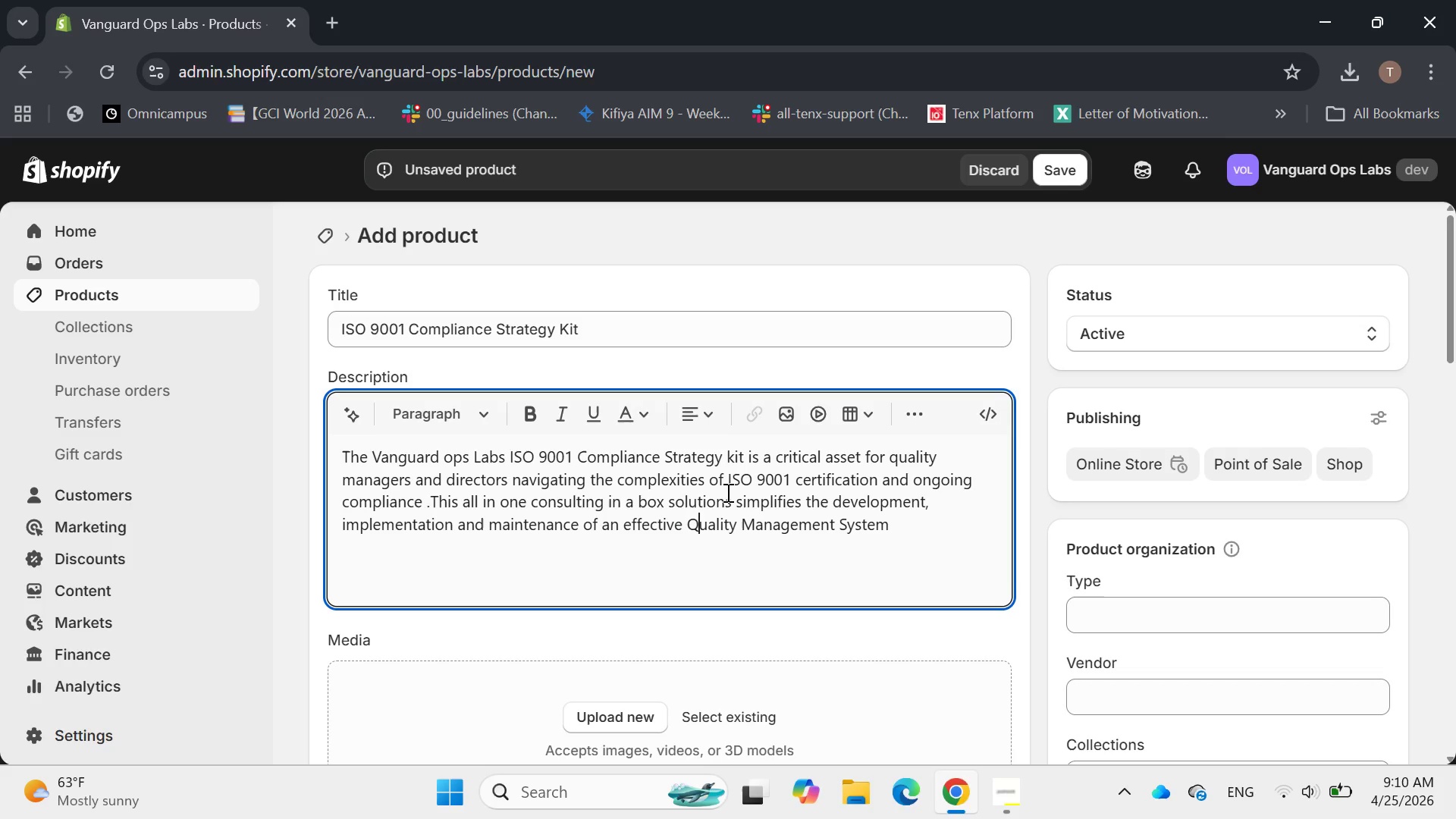 
hold_key(key=ArrowRight, duration=0.73)
 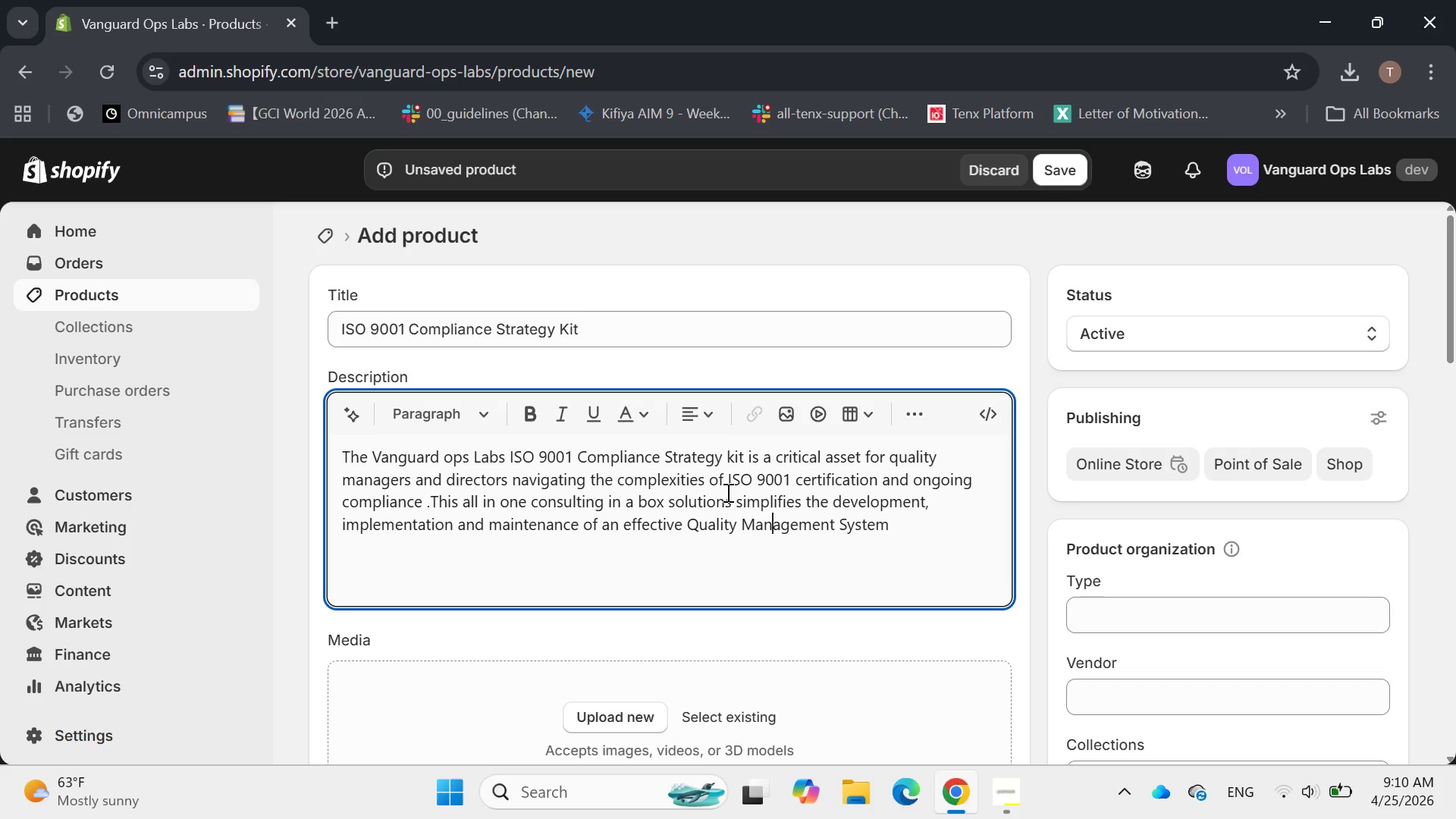 
key(ArrowRight)
 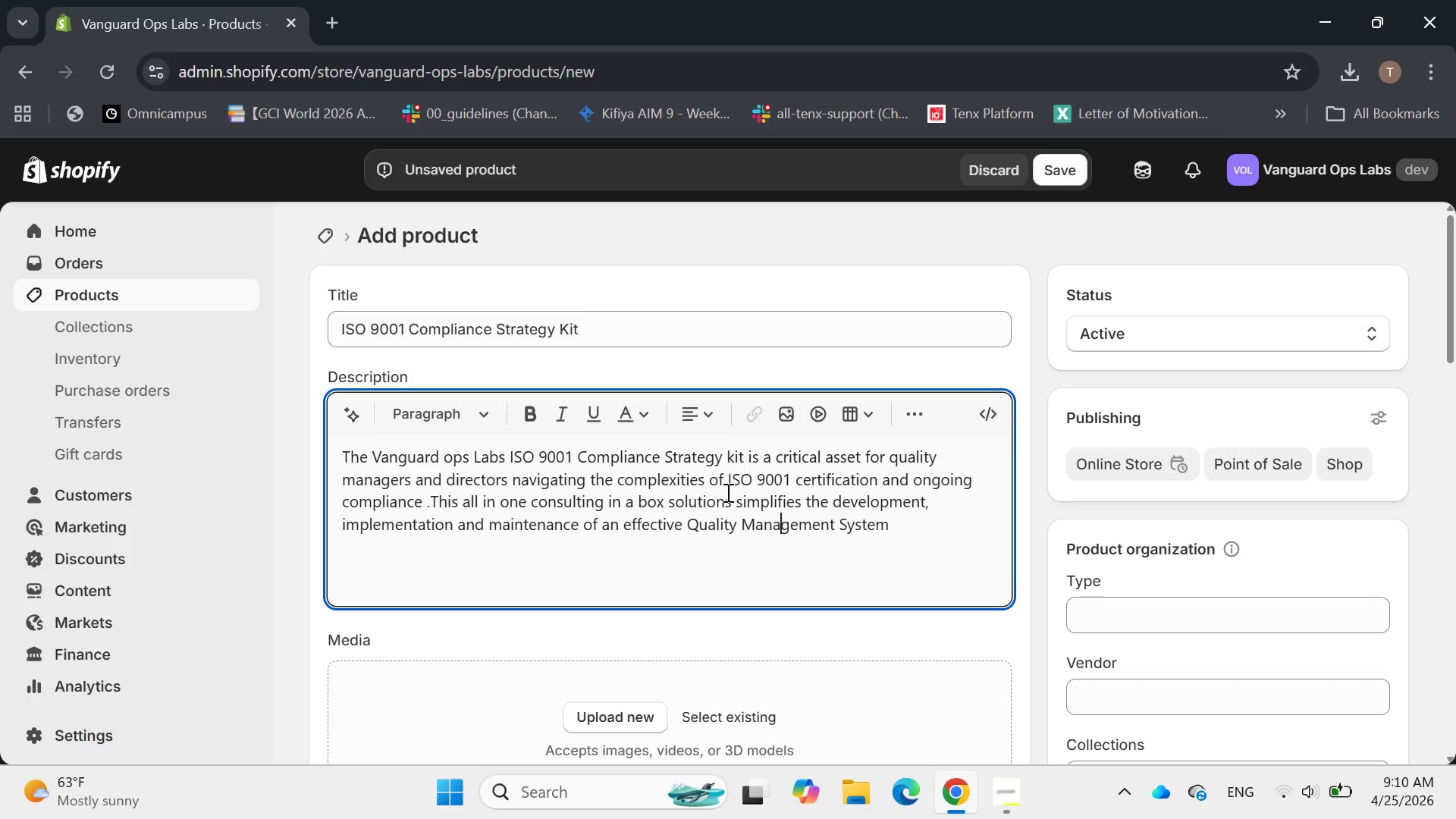 
key(ArrowRight)
 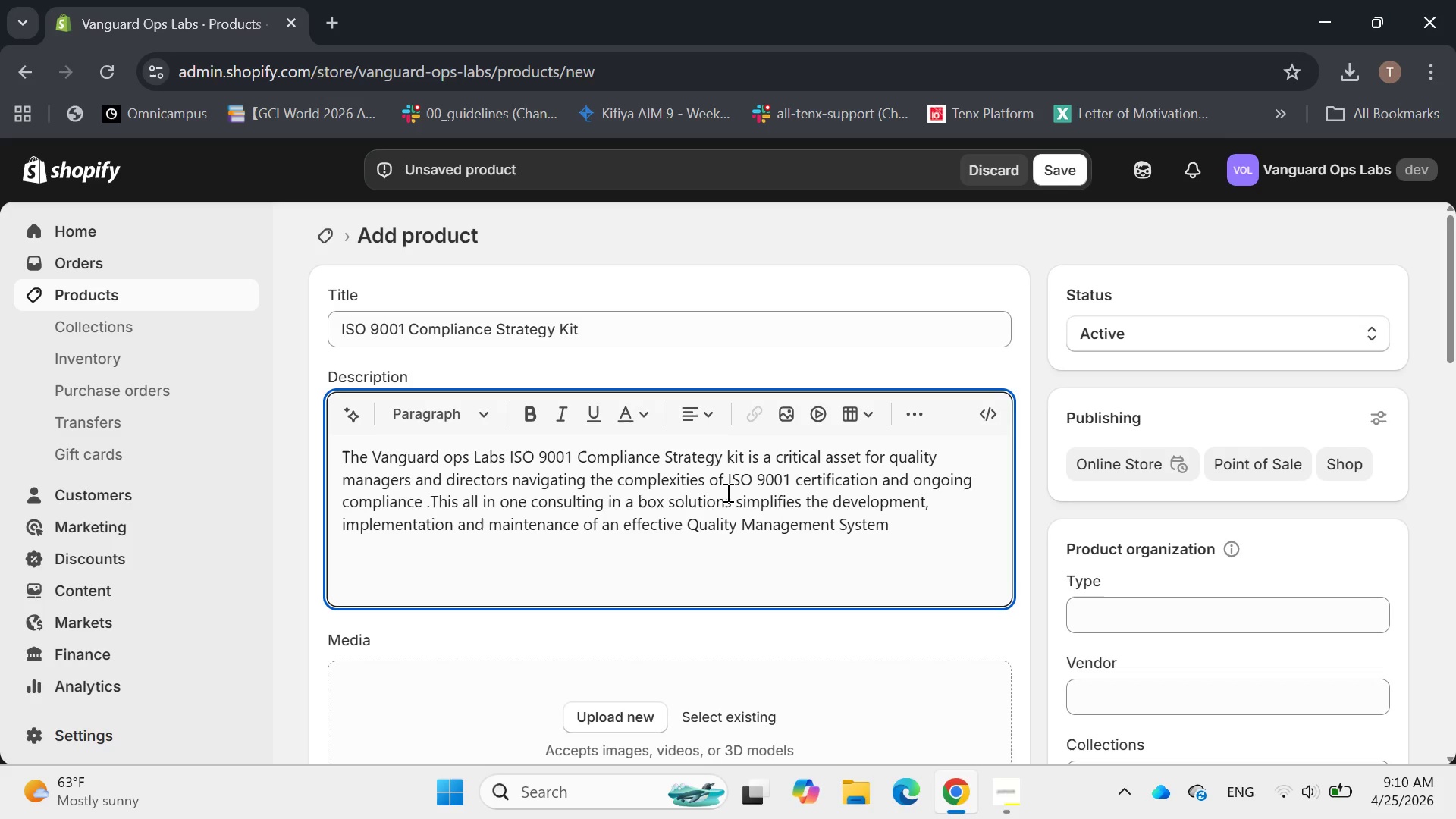 
hold_key(key=ArrowRight, duration=0.38)
 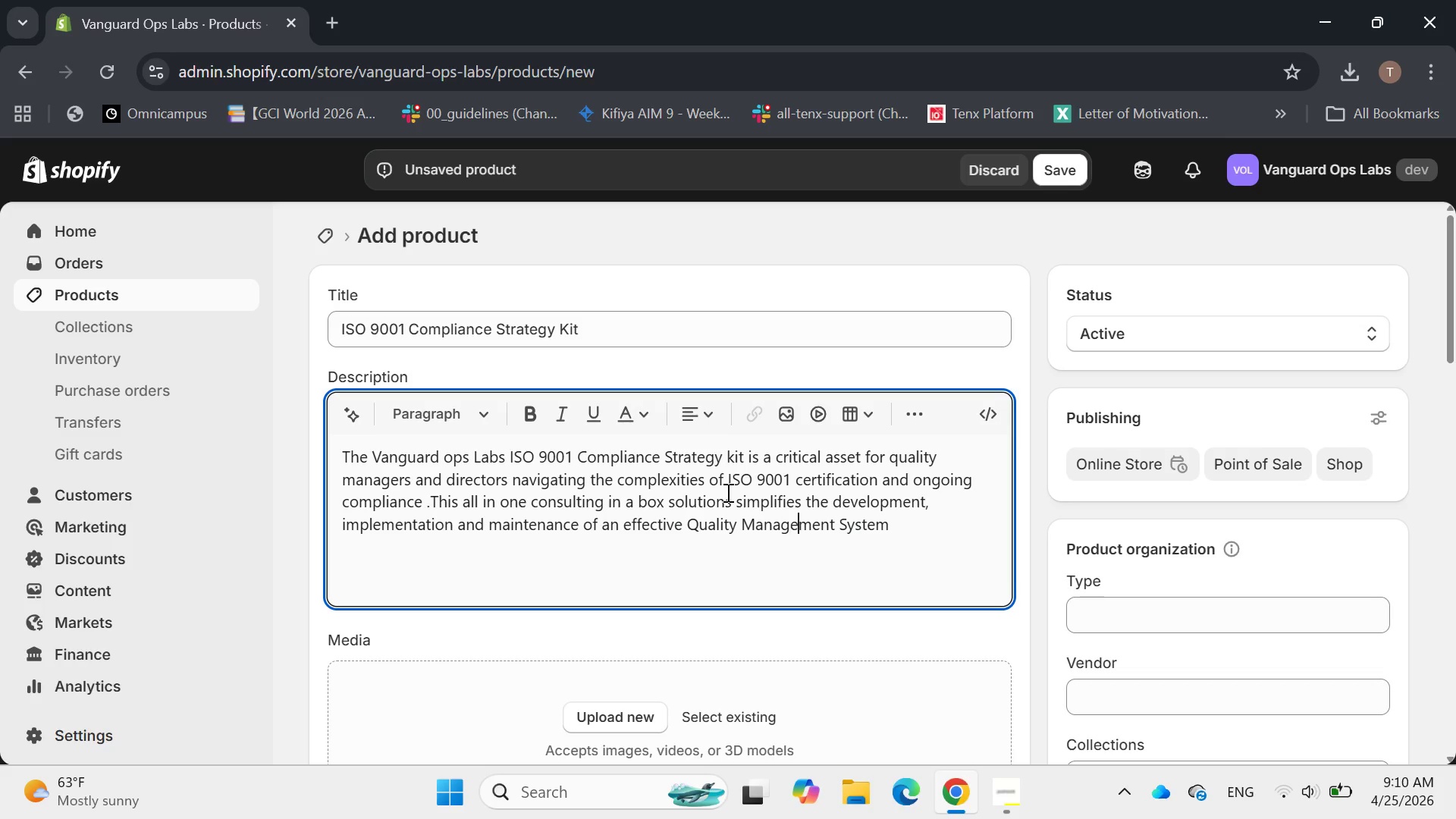 
key(ArrowRight)
 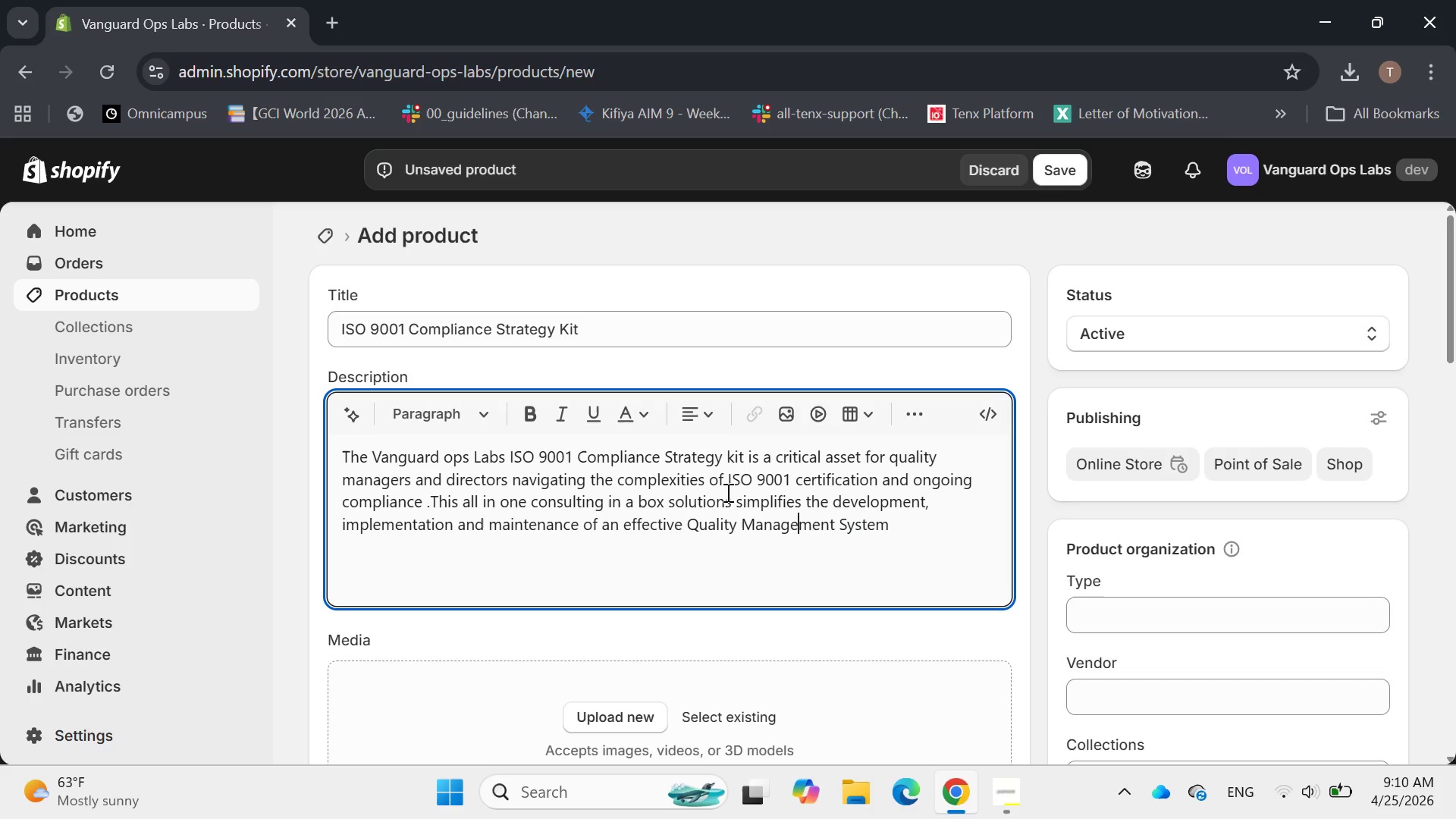 
key(ArrowRight)
 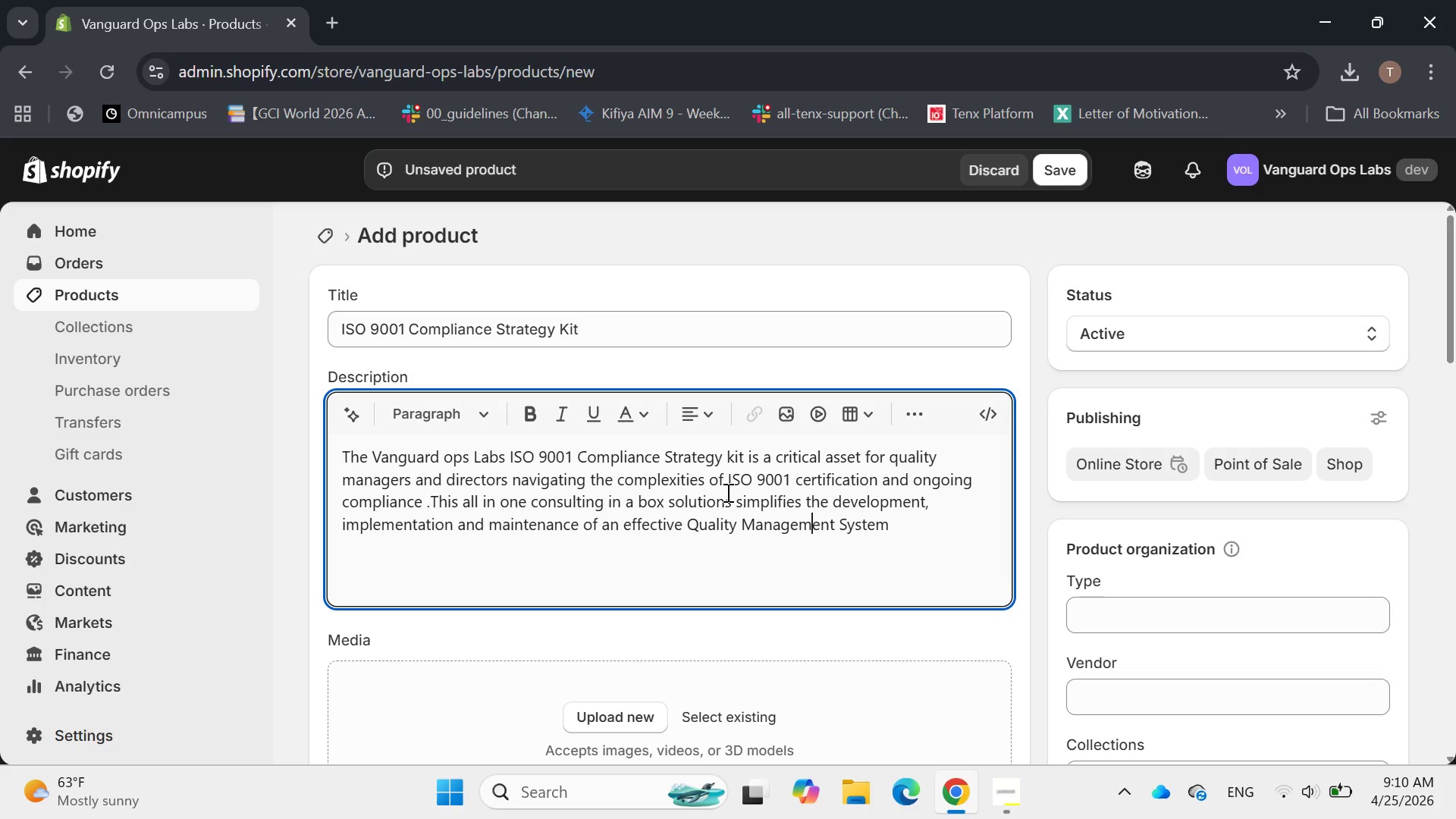 
key(ArrowRight)
 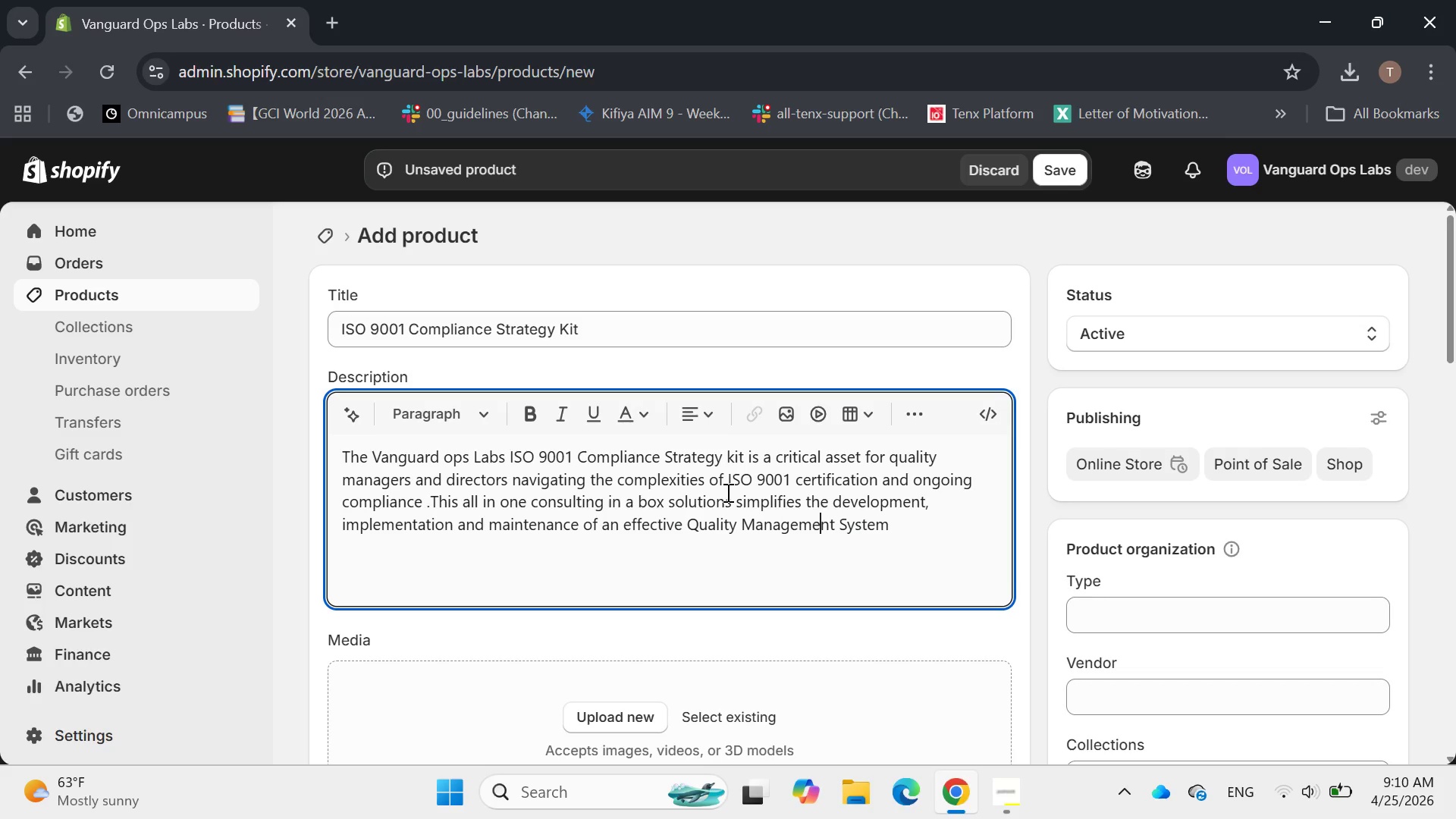 
key(ArrowRight)
 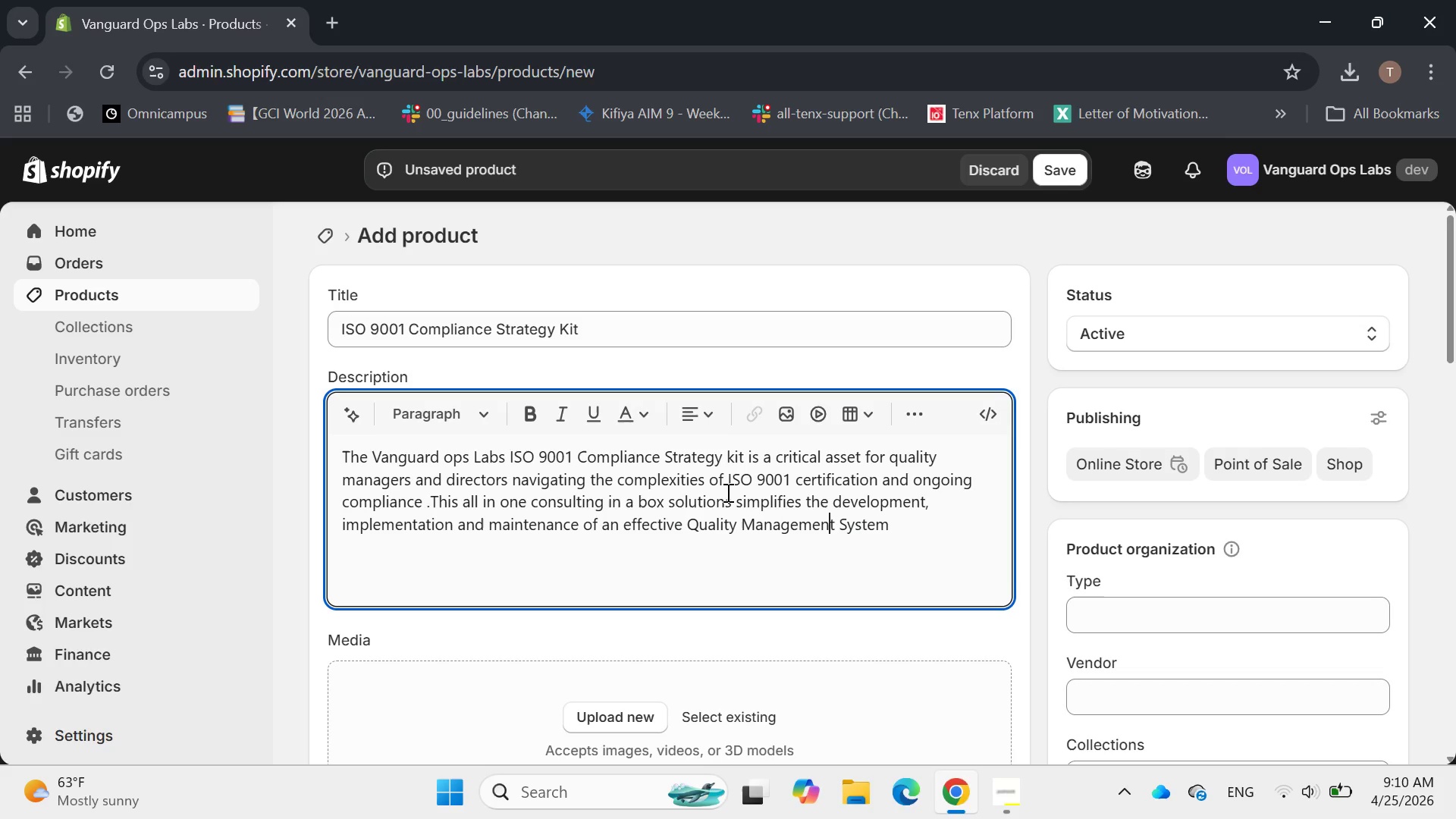 
hold_key(key=ArrowRight, duration=0.61)
 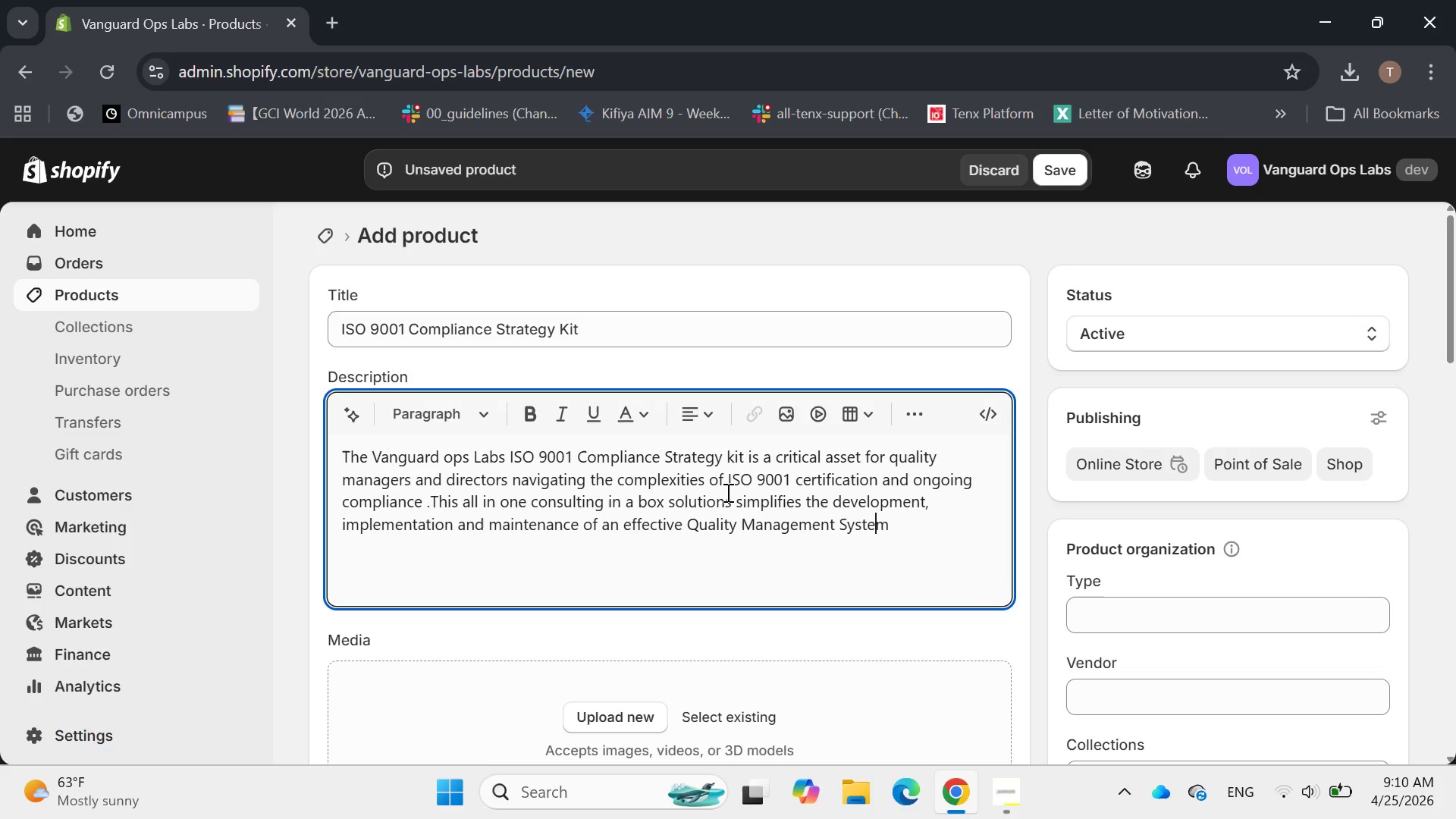 
hold_key(key=ArrowRight, duration=0.39)
 